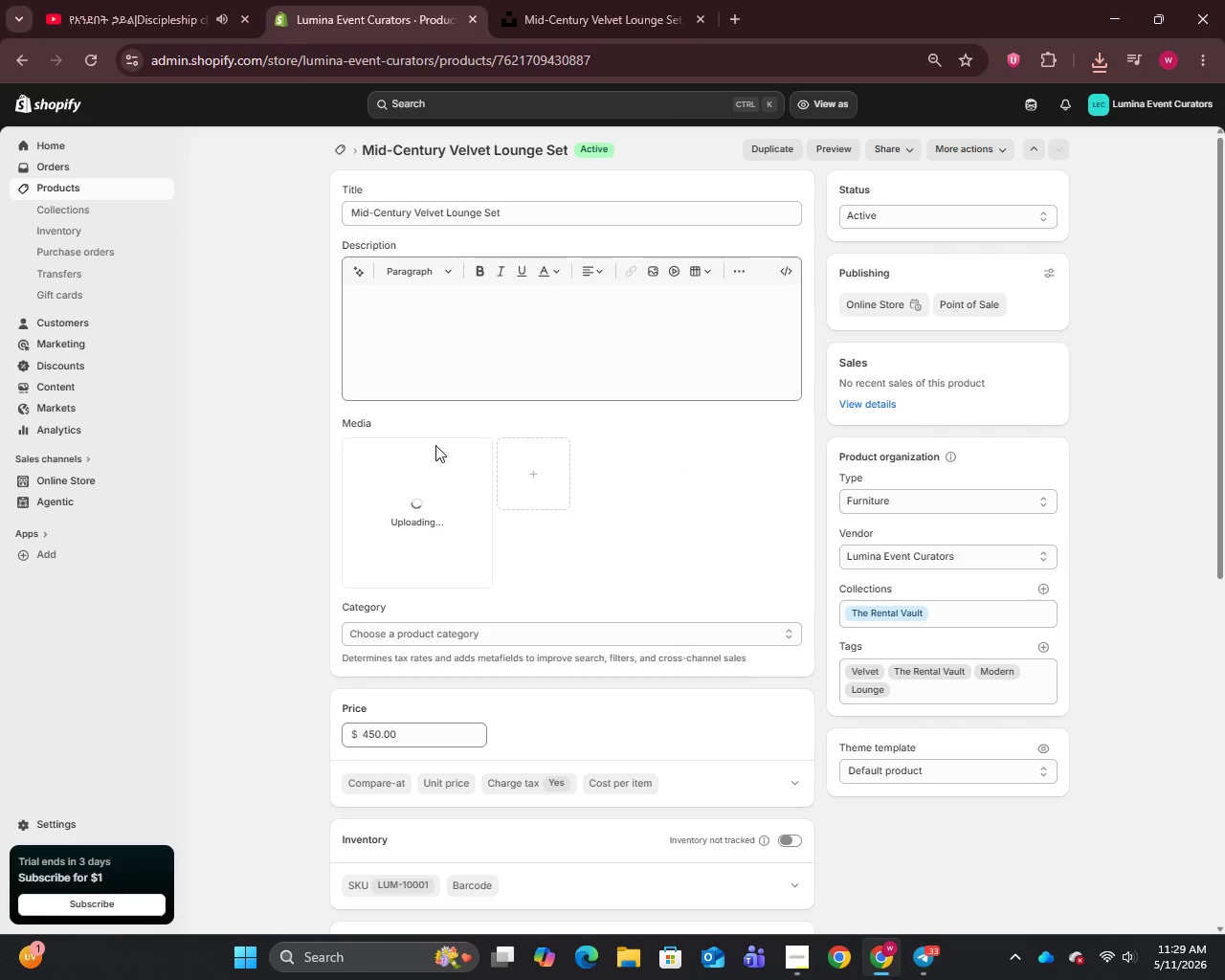 
left_click([409, 537])
 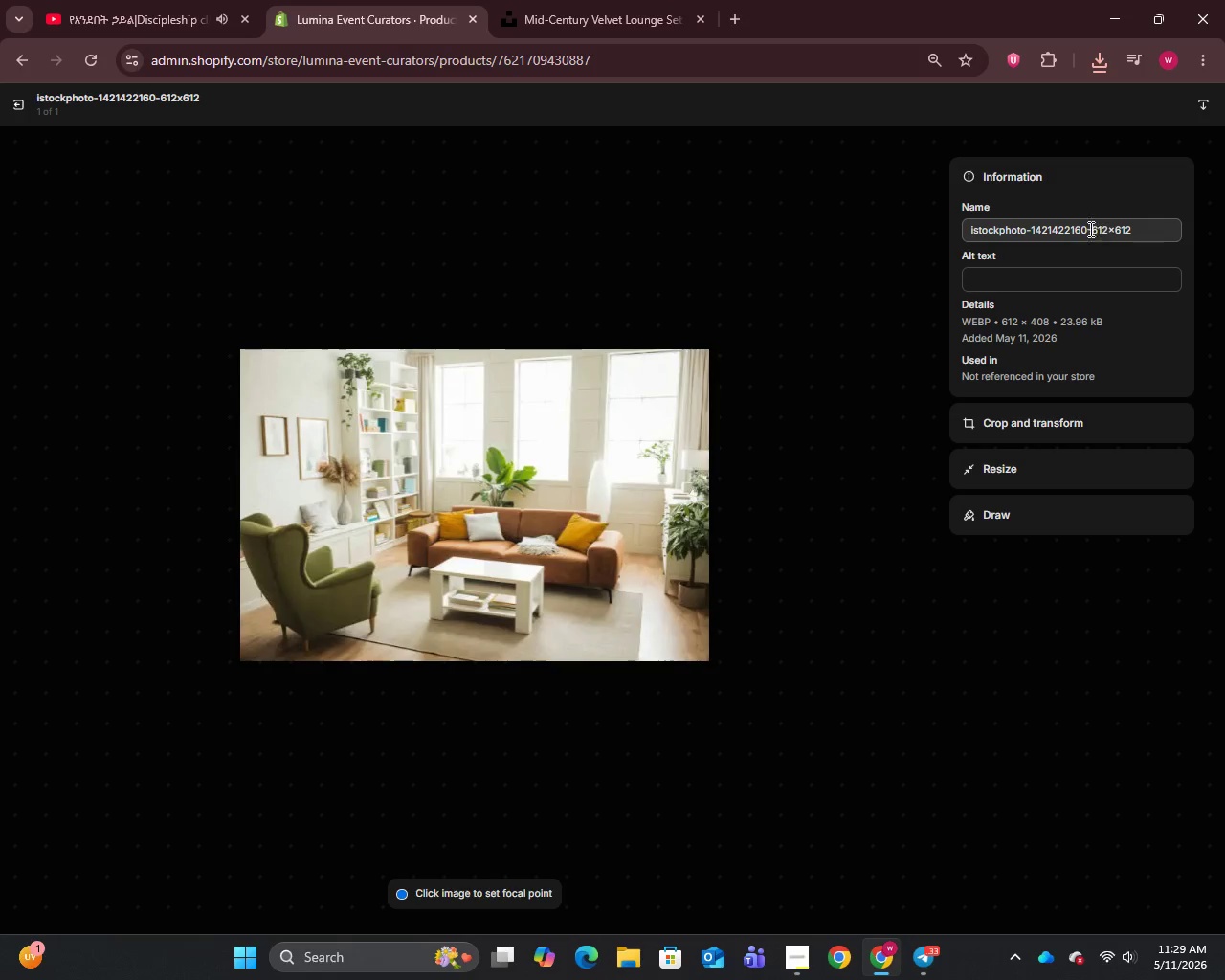 
left_click([1076, 231])
 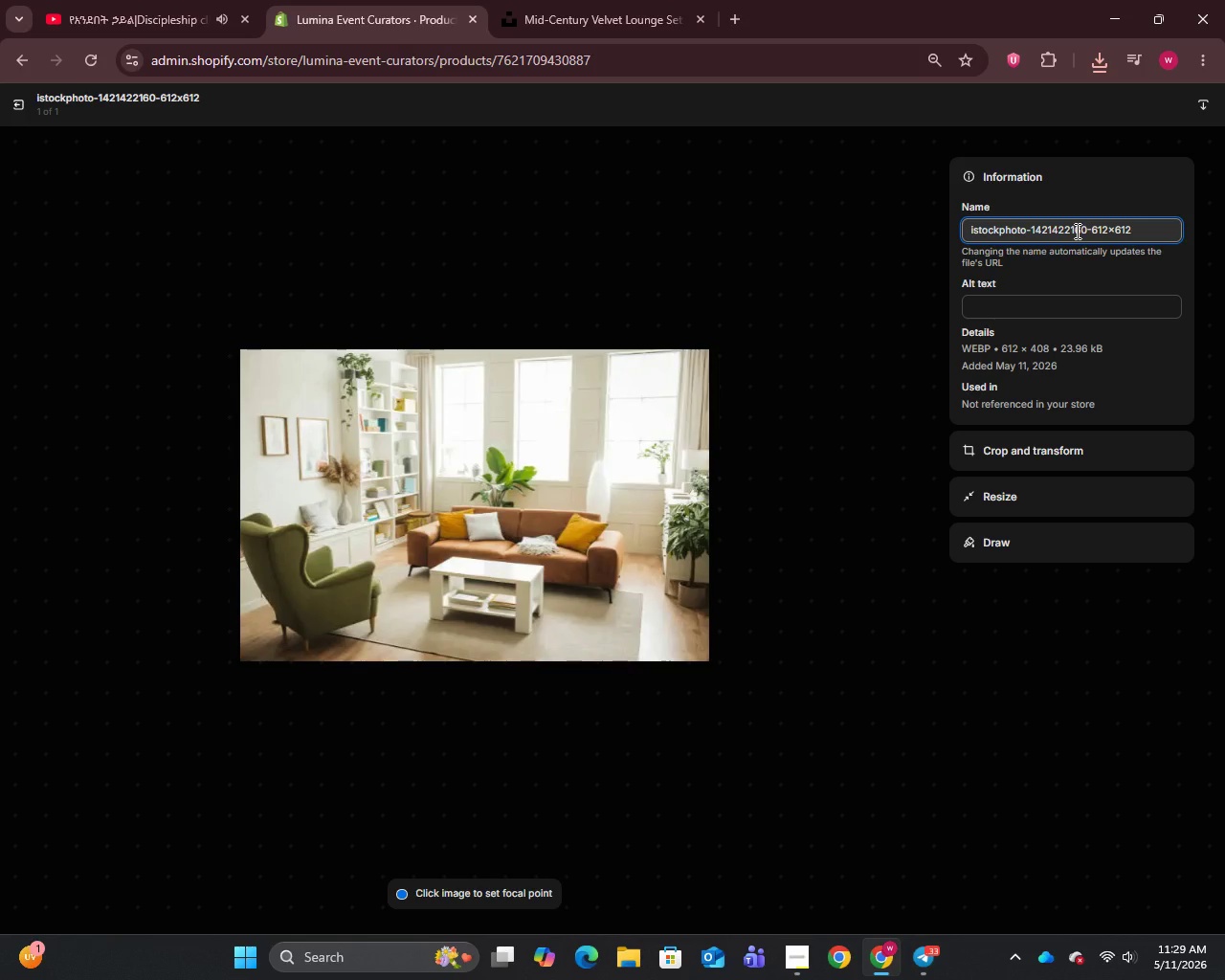 
wait(6.55)
 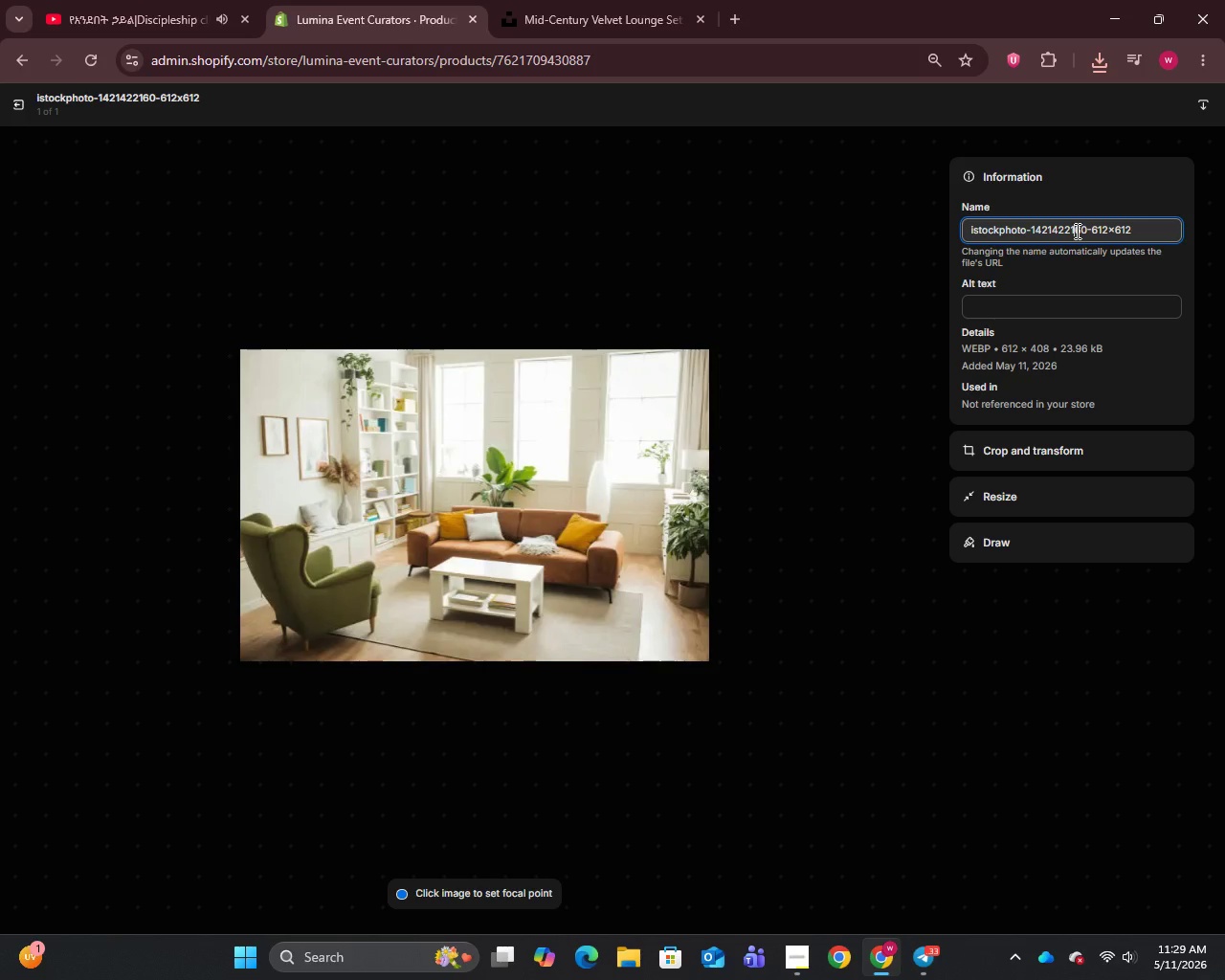 
key(Control+A)
 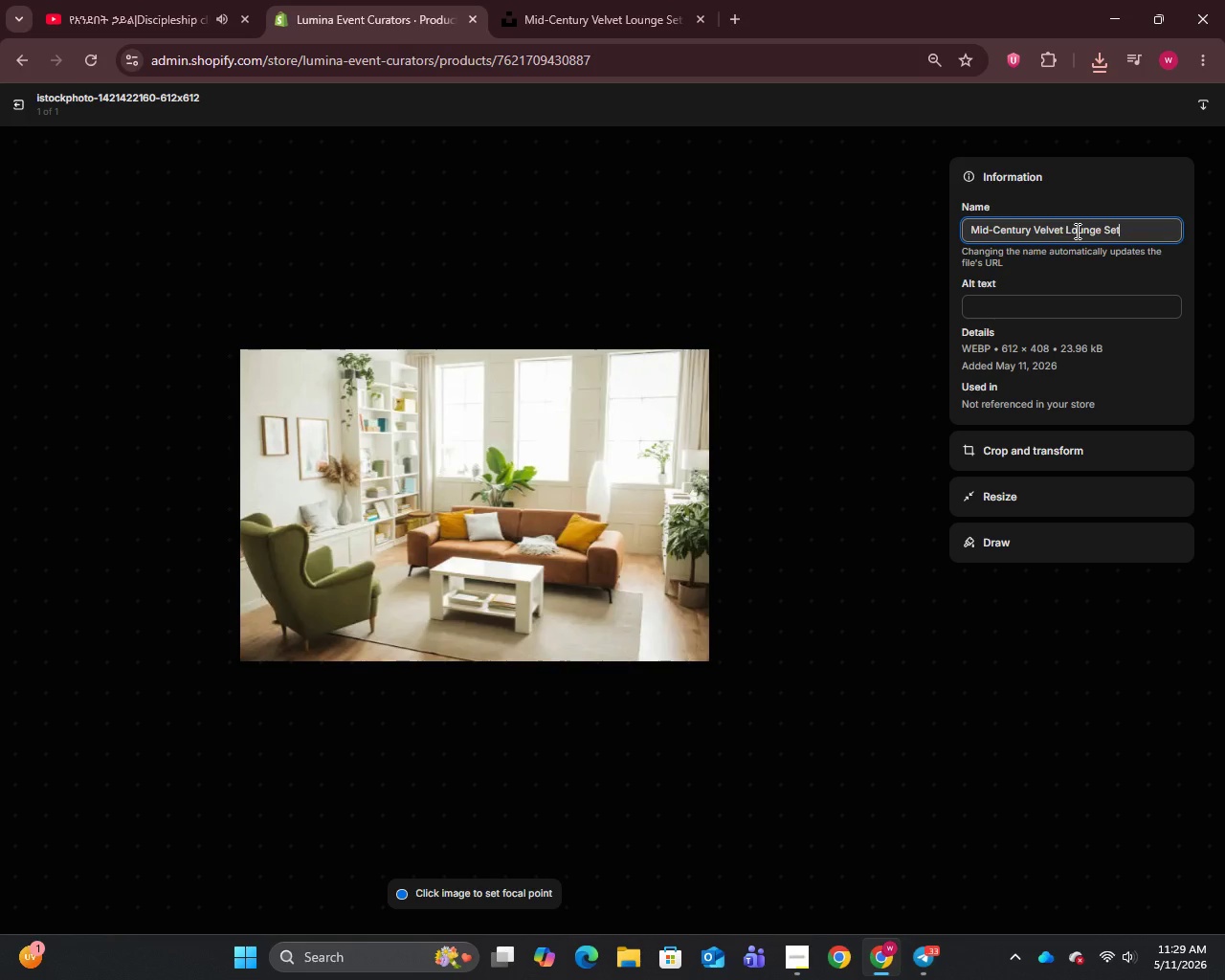 
key(Control+V)
 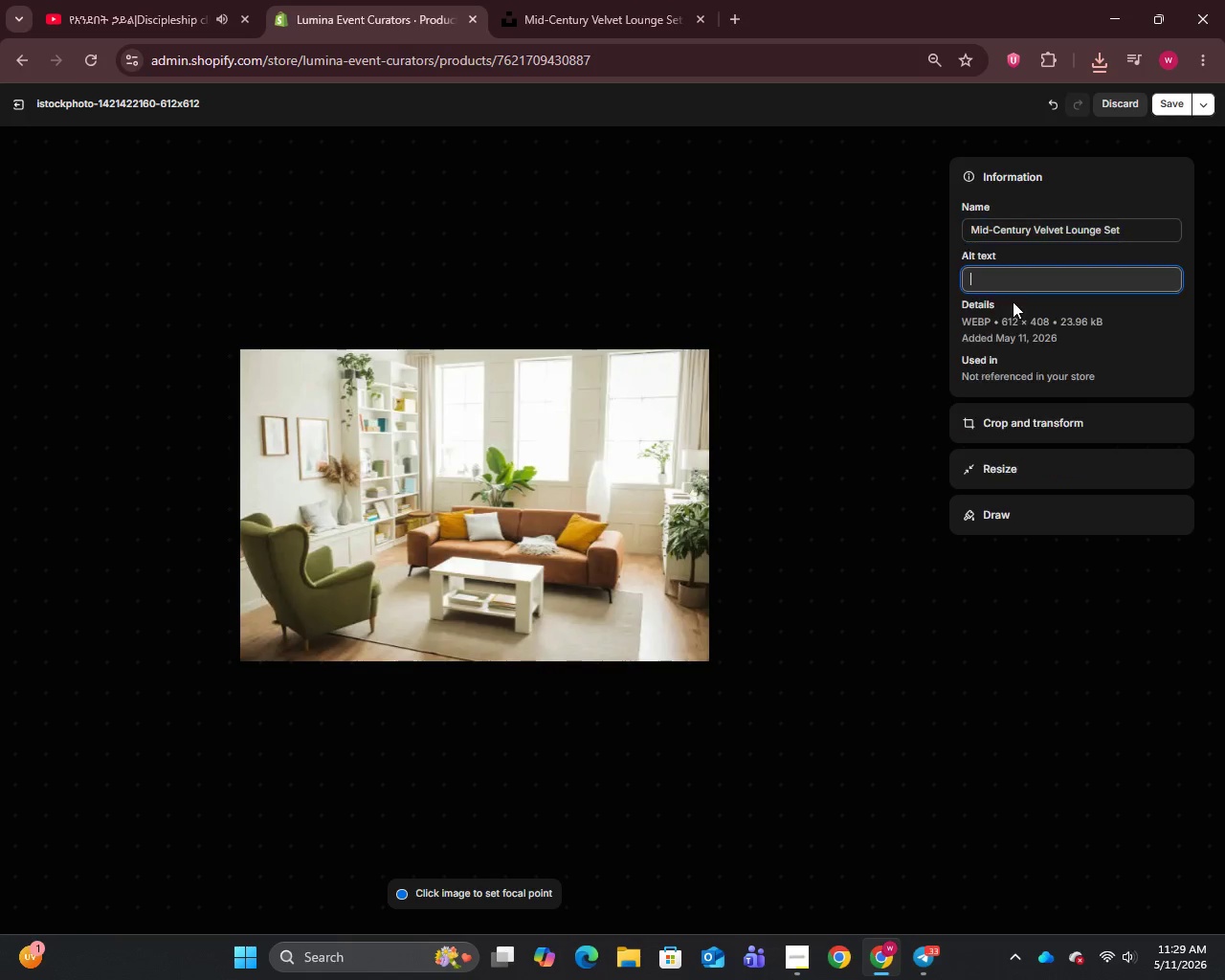 
left_click([1013, 301])
 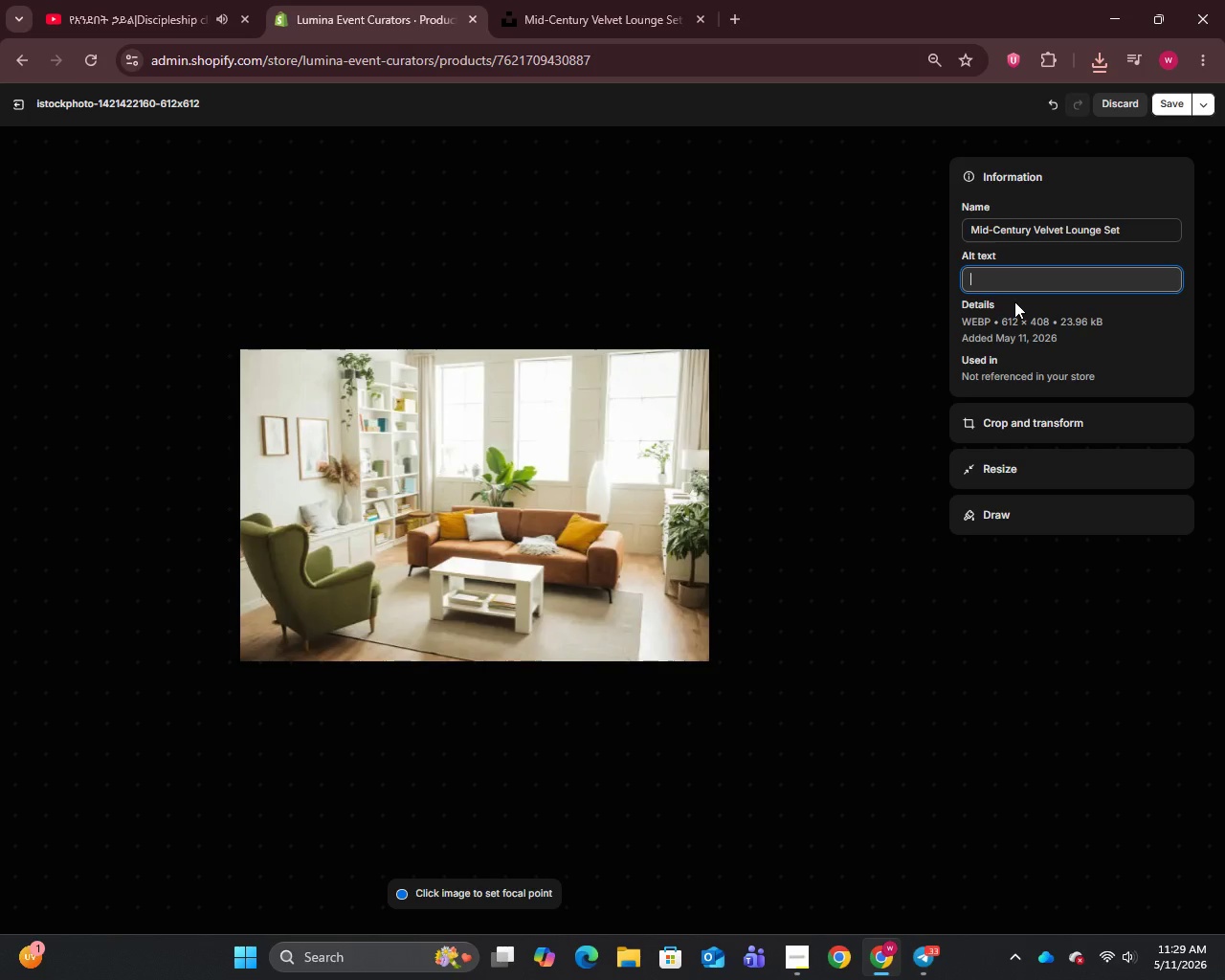 
type(Mid-Century Loug)
key(Backspace)
type(nge Set rental - luxury event furniture for VIP galas and corporate mixers by Lumina Event Curators)
 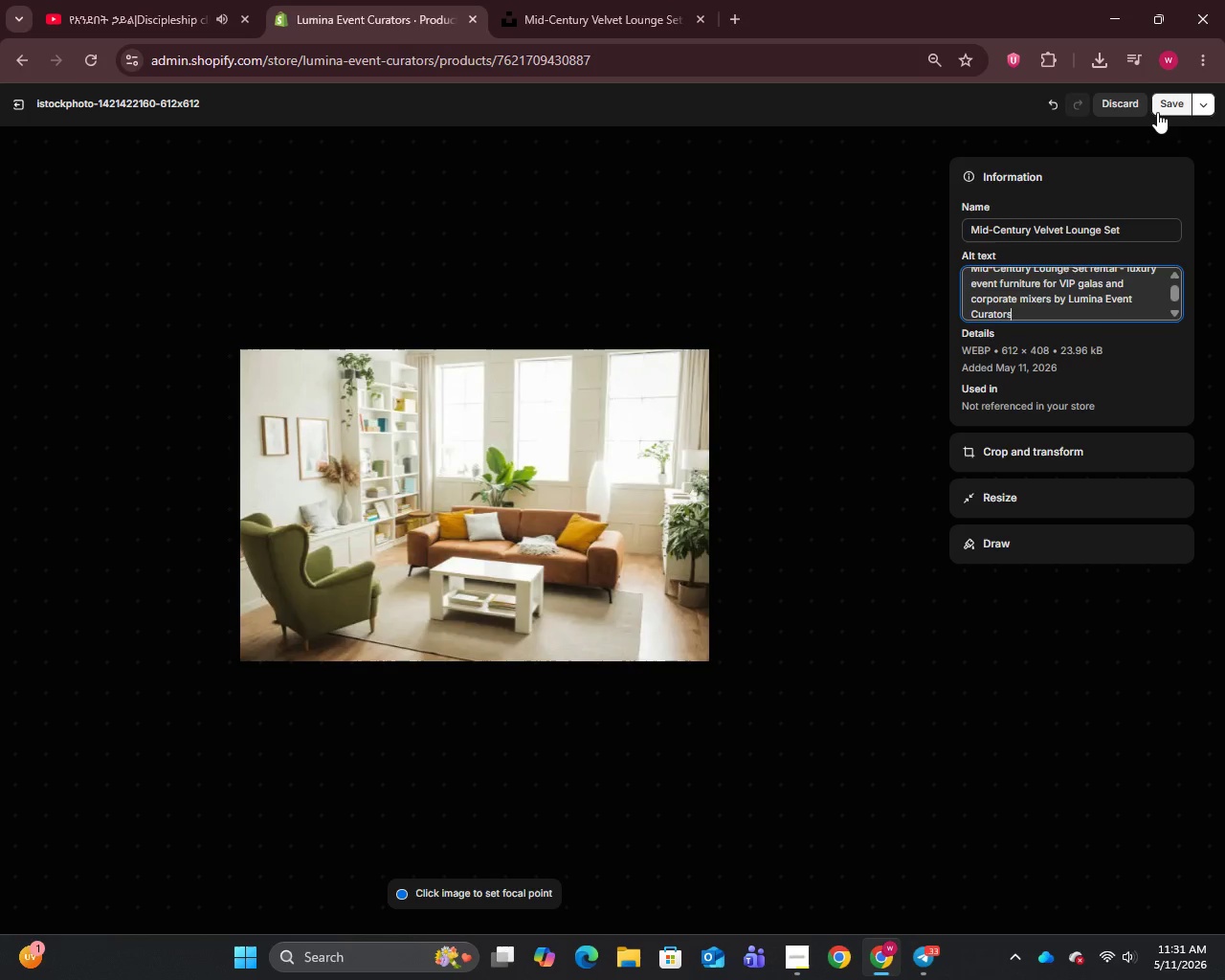 
left_click([1159, 111])
 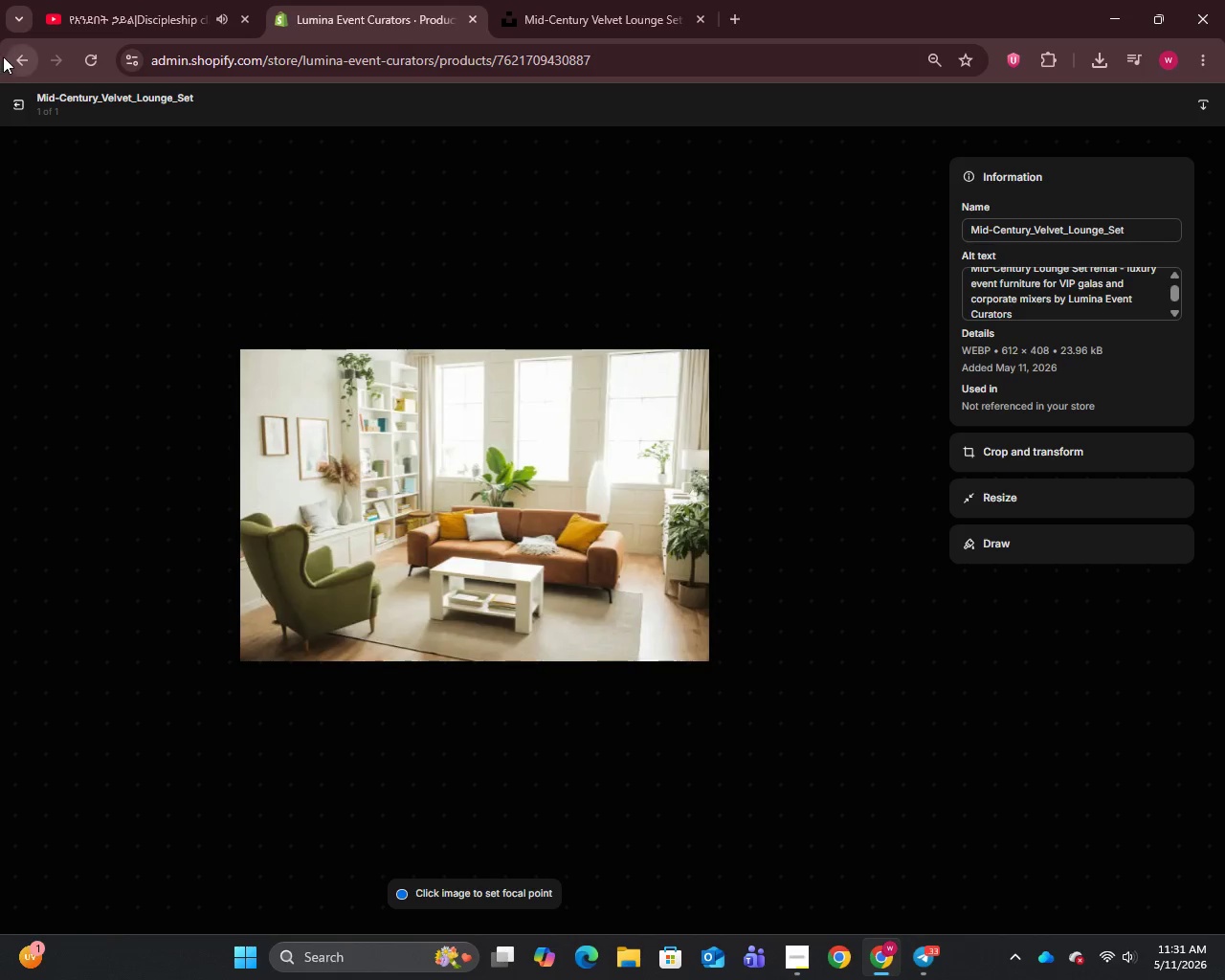 
left_click([14, 104])
 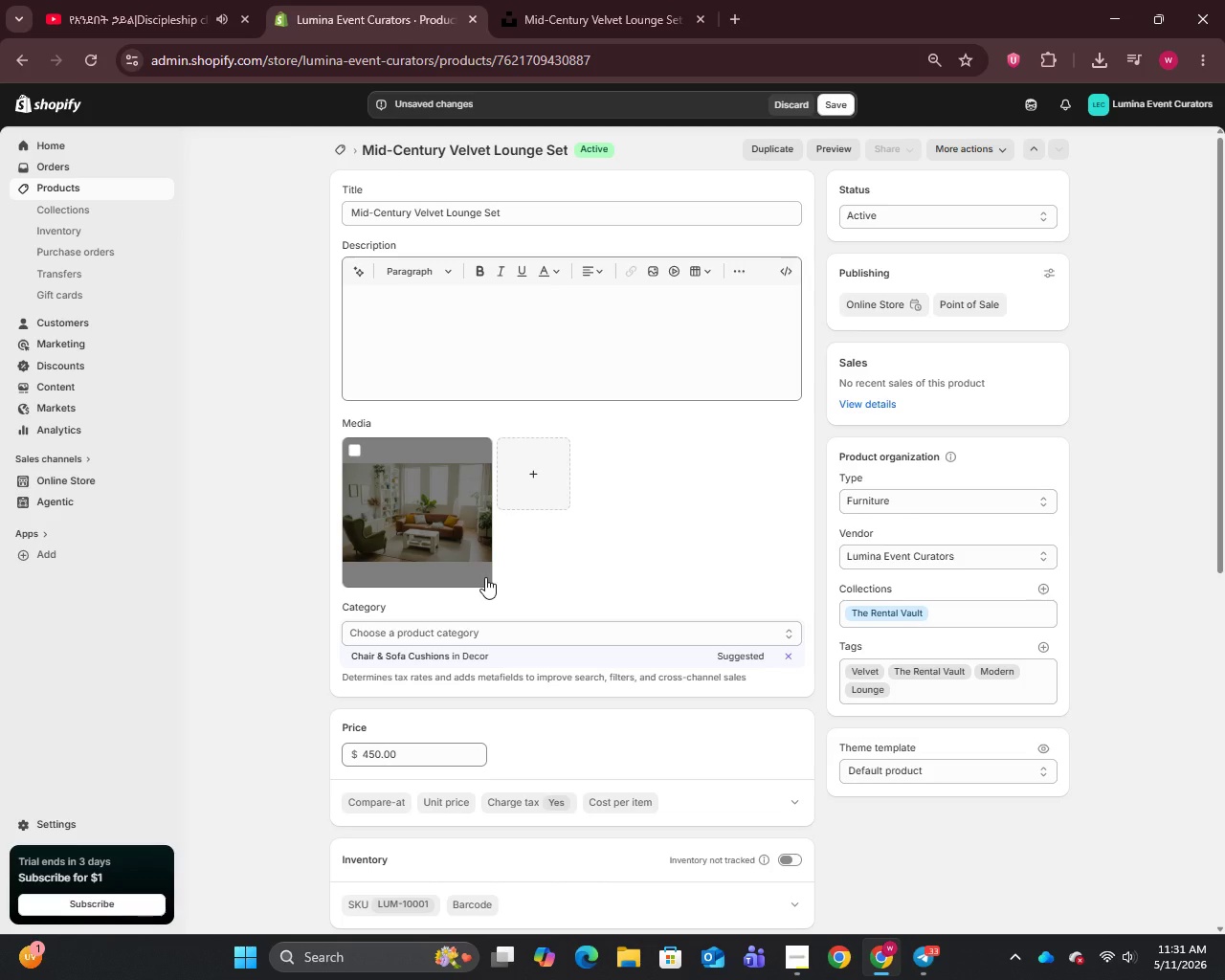 
scroll: coordinate [485, 577], scroll_direction: down, amount: 3.0
 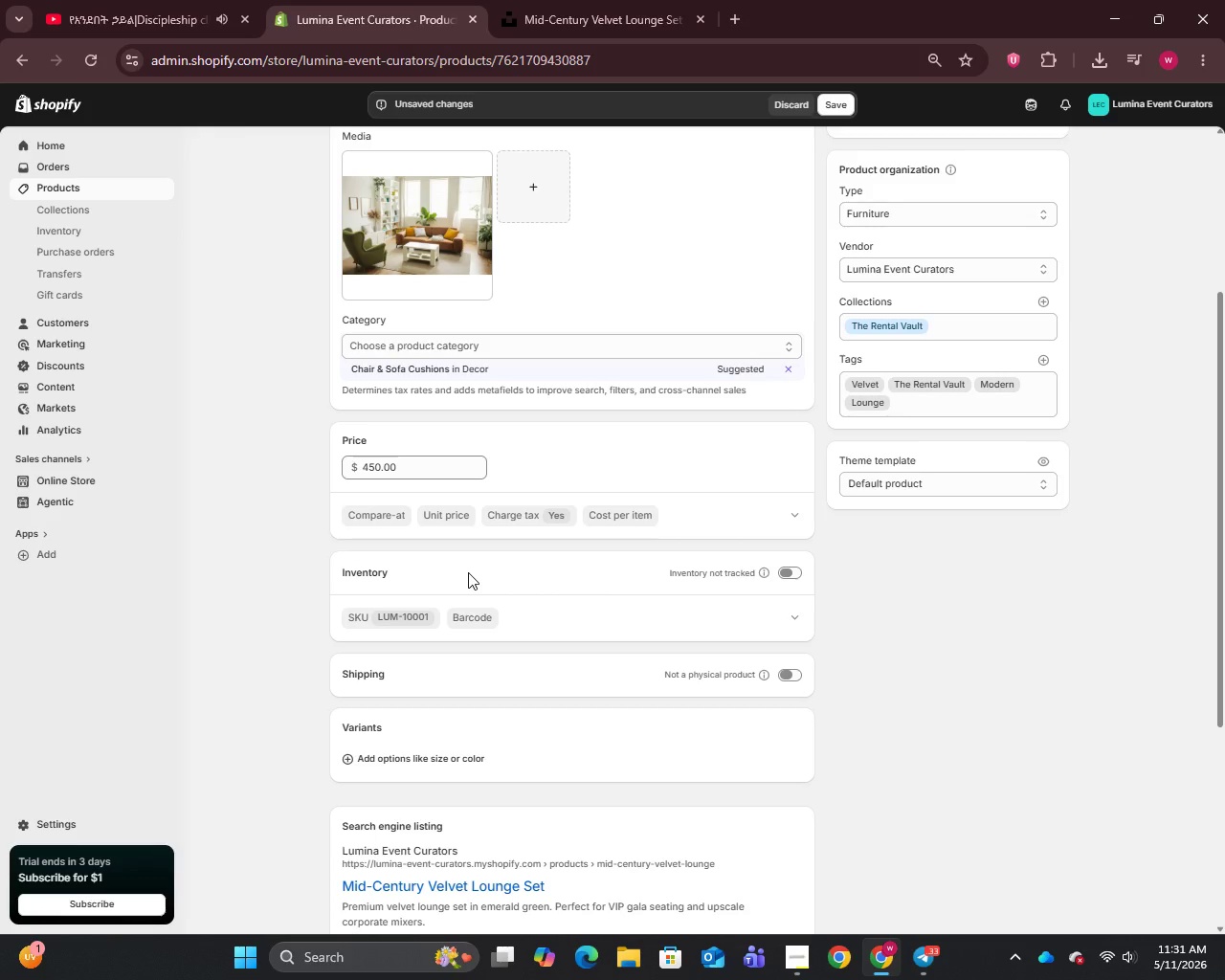 
wait(43.12)
 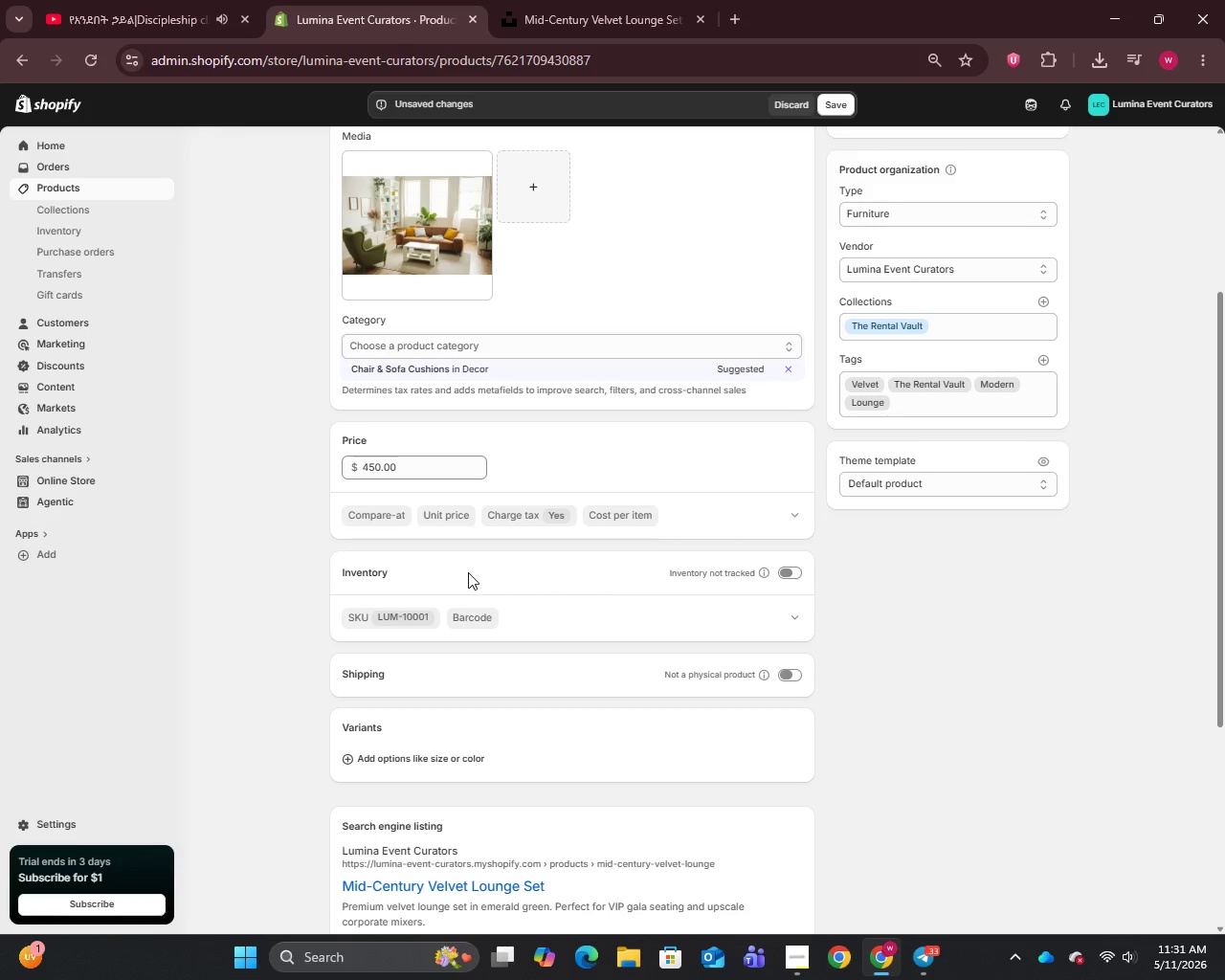 
scroll: coordinate [685, 259], scroll_direction: up, amount: 6.0
 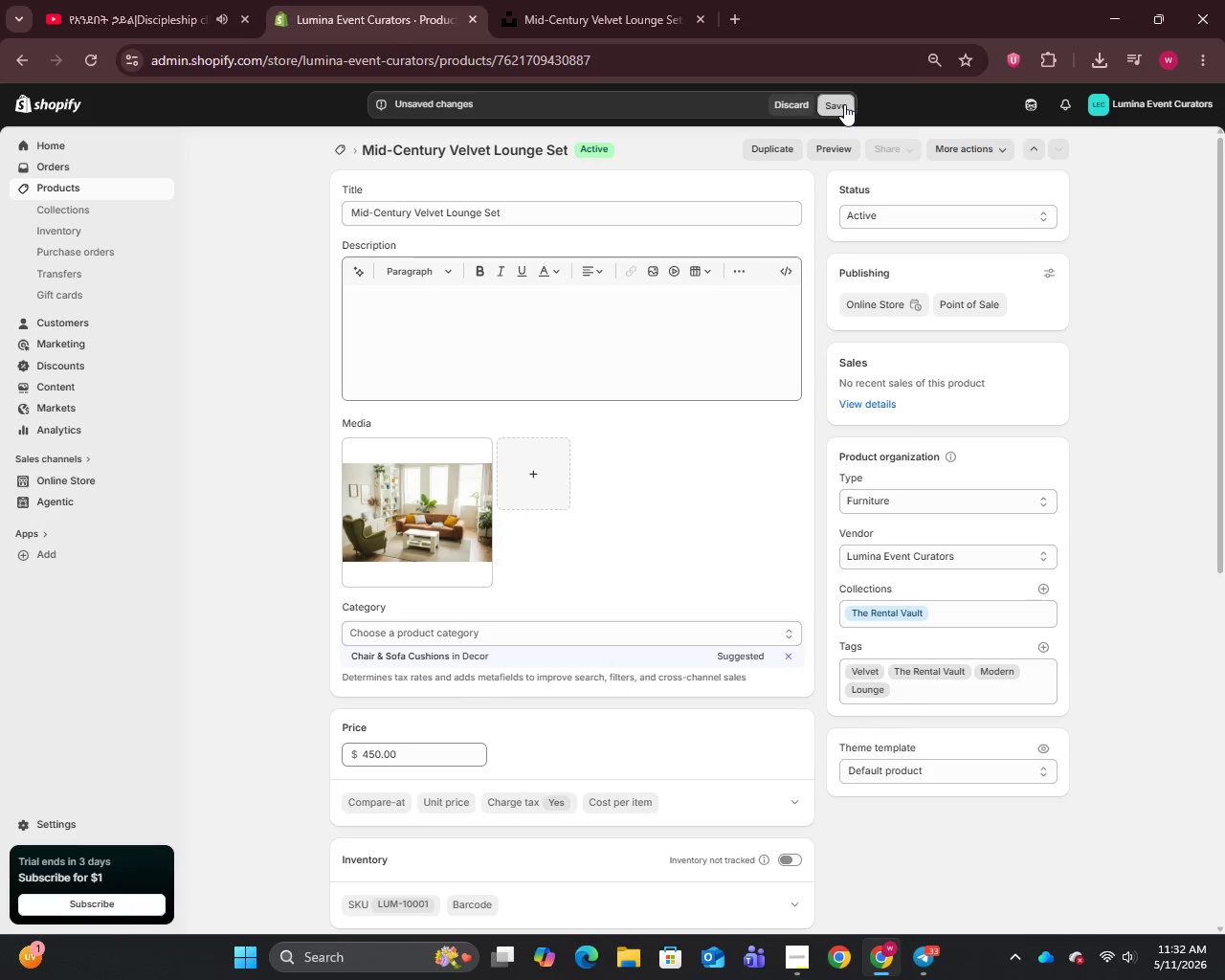 
left_click([844, 104])
 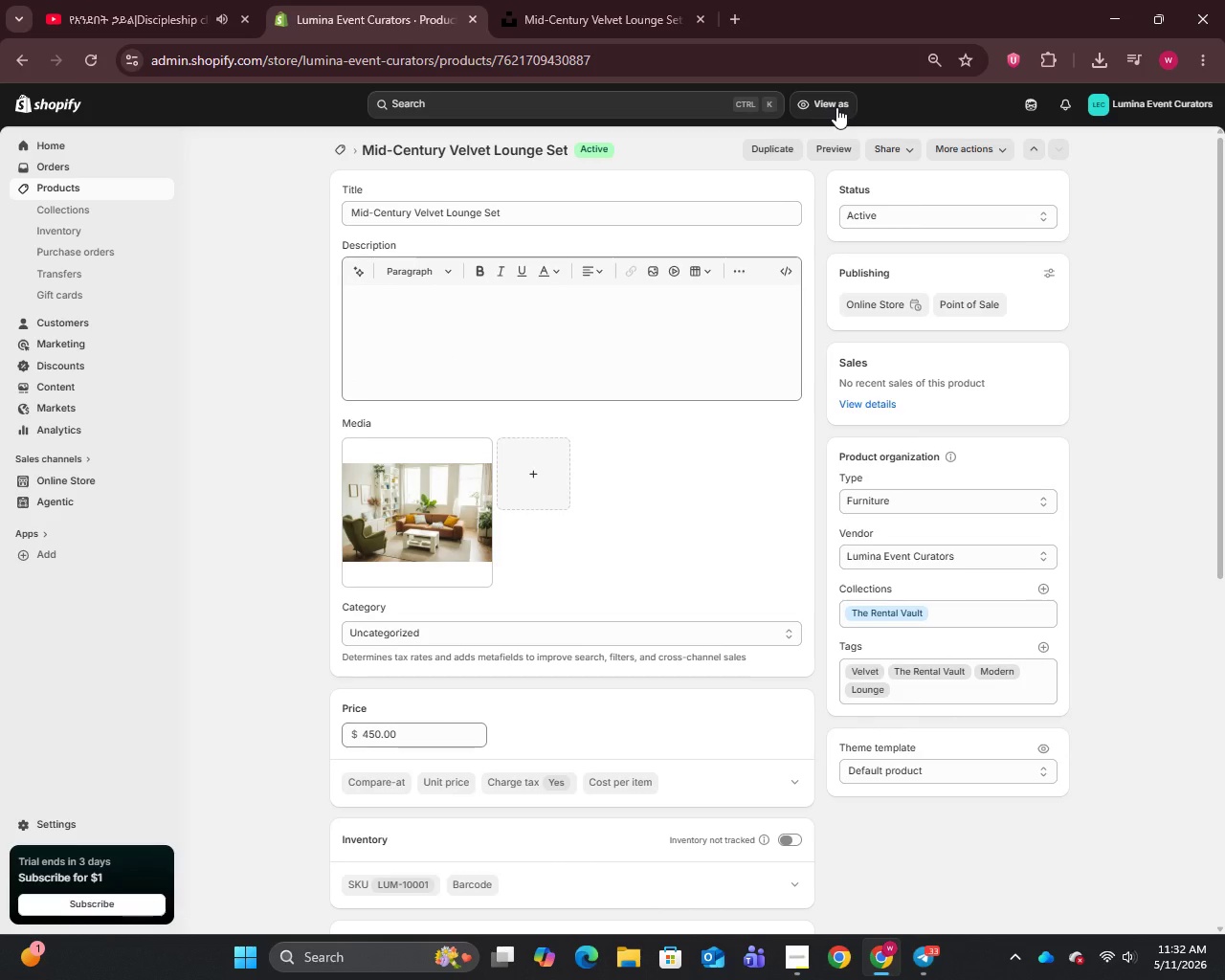 
wait(41.69)
 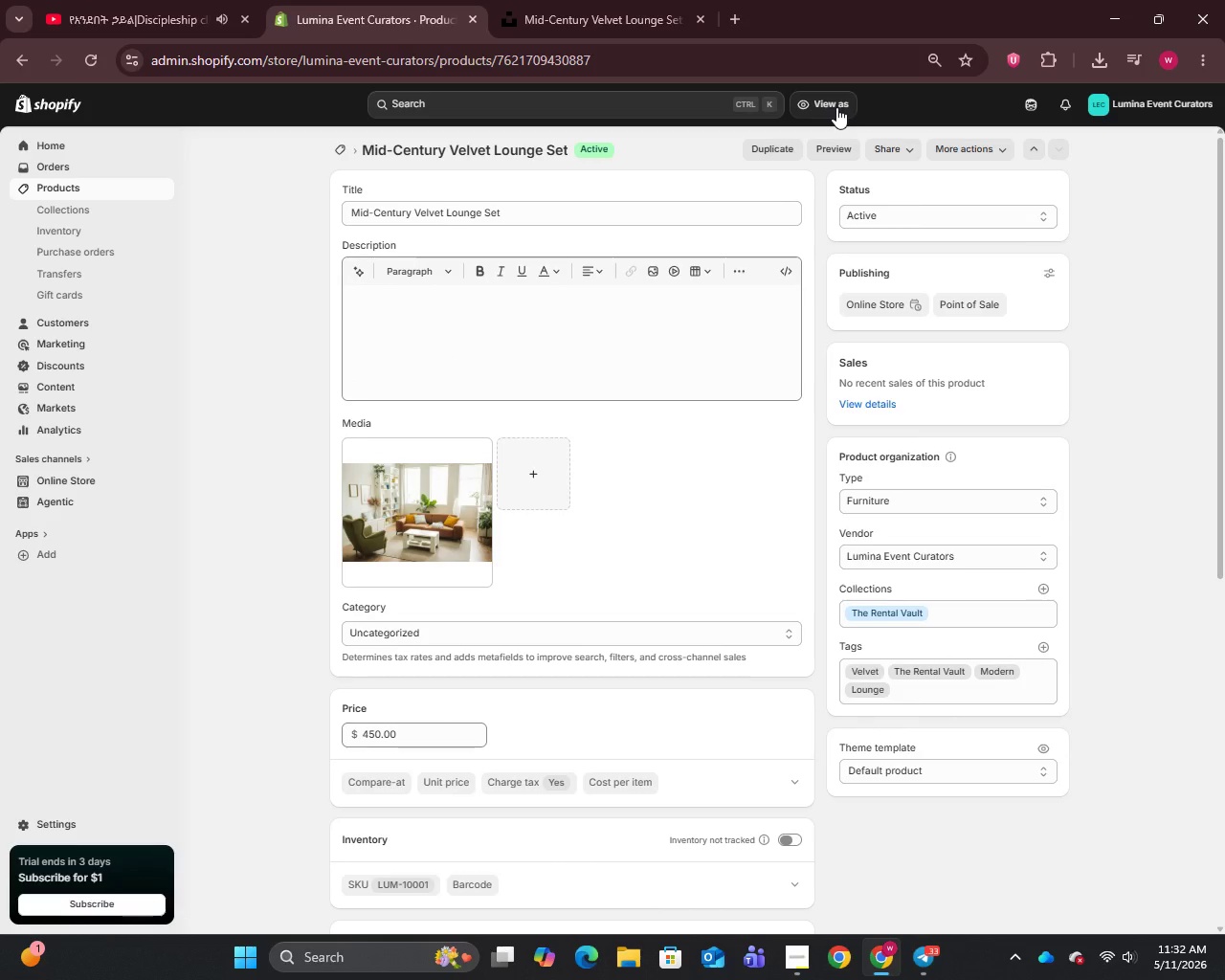 
left_click([46, 183])
 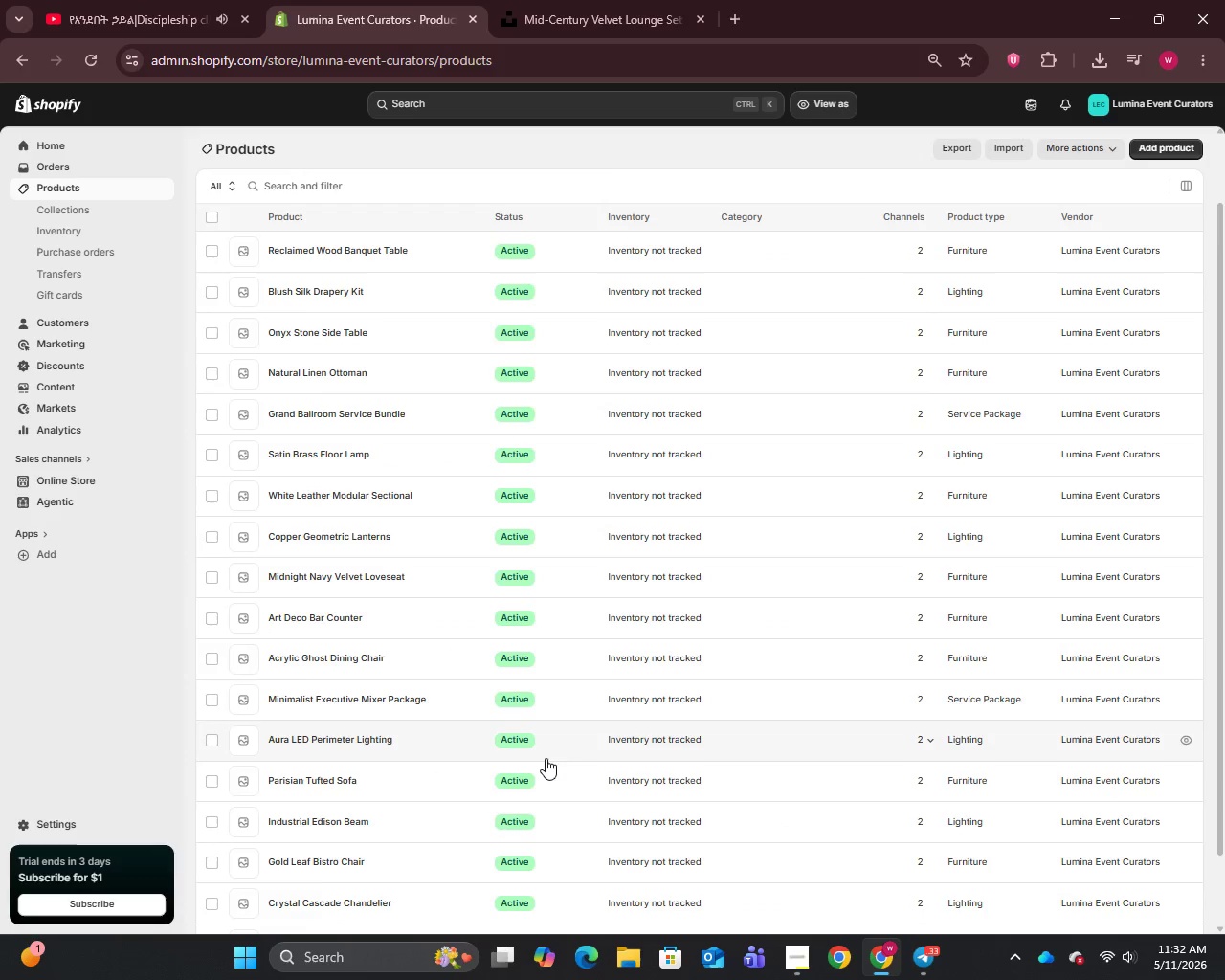 
scroll: coordinate [546, 758], scroll_direction: down, amount: 5.0
 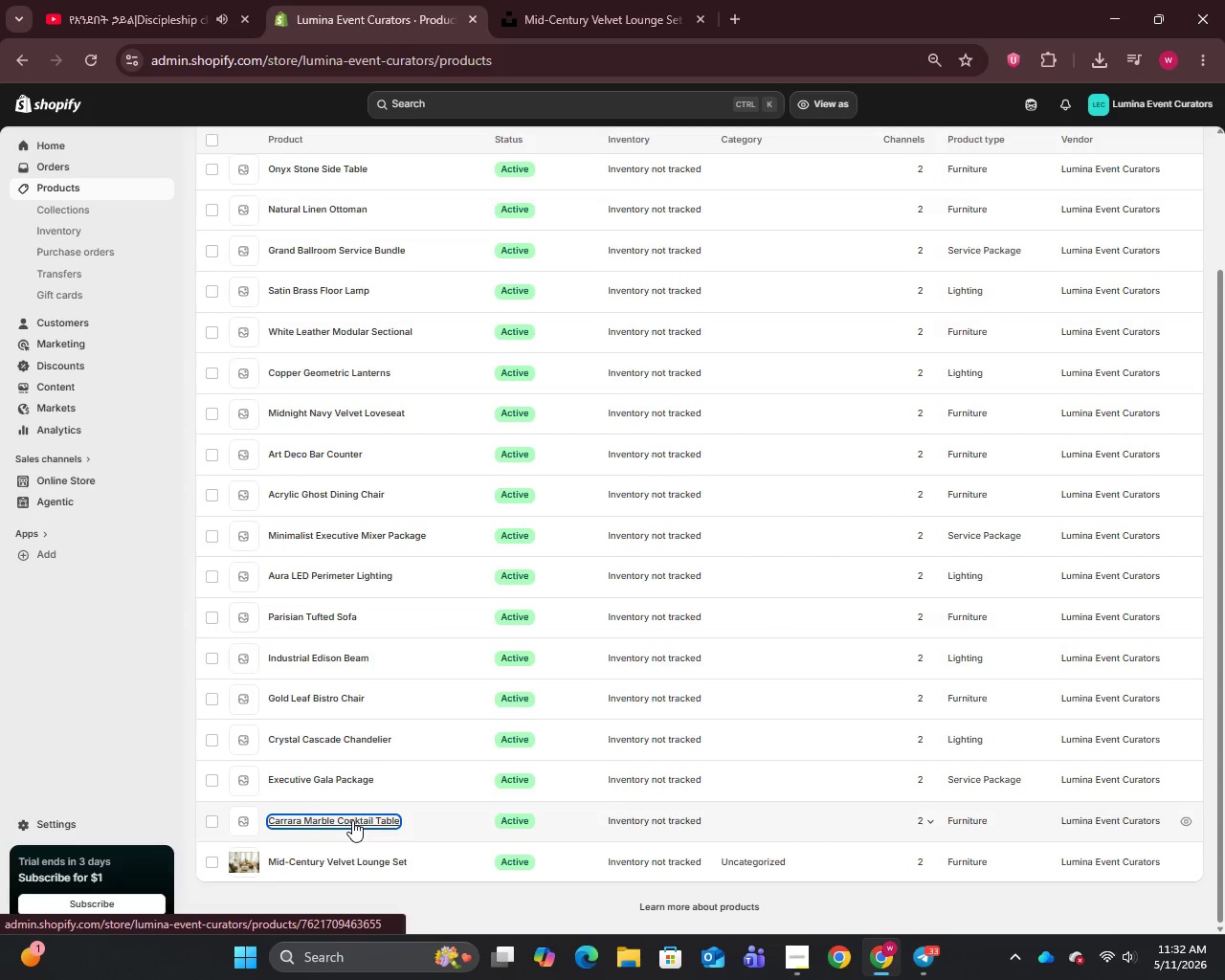 
left_click([352, 820])
 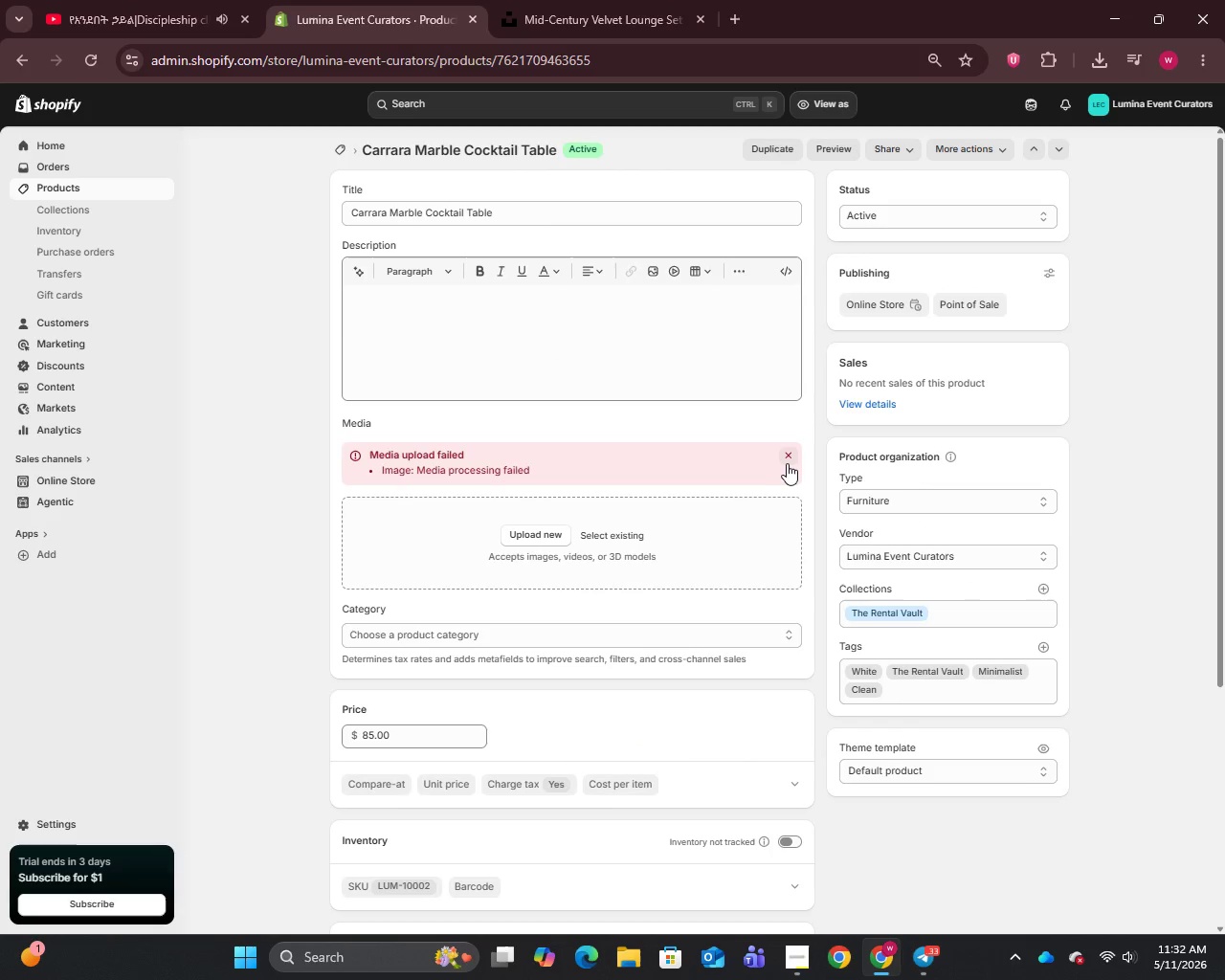 
left_click([786, 459])
 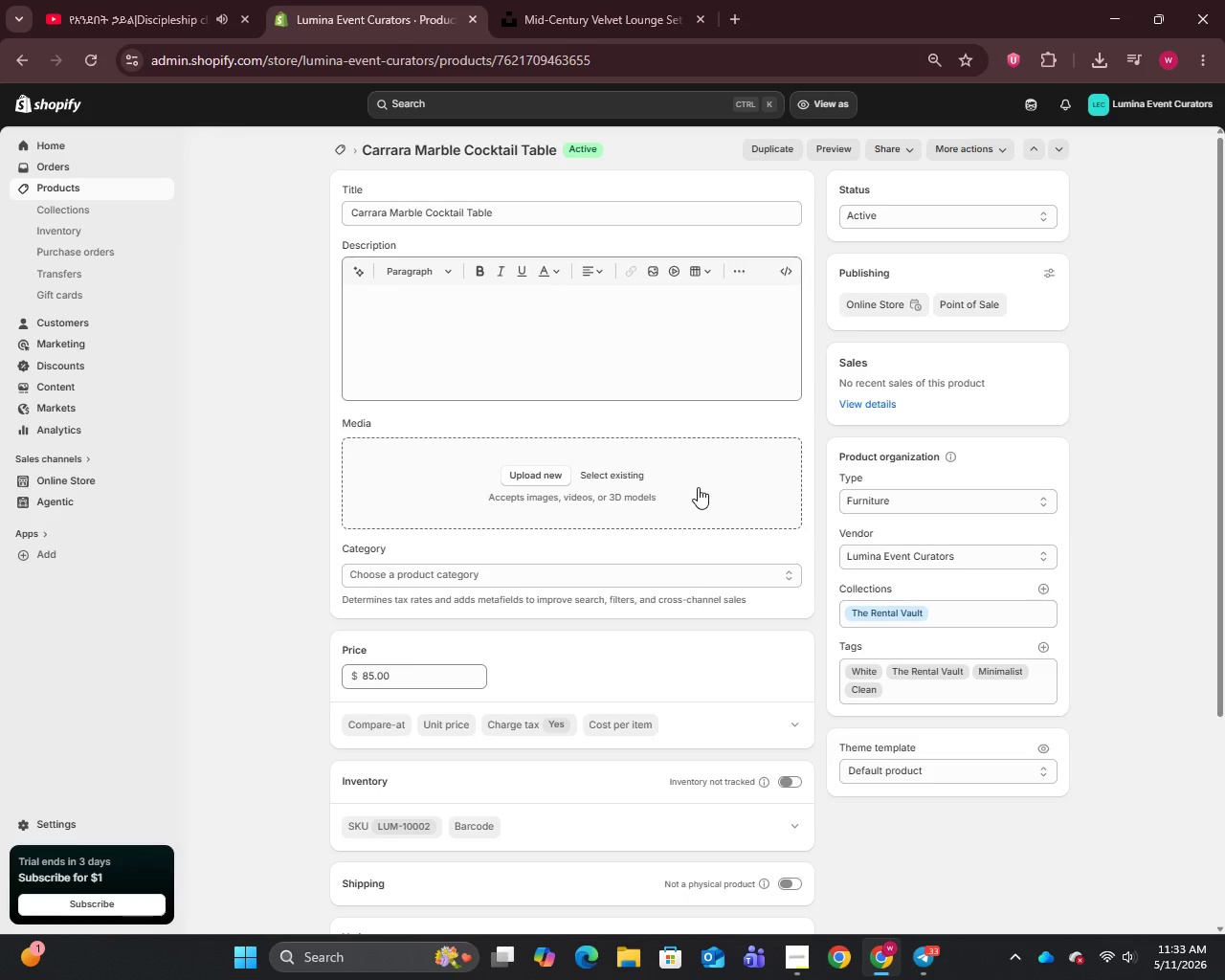 
wait(31.53)
 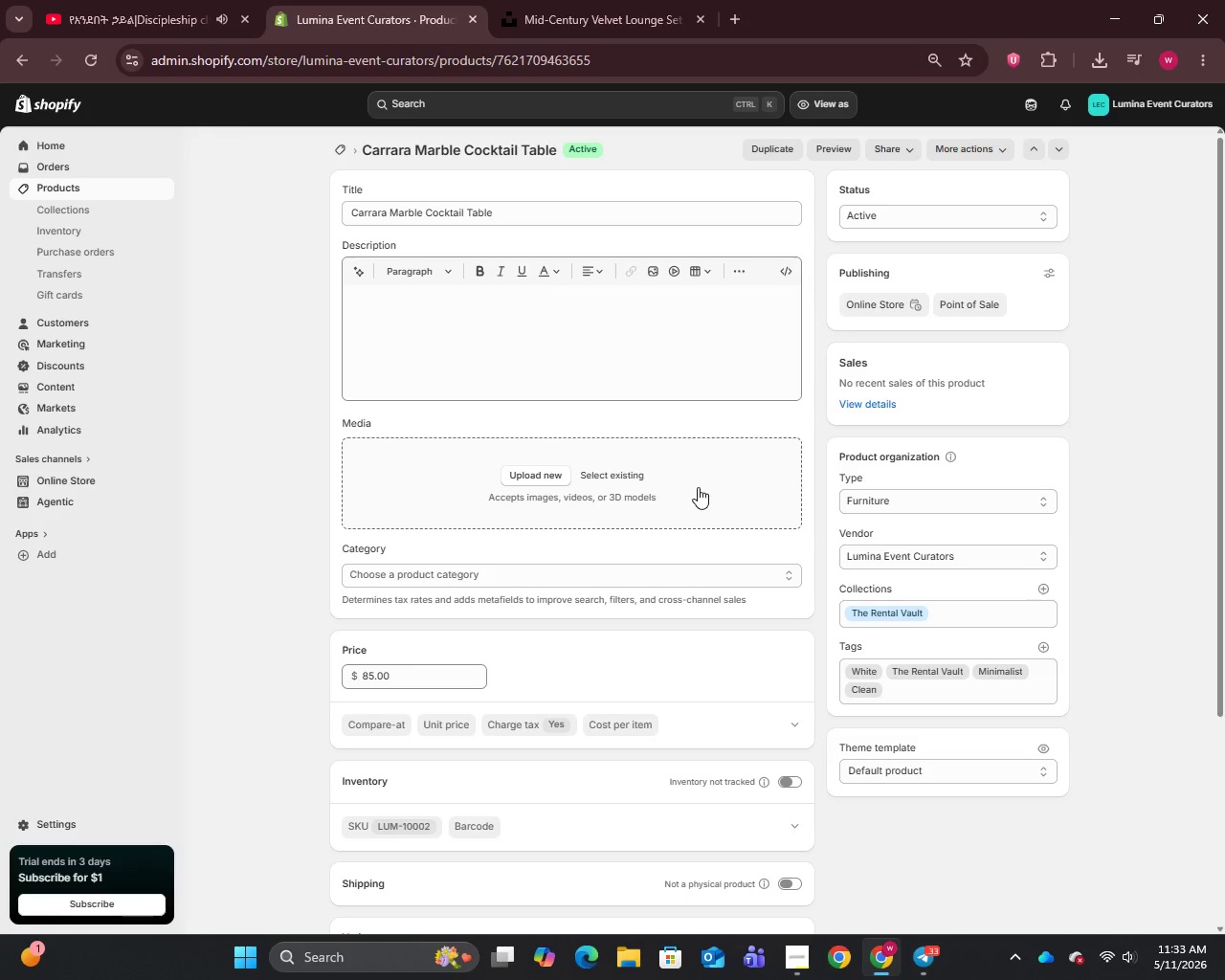 
left_click([499, 200])
 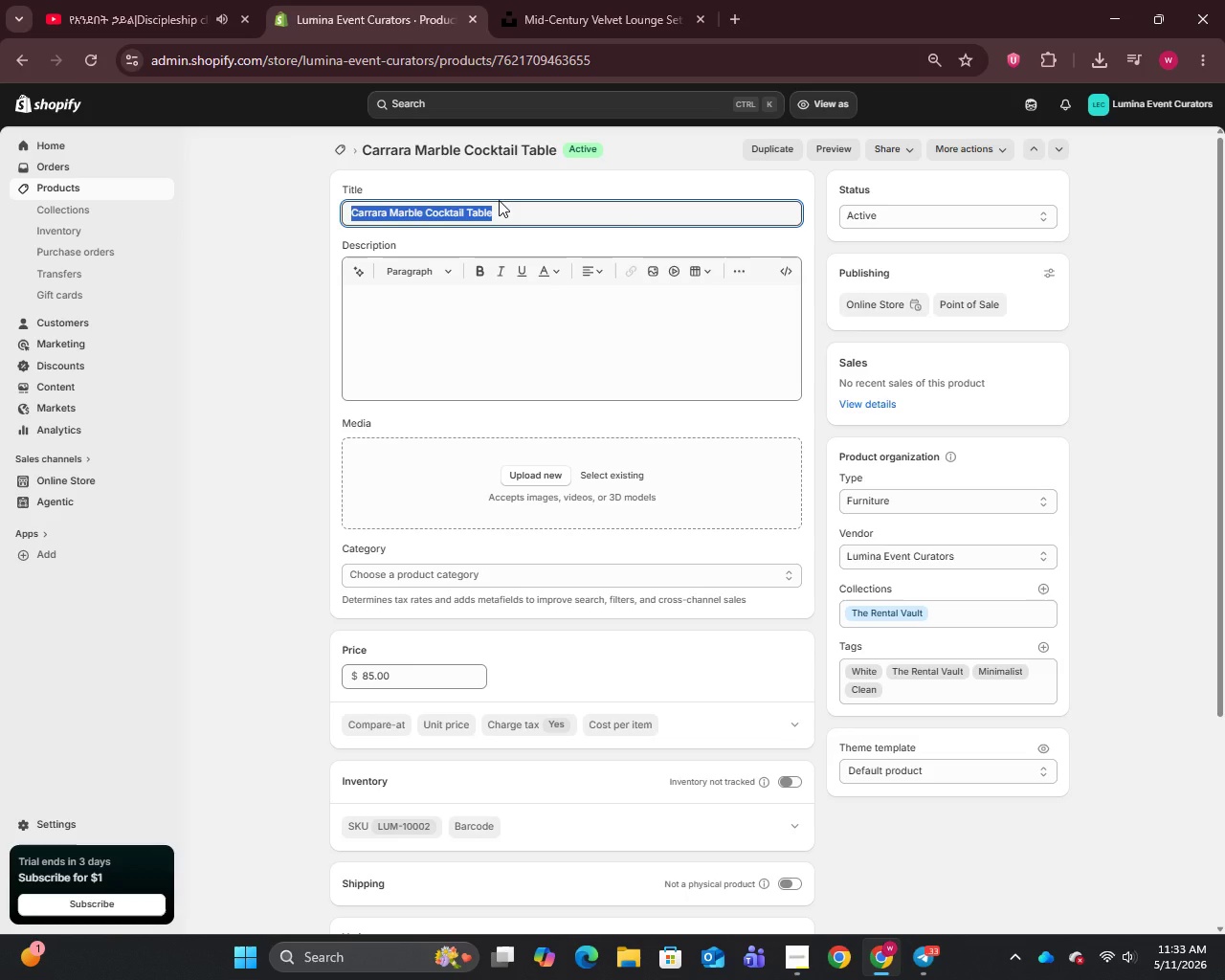 
key(Control+C)
 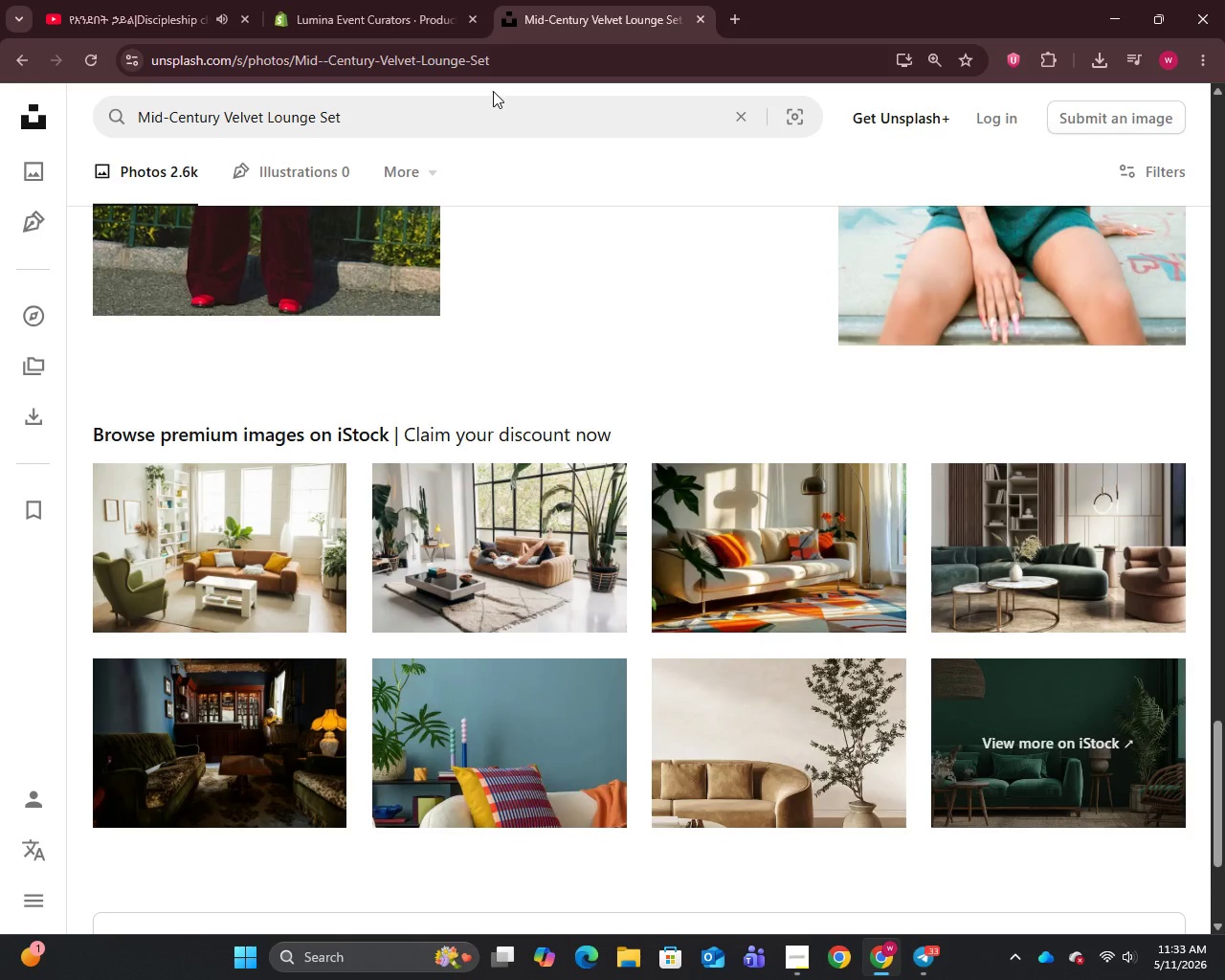 
left_click_drag(start_coordinate=[567, 0], to_coordinate=[564, 11])
 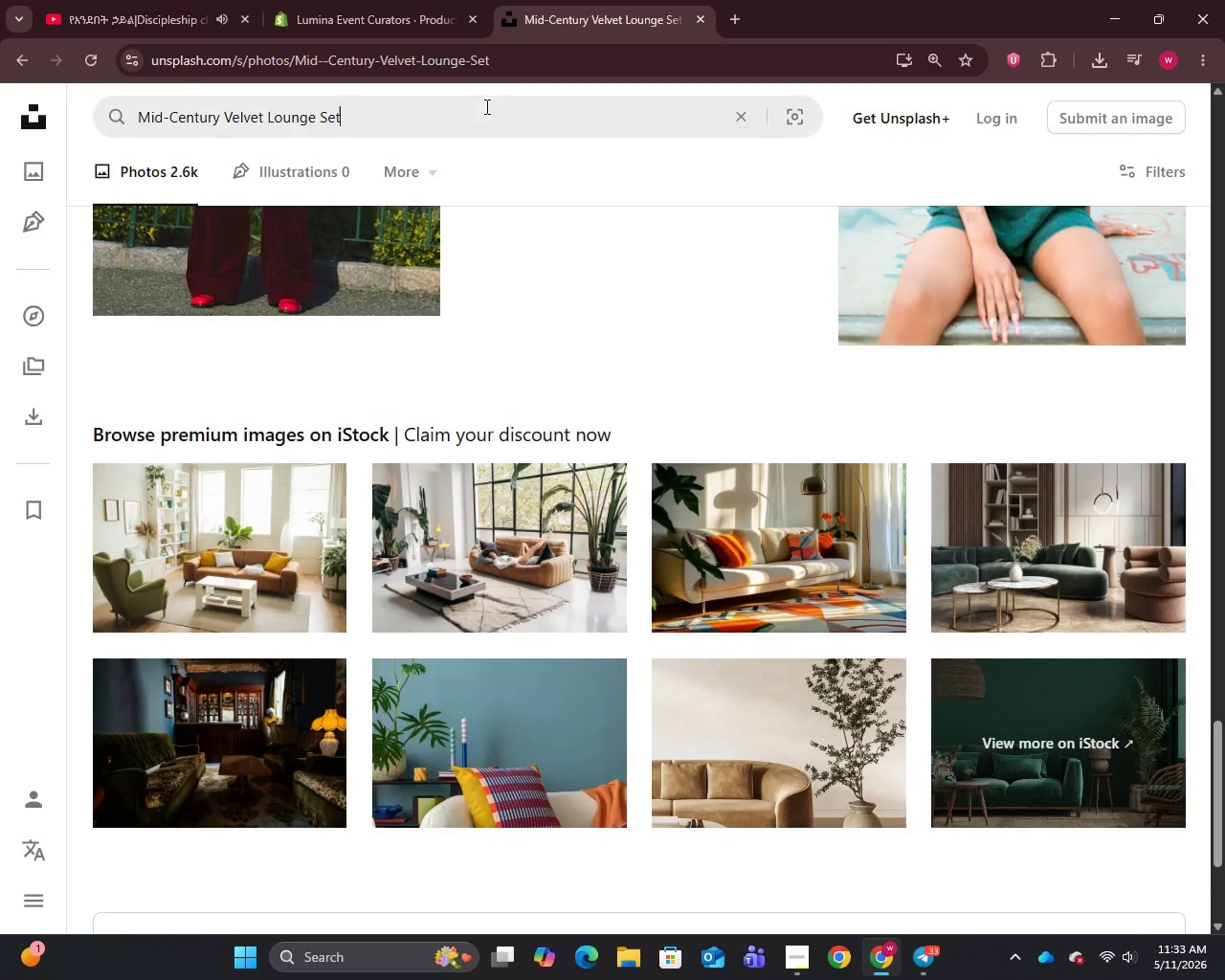 
double_click([493, 91])
 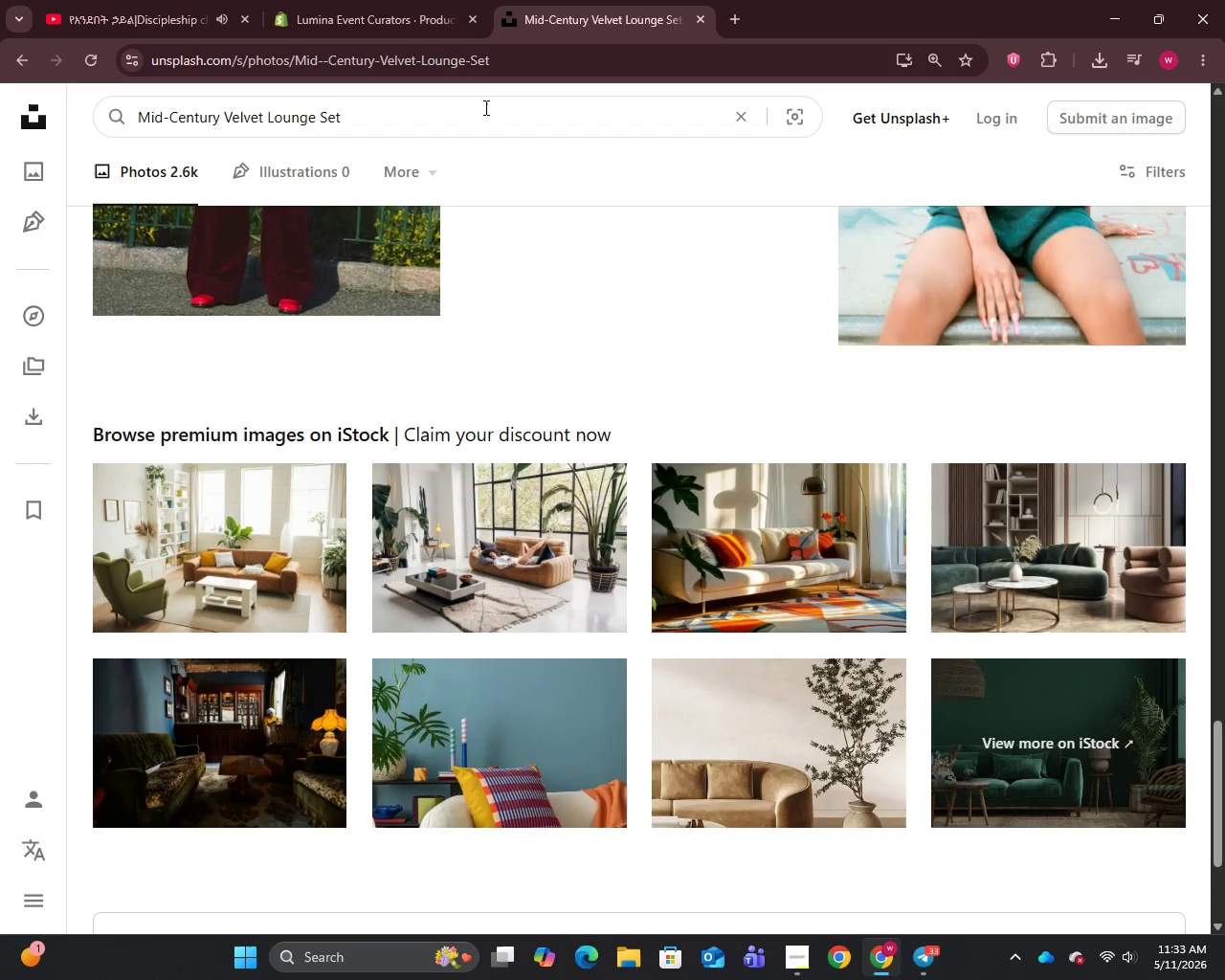 
key(Control+A)
 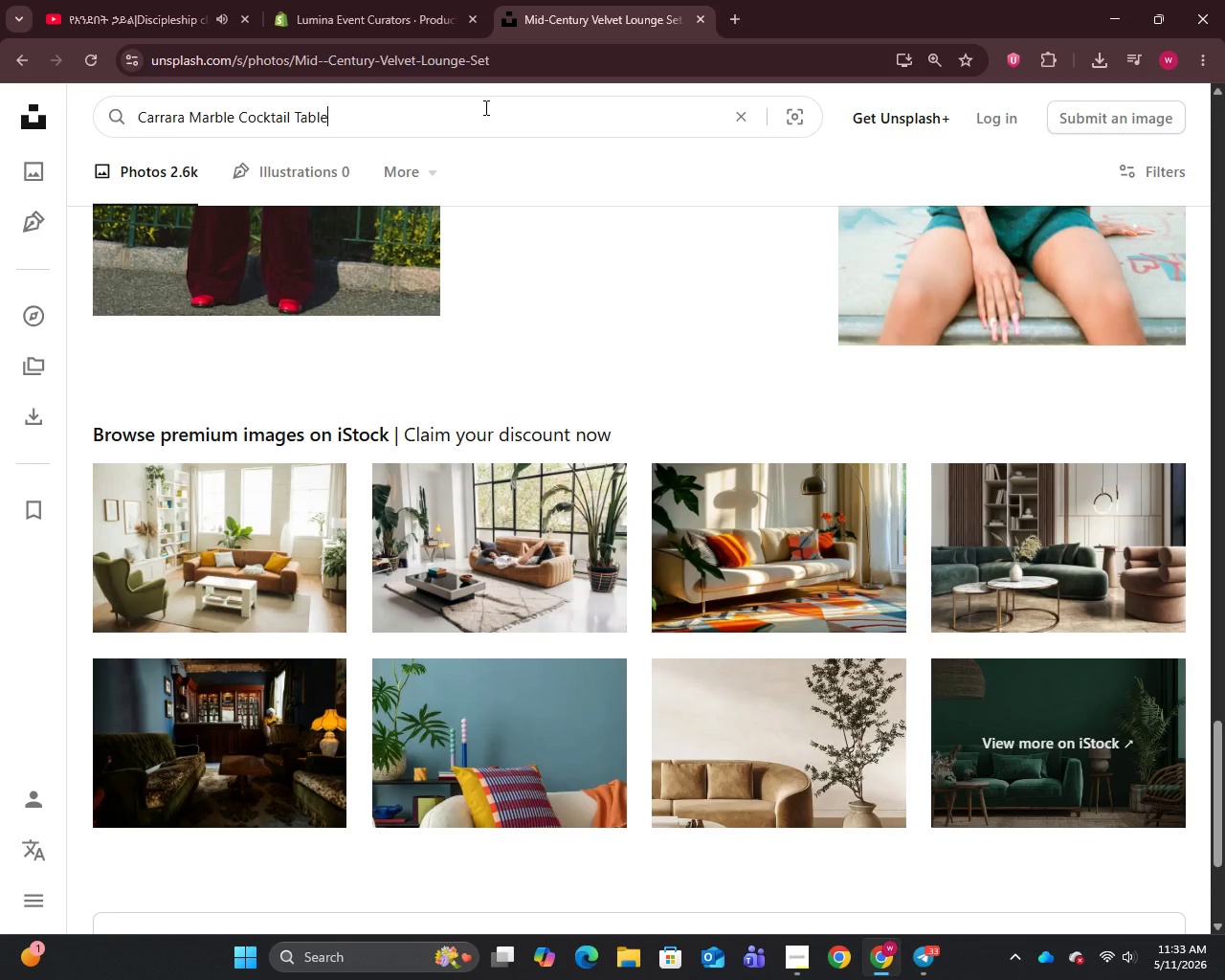 
key(Control+V)
 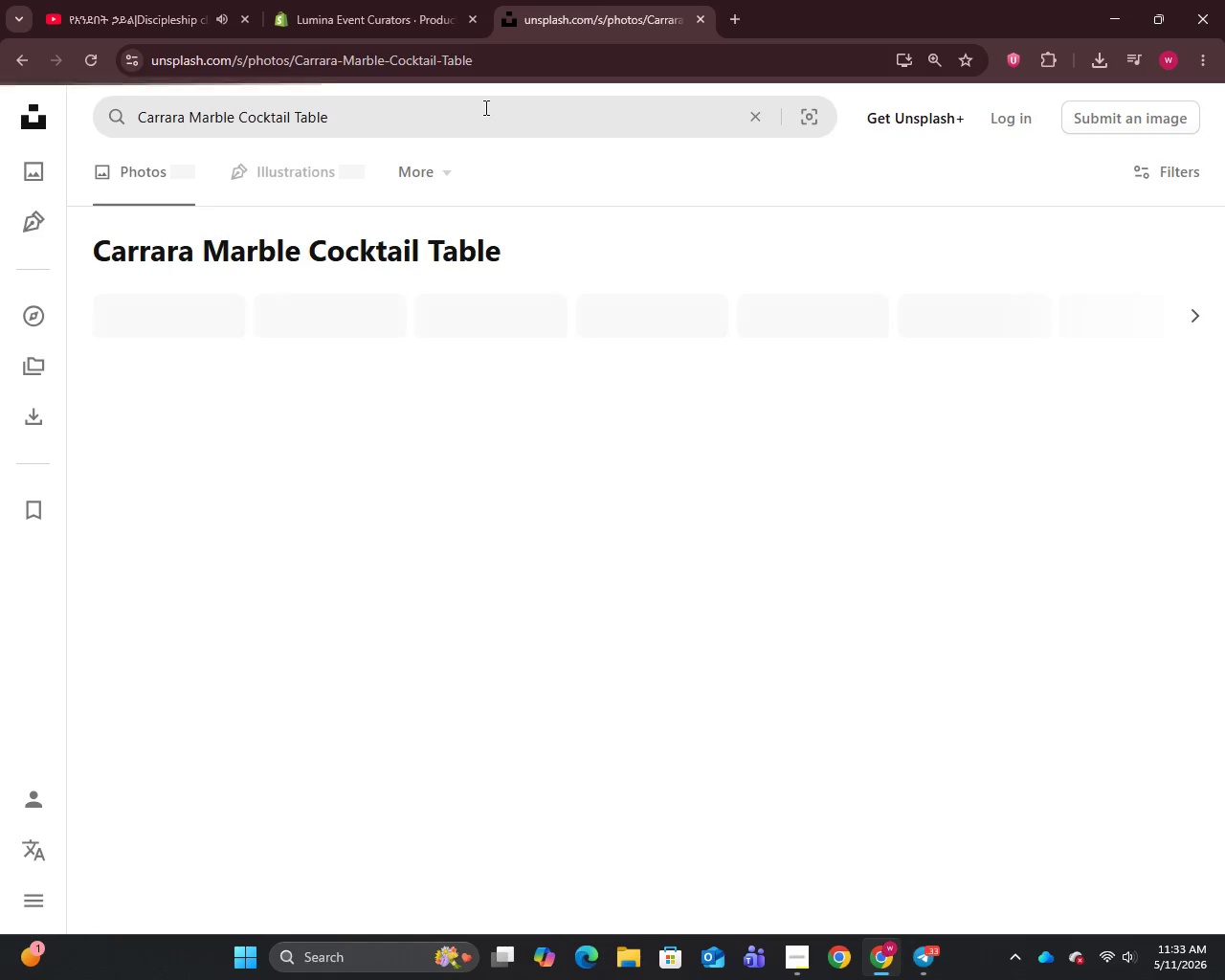 
key(Enter)
 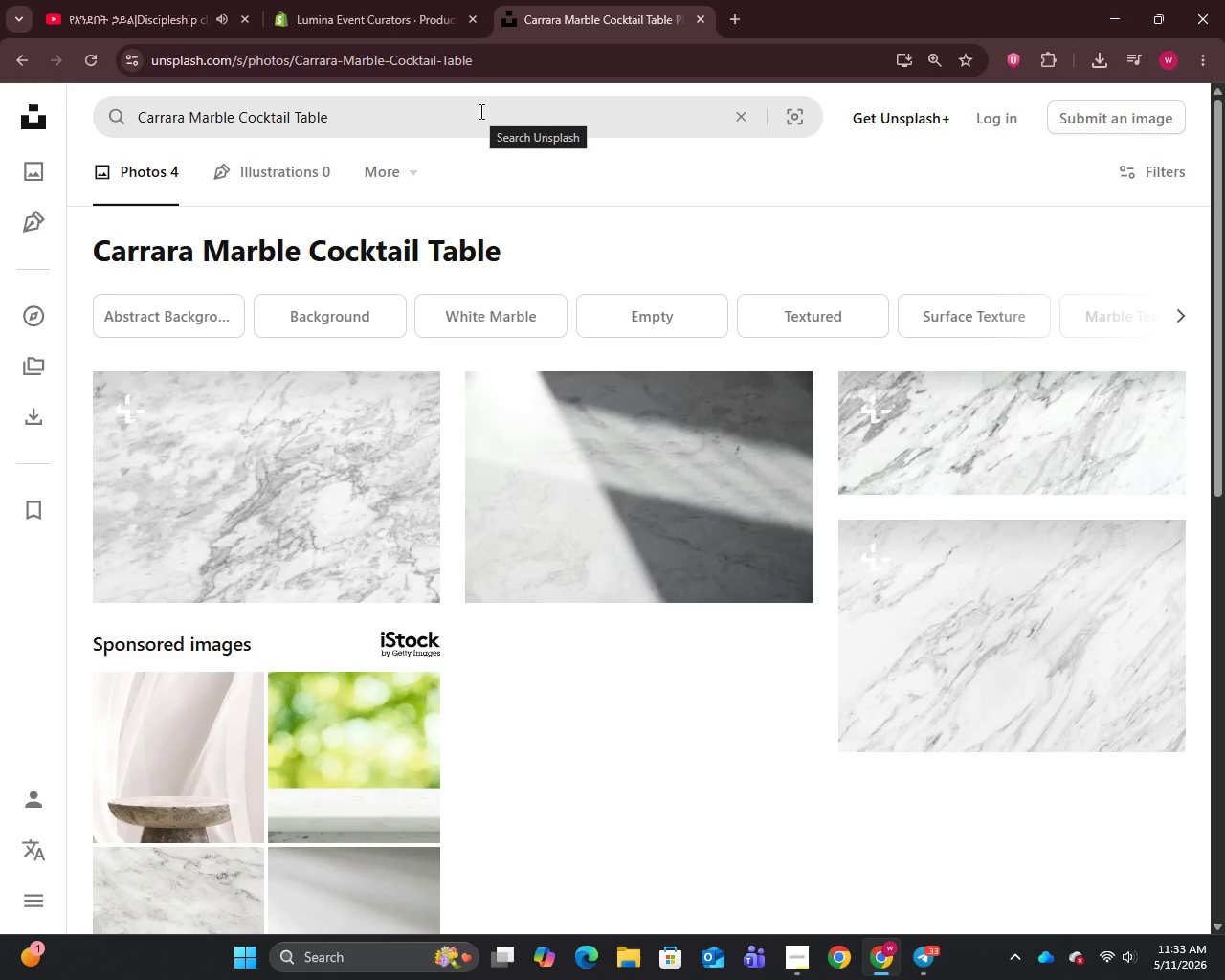 
scroll: coordinate [540, 549], scroll_direction: down, amount: 7.0
 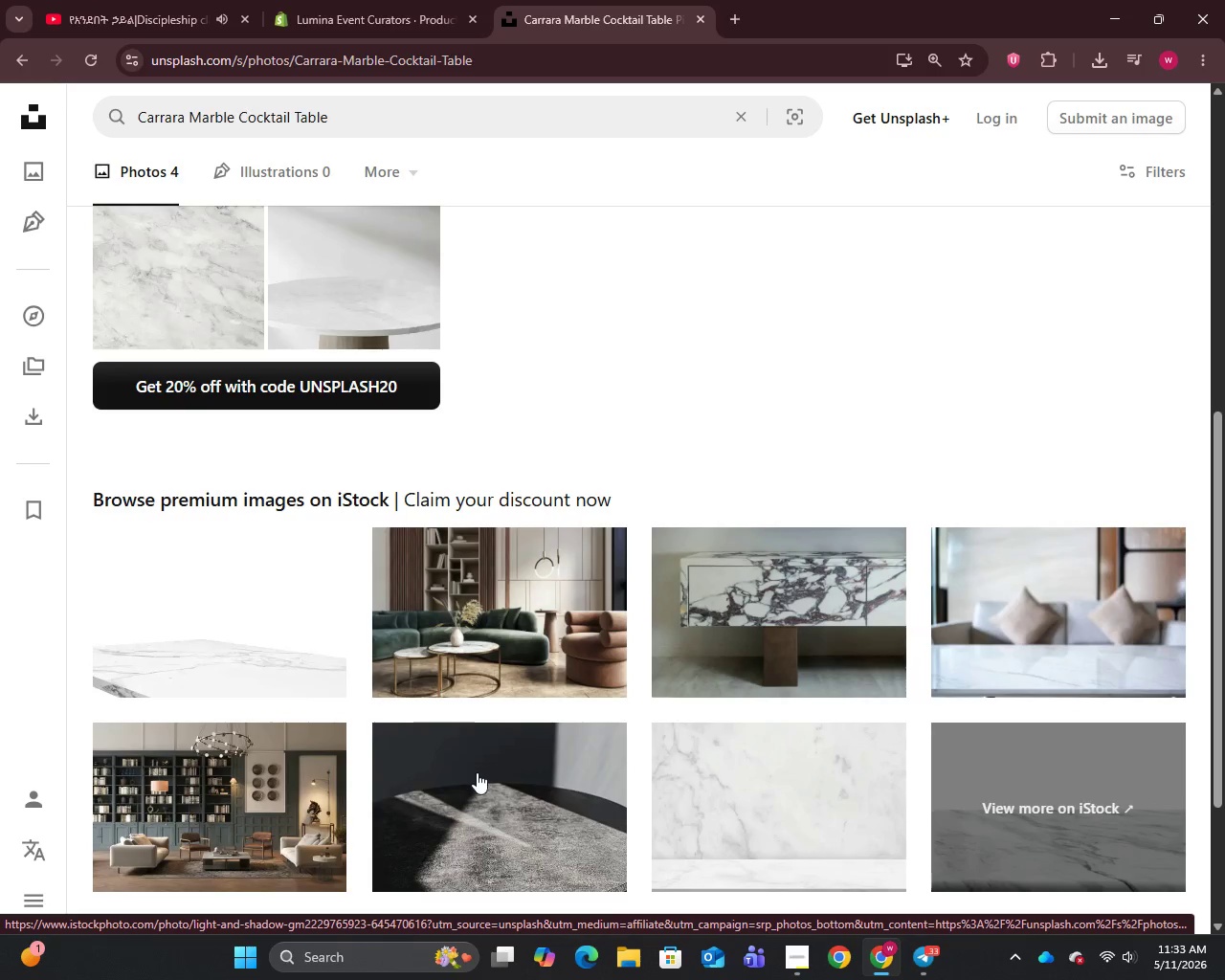 
wait(6.16)
 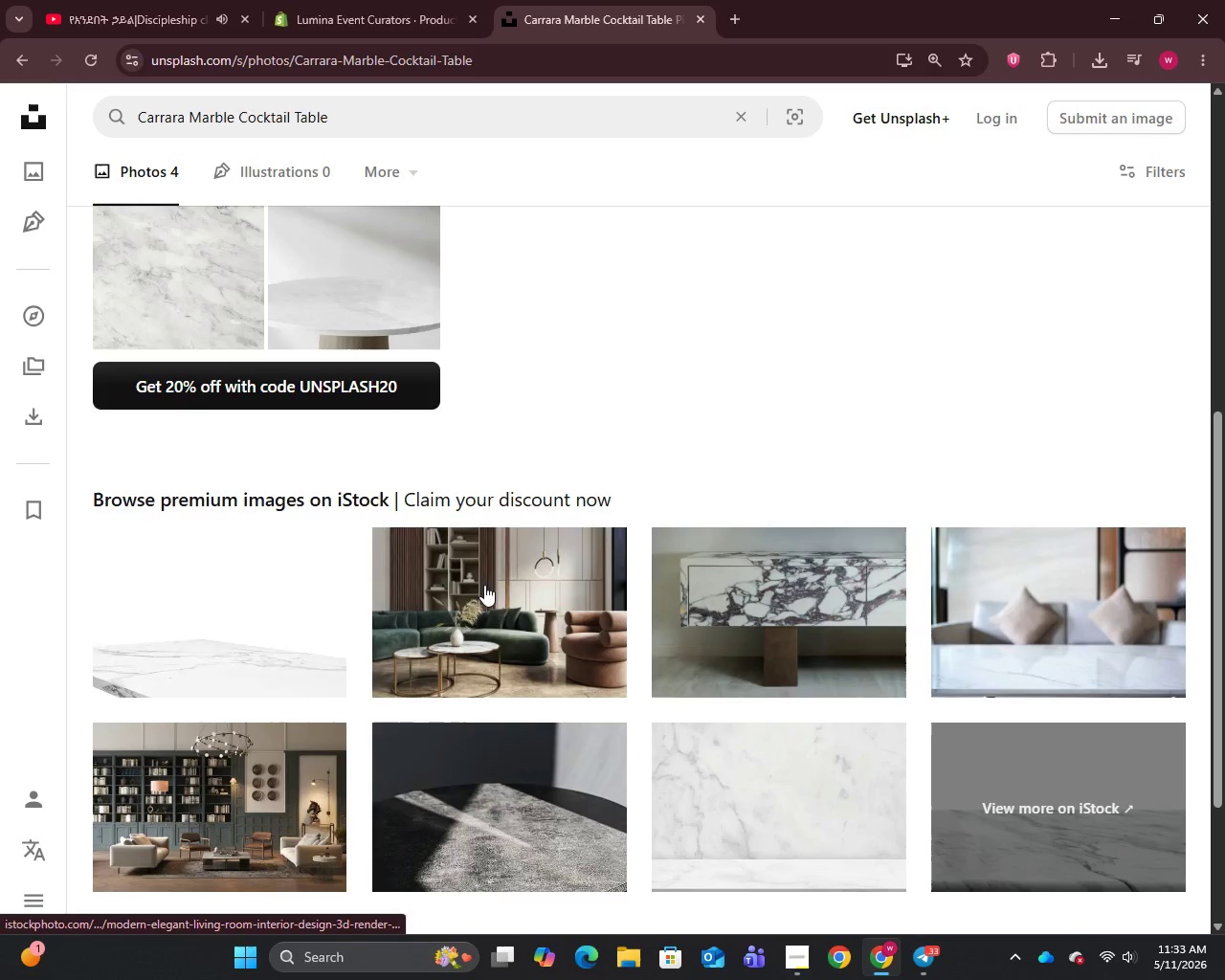 
left_click([548, 622])
 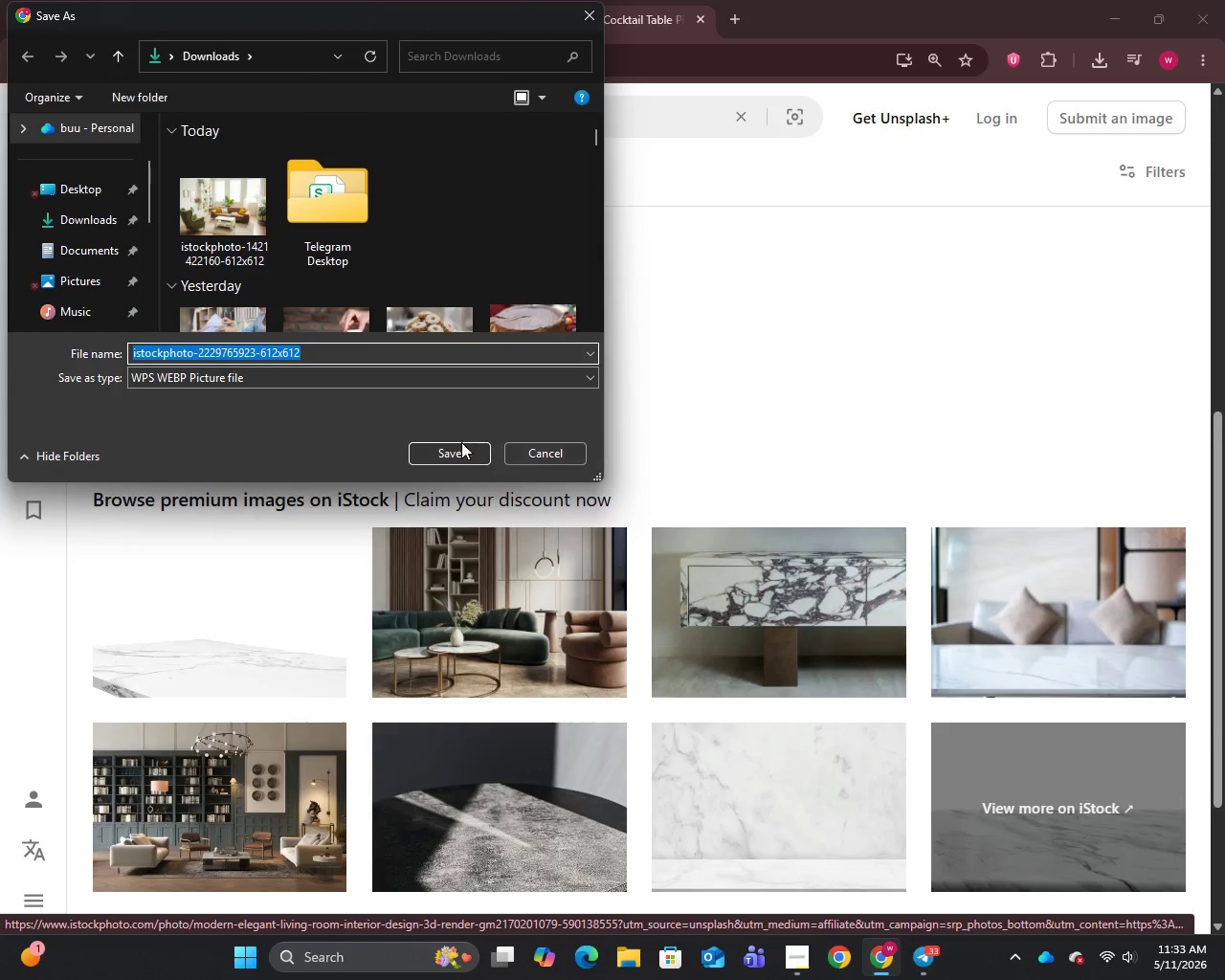 
left_click([444, 456])
 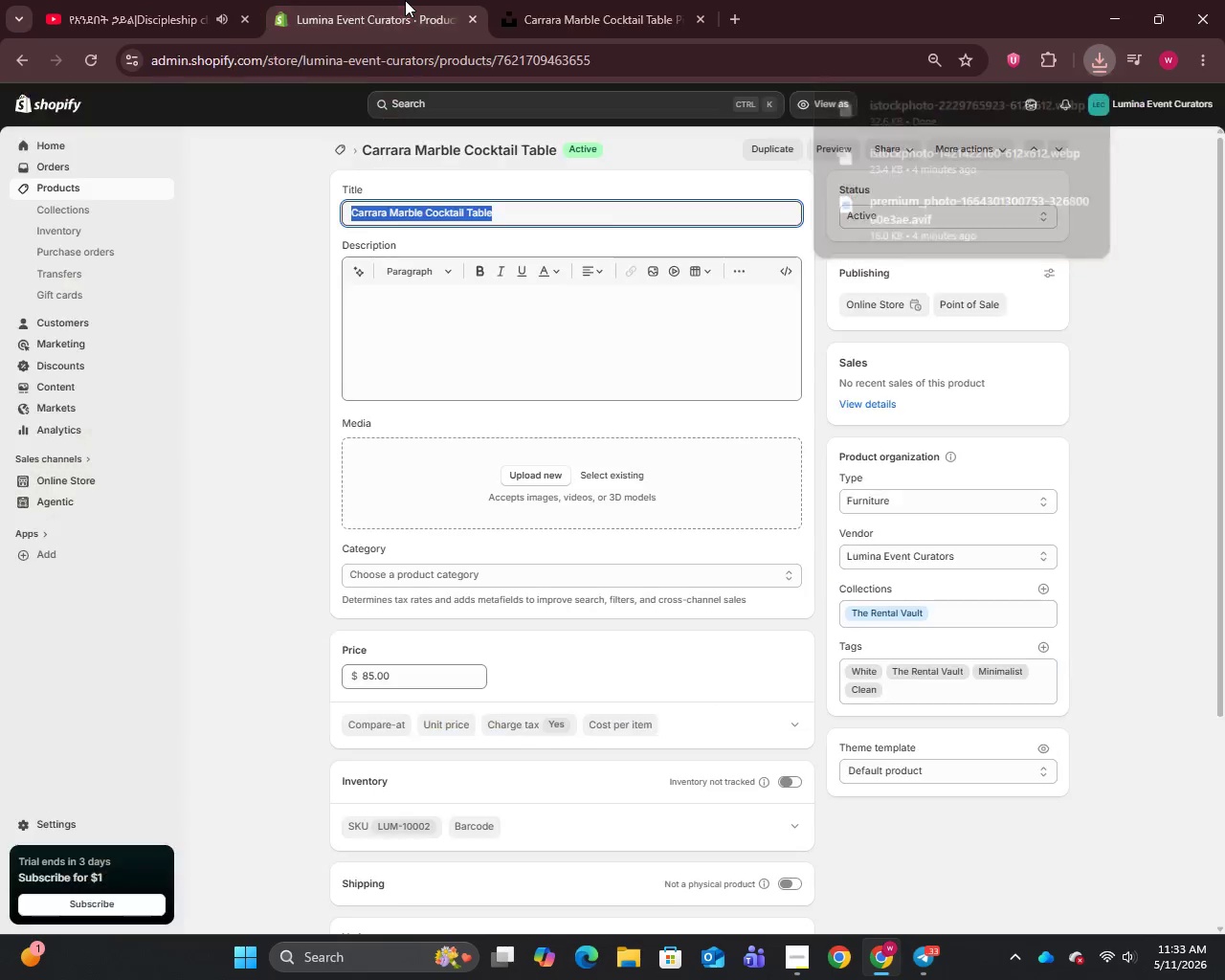 
left_click([405, 0])
 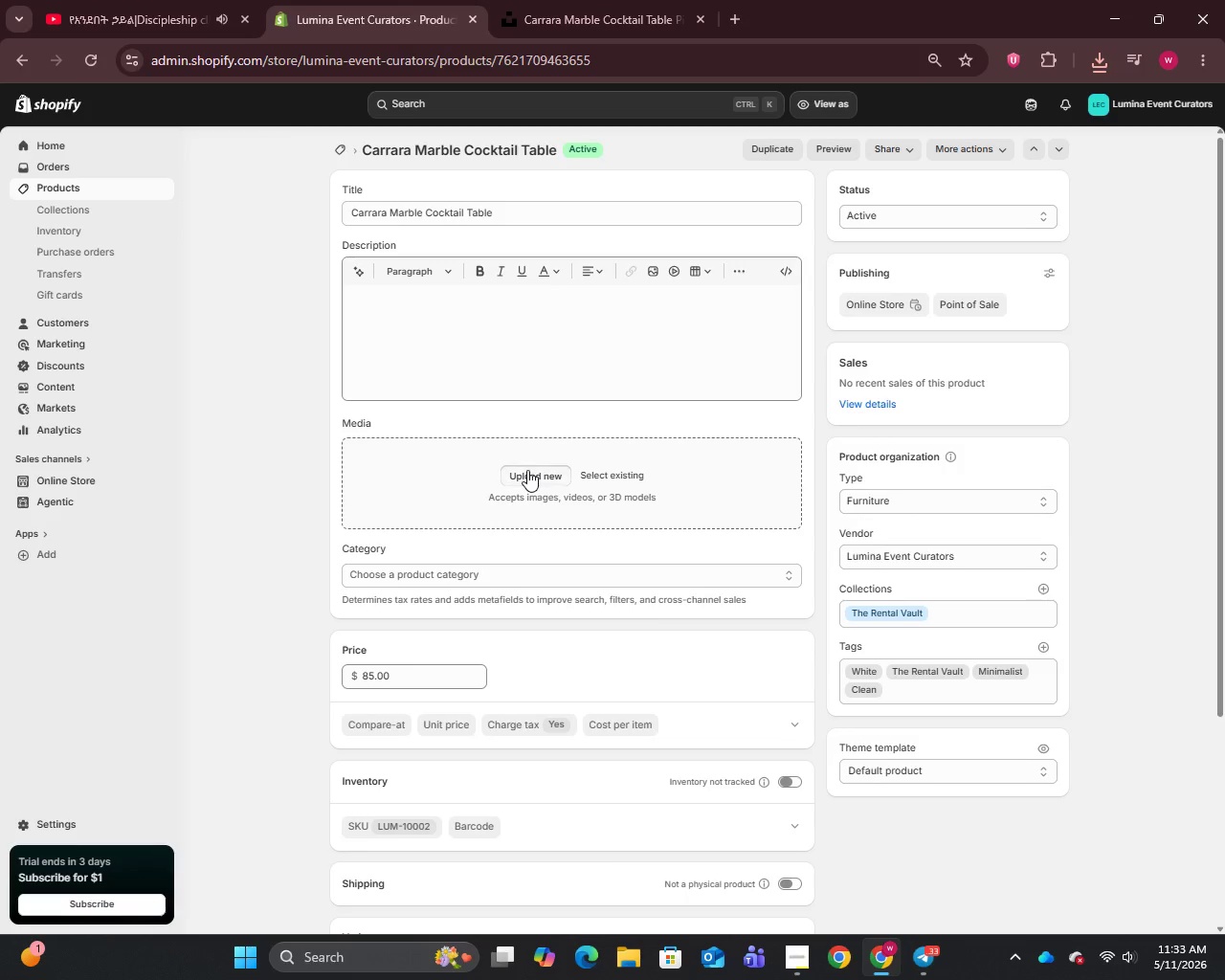 
left_click([527, 470])
 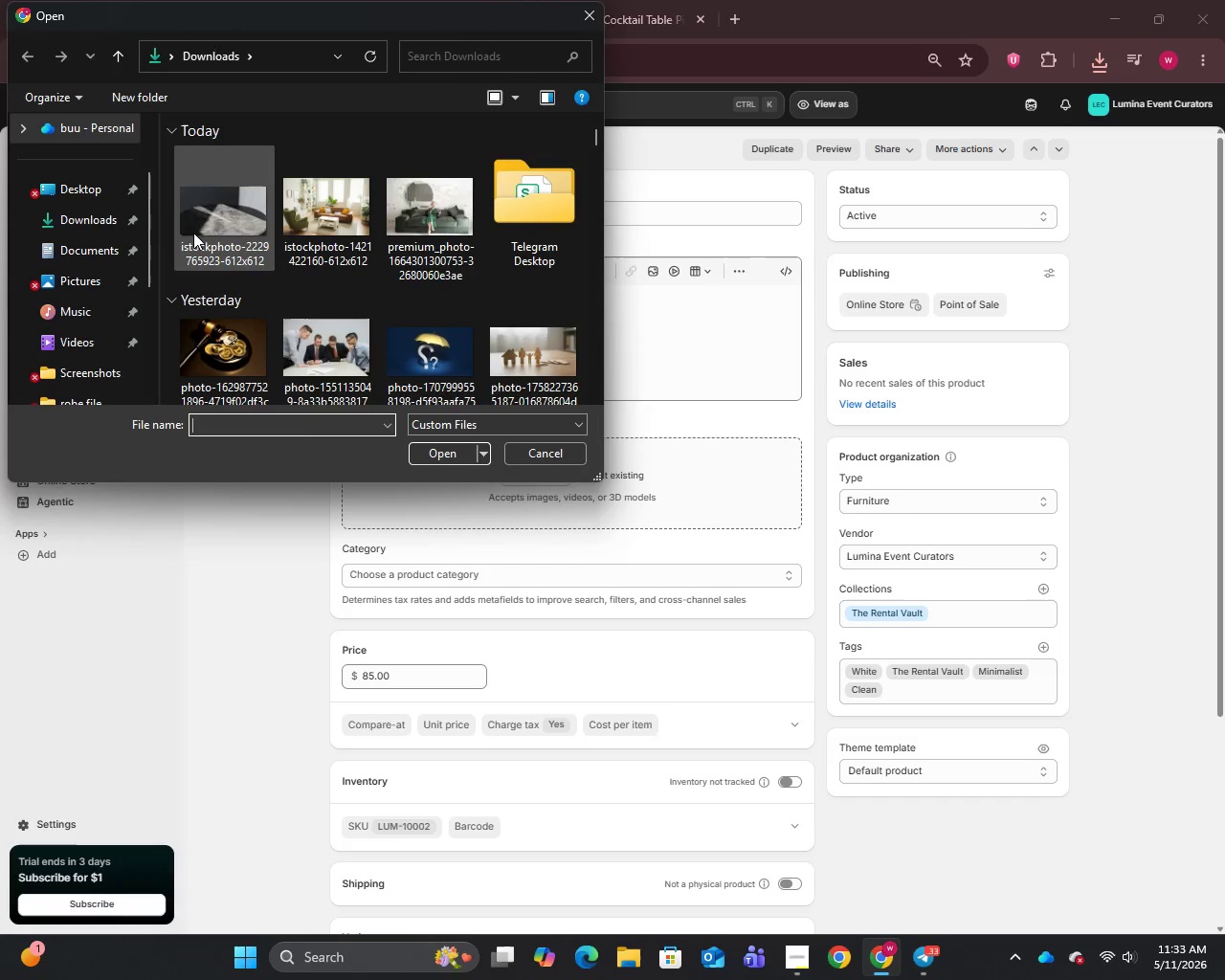 
left_click([193, 233])
 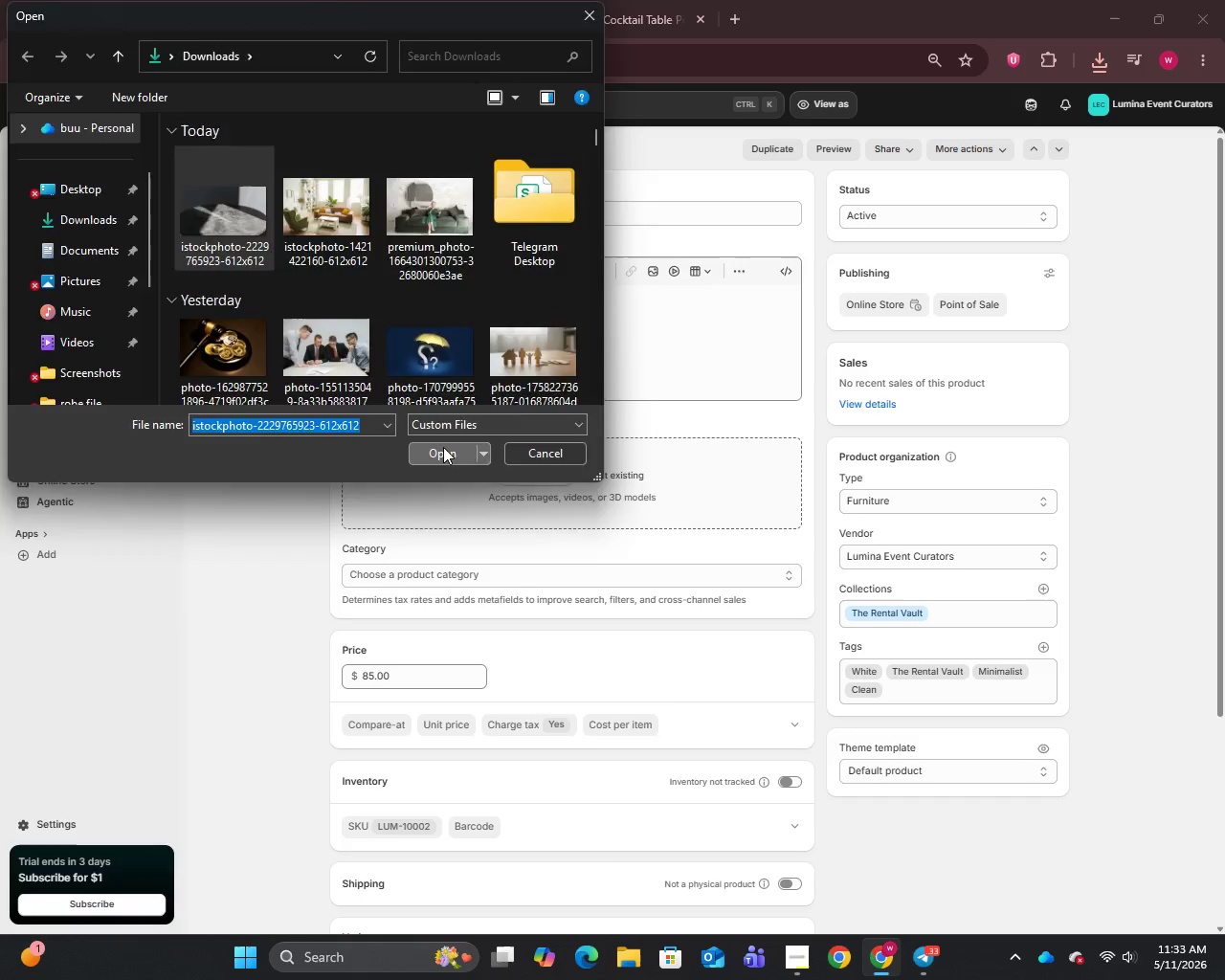 
left_click([443, 447])
 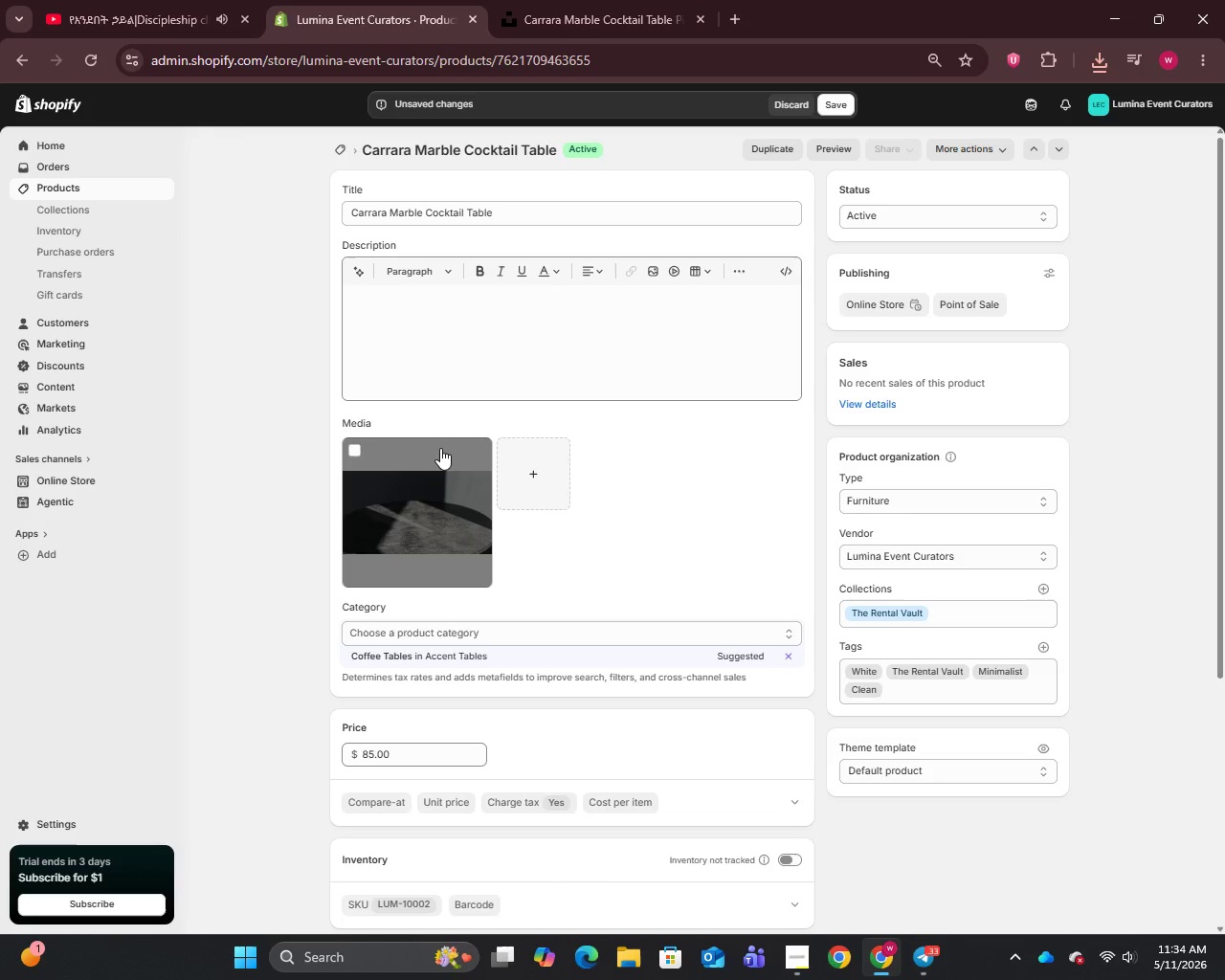 
wait(36.67)
 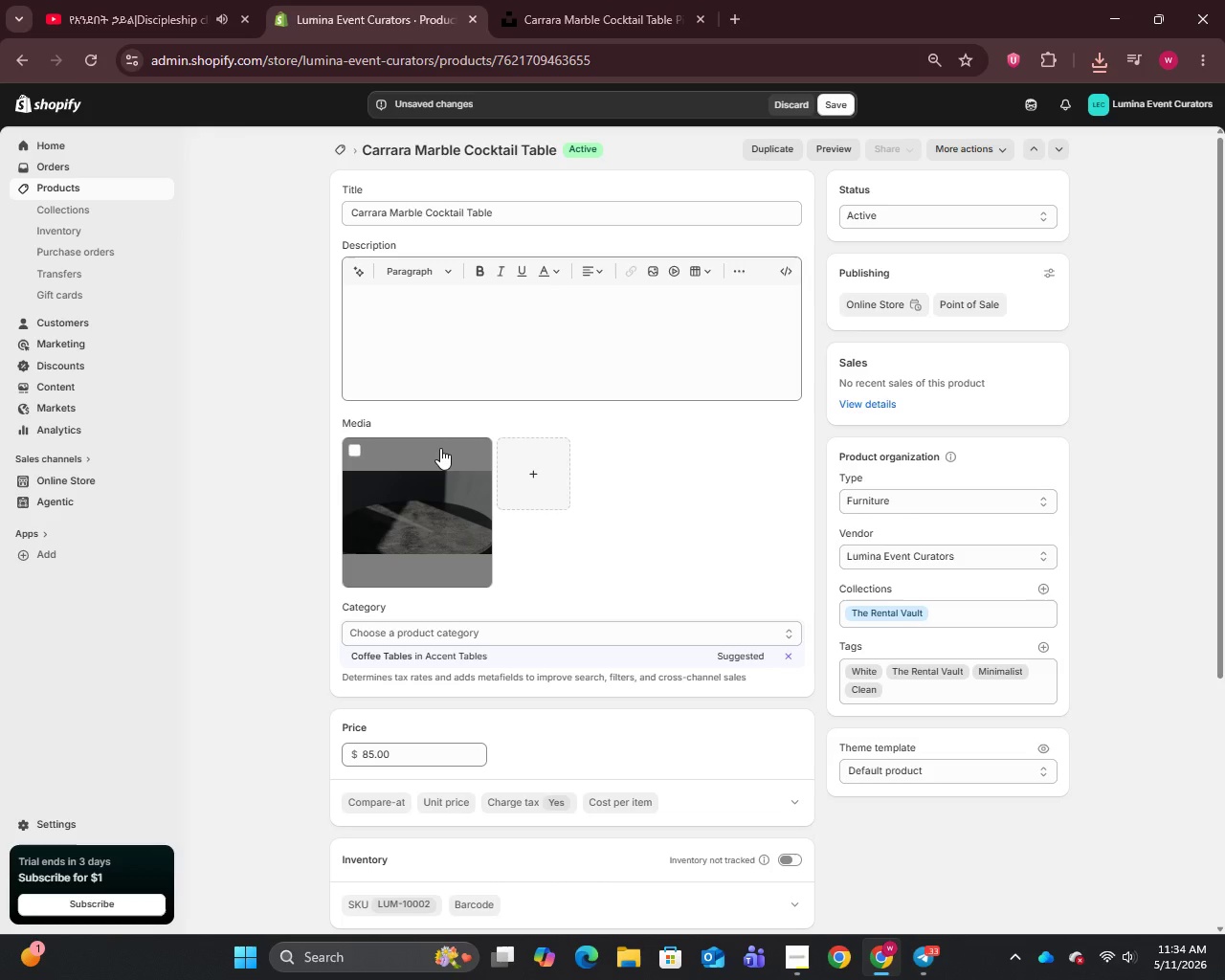 
scroll: coordinate [479, 617], scroll_direction: down, amount: 16.0
 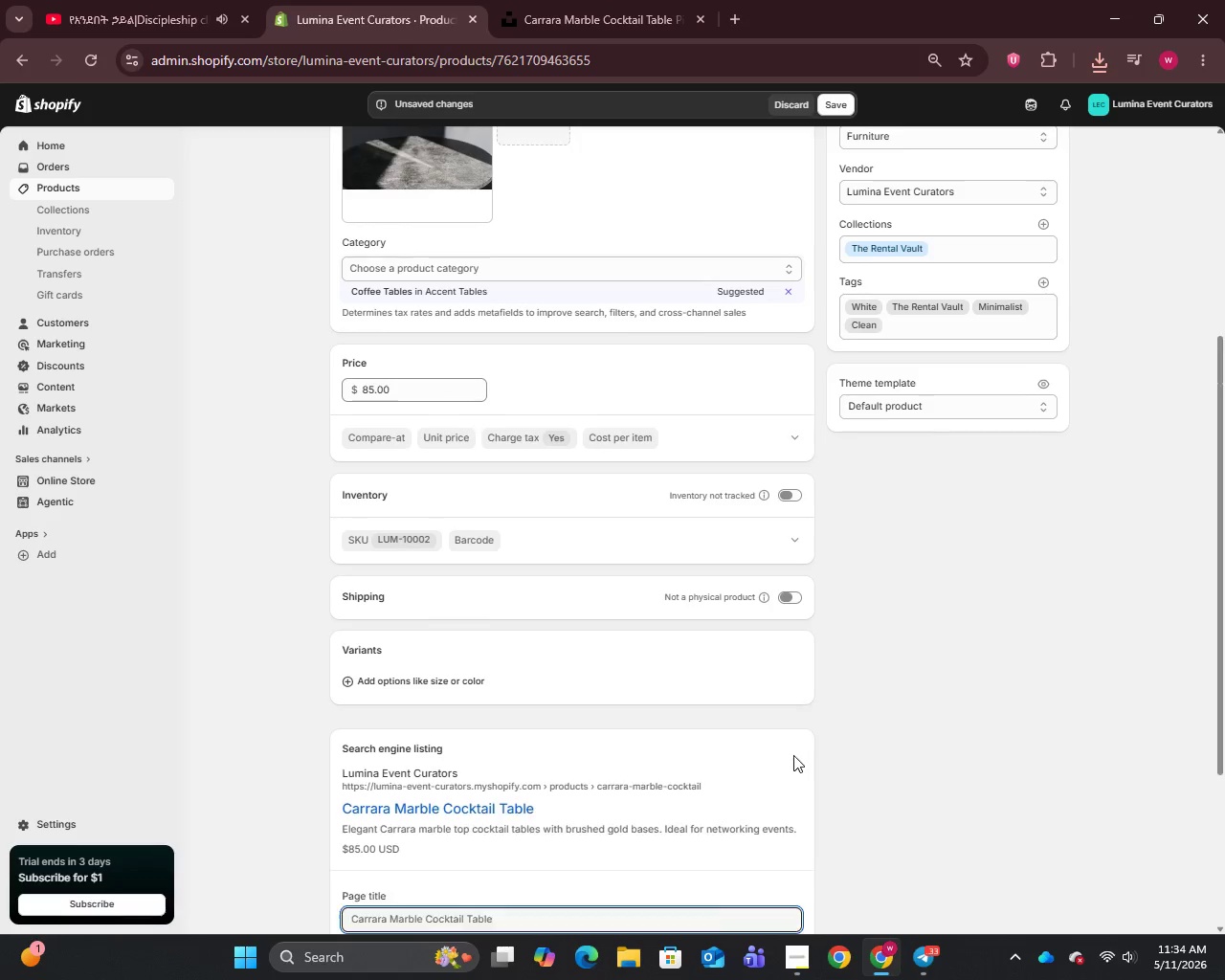 
left_click([793, 755])
 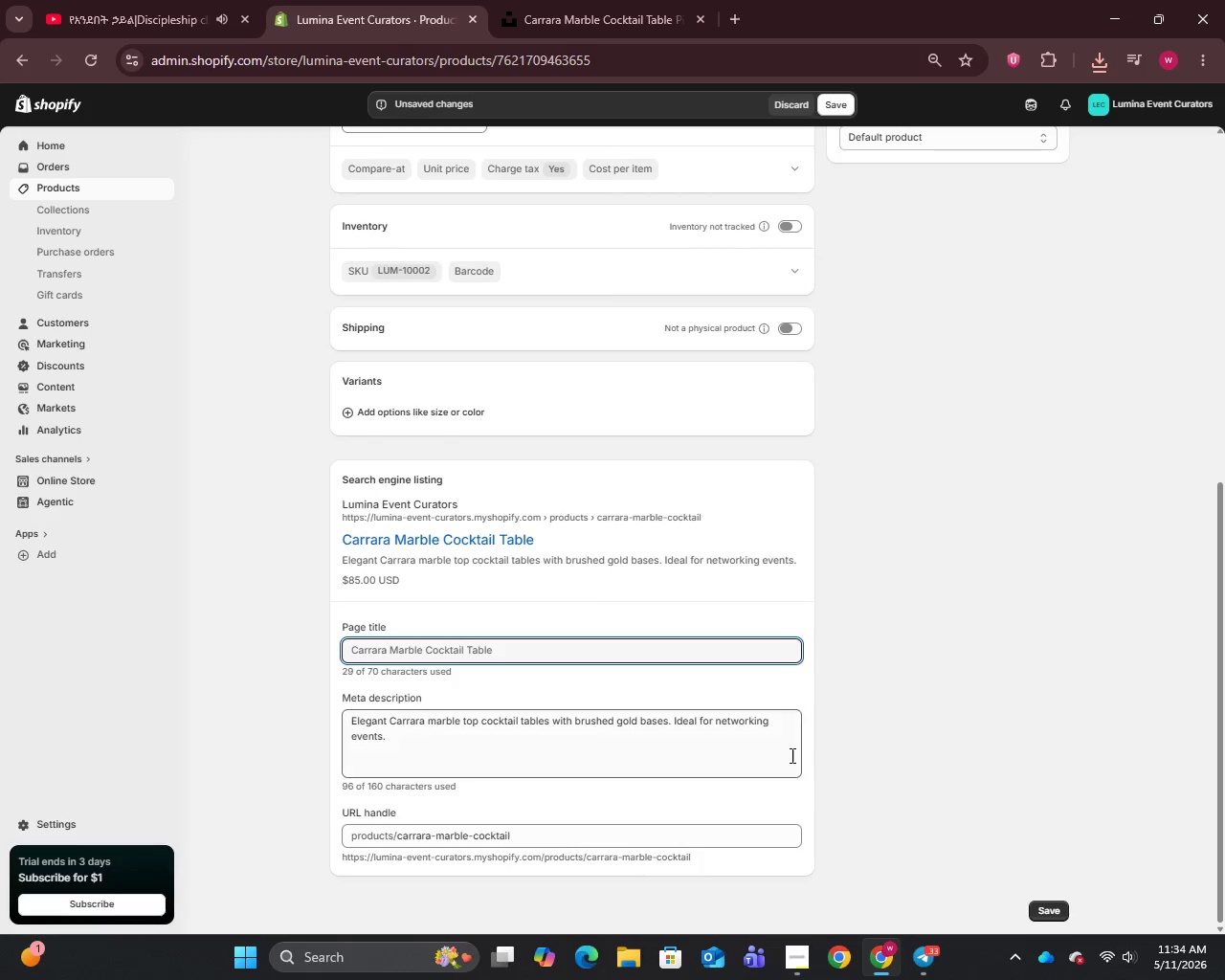 
scroll: coordinate [791, 755], scroll_direction: down, amount: 6.0
 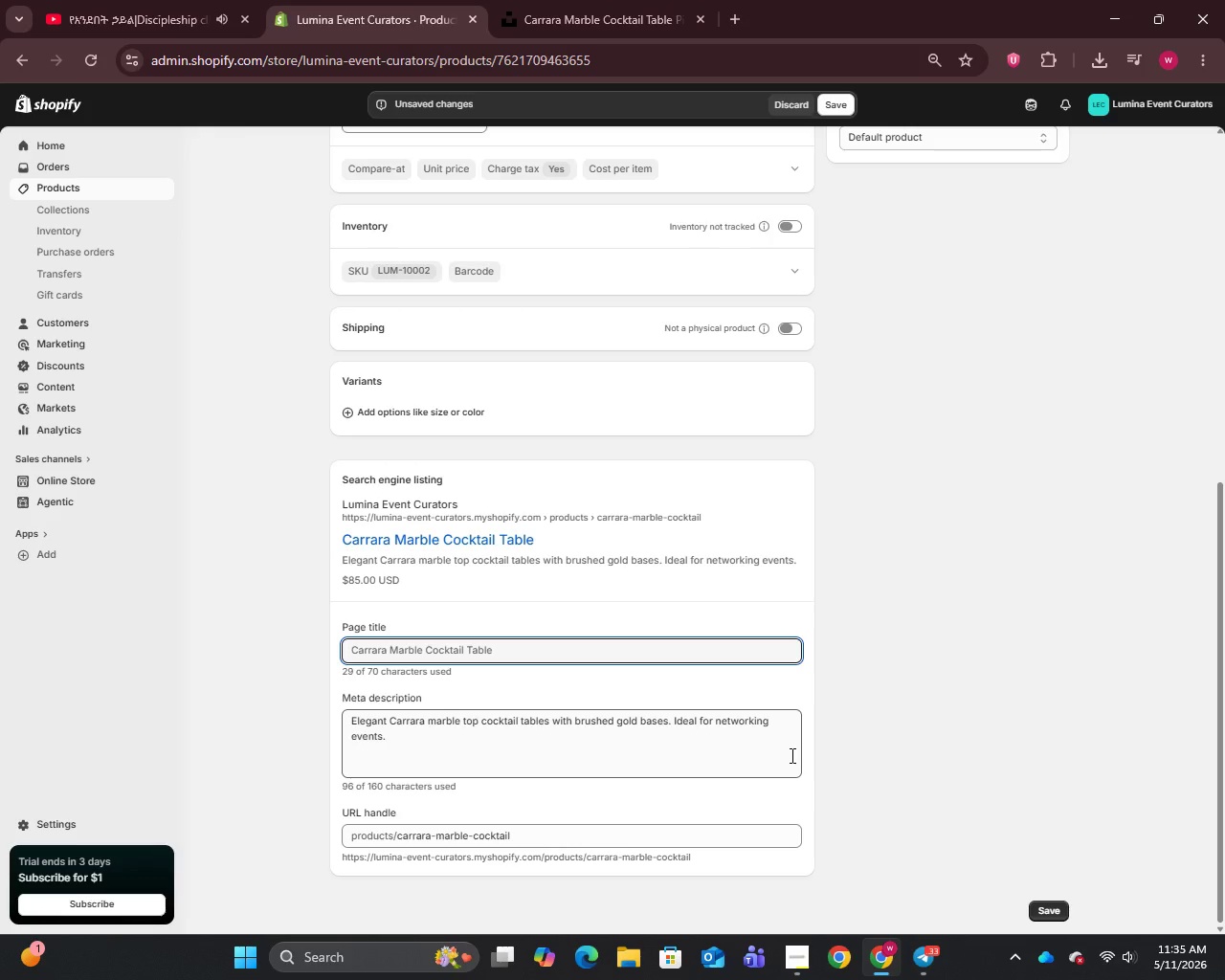 
wait(83.43)
 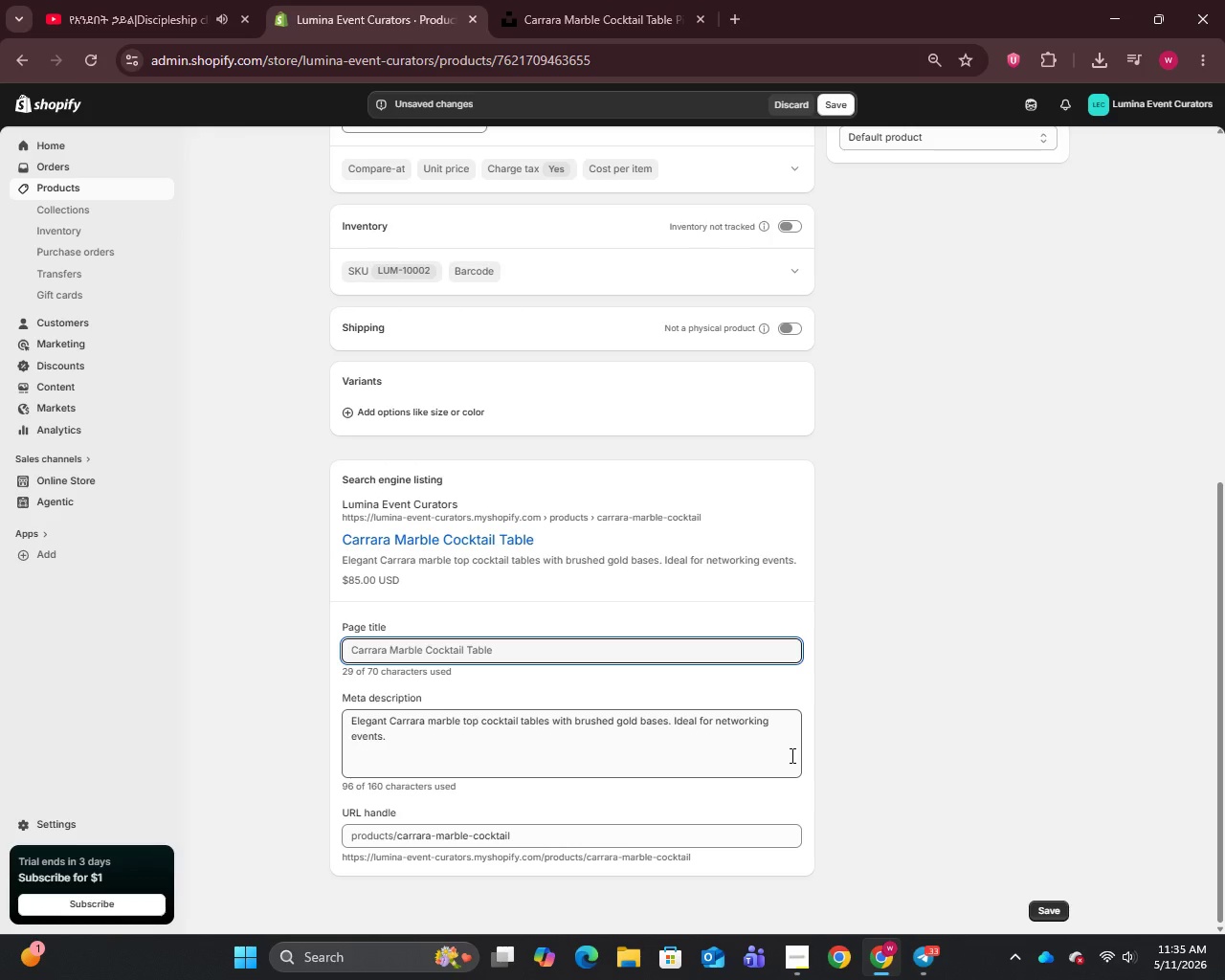 
scroll: coordinate [652, 582], scroll_direction: up, amount: 12.0
 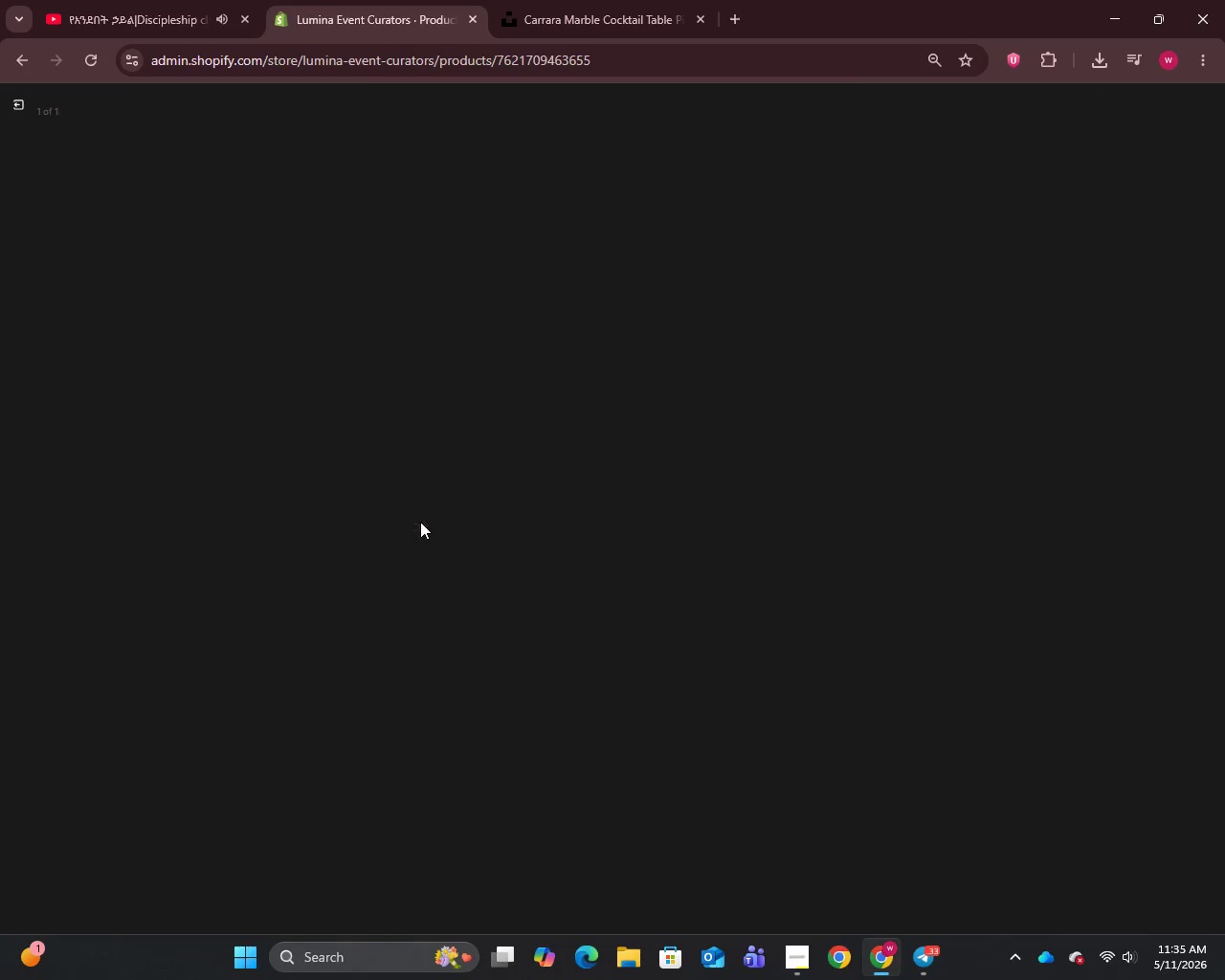 
left_click([420, 522])
 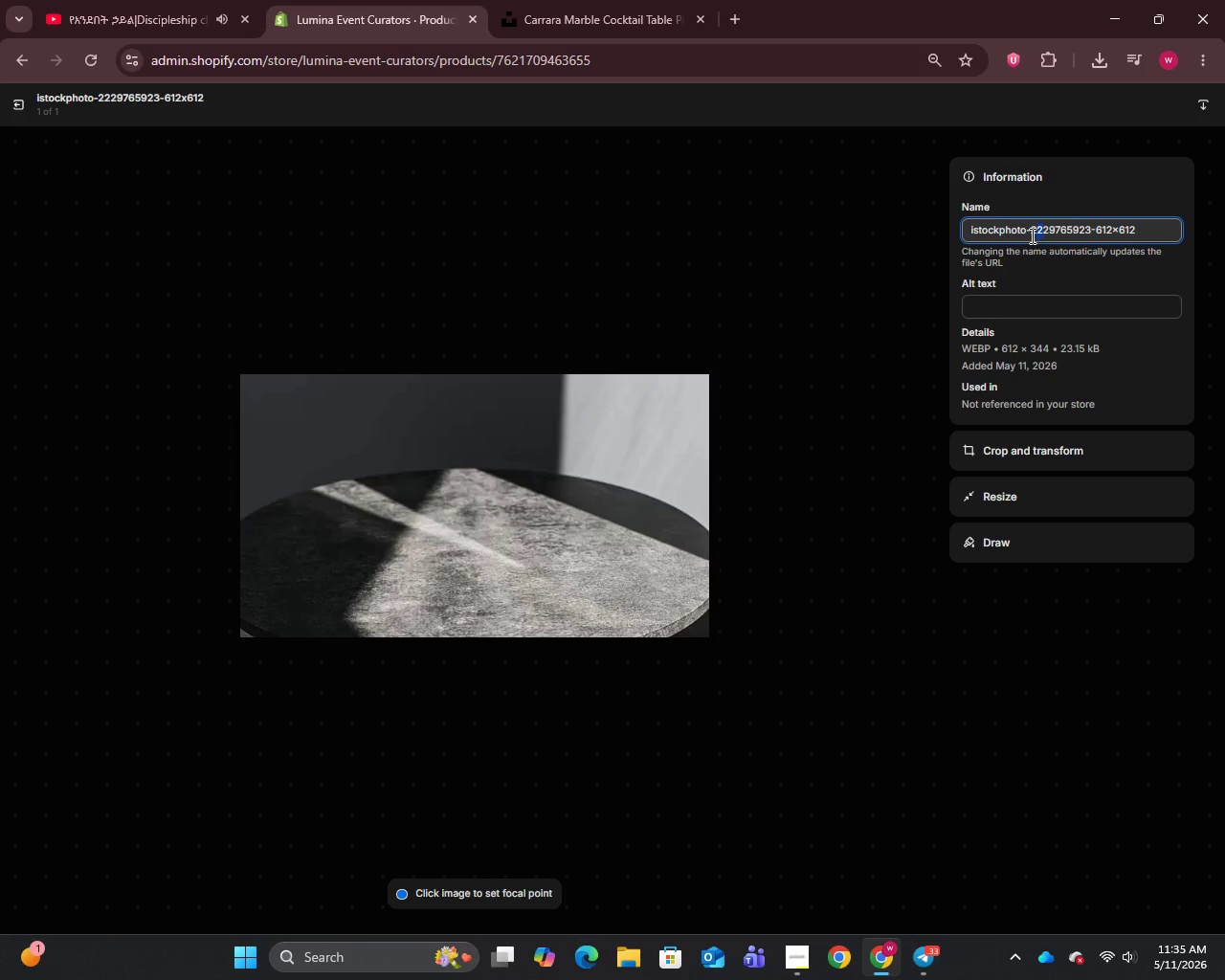 
key(Control+A)
 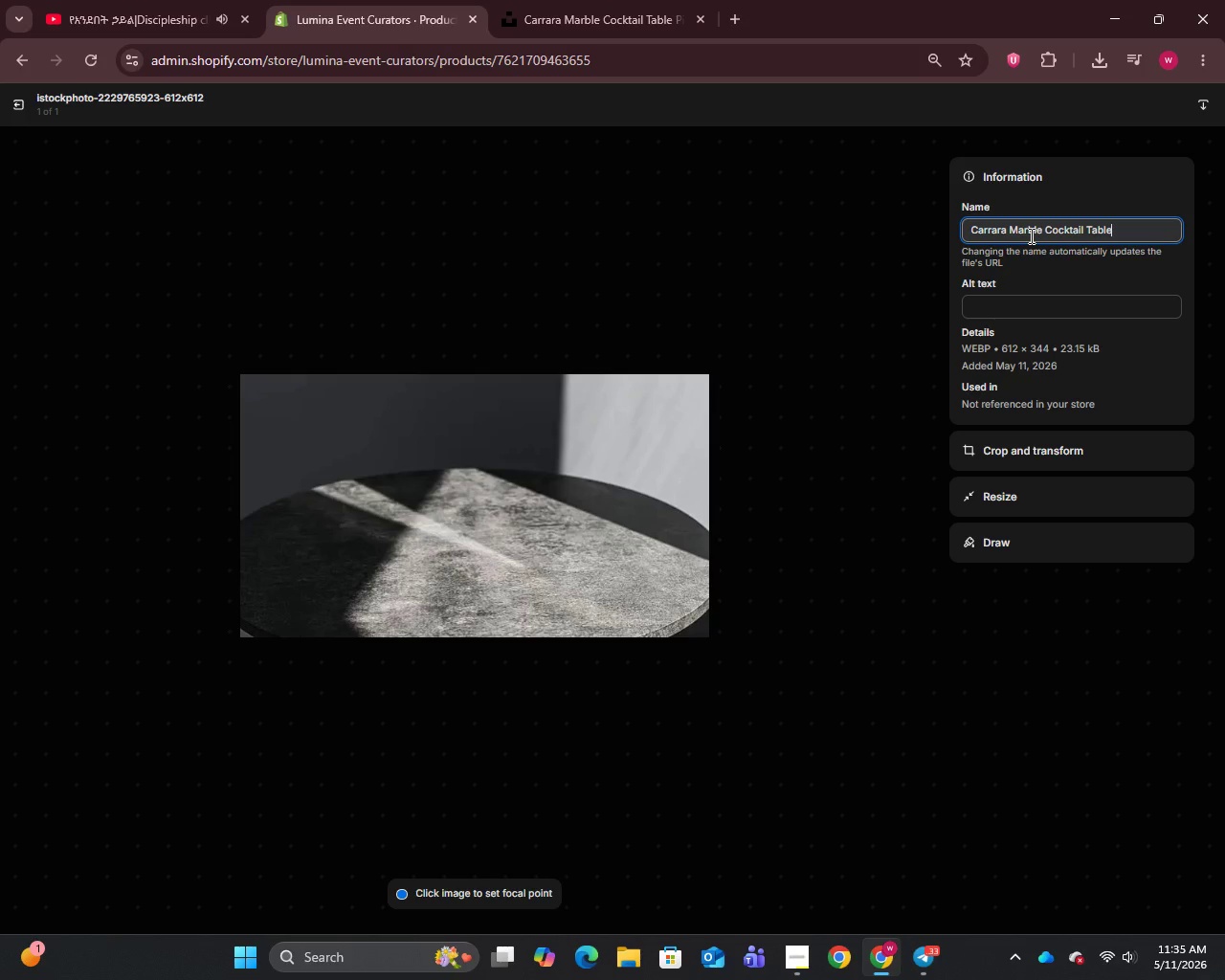 
key(Control+V)
 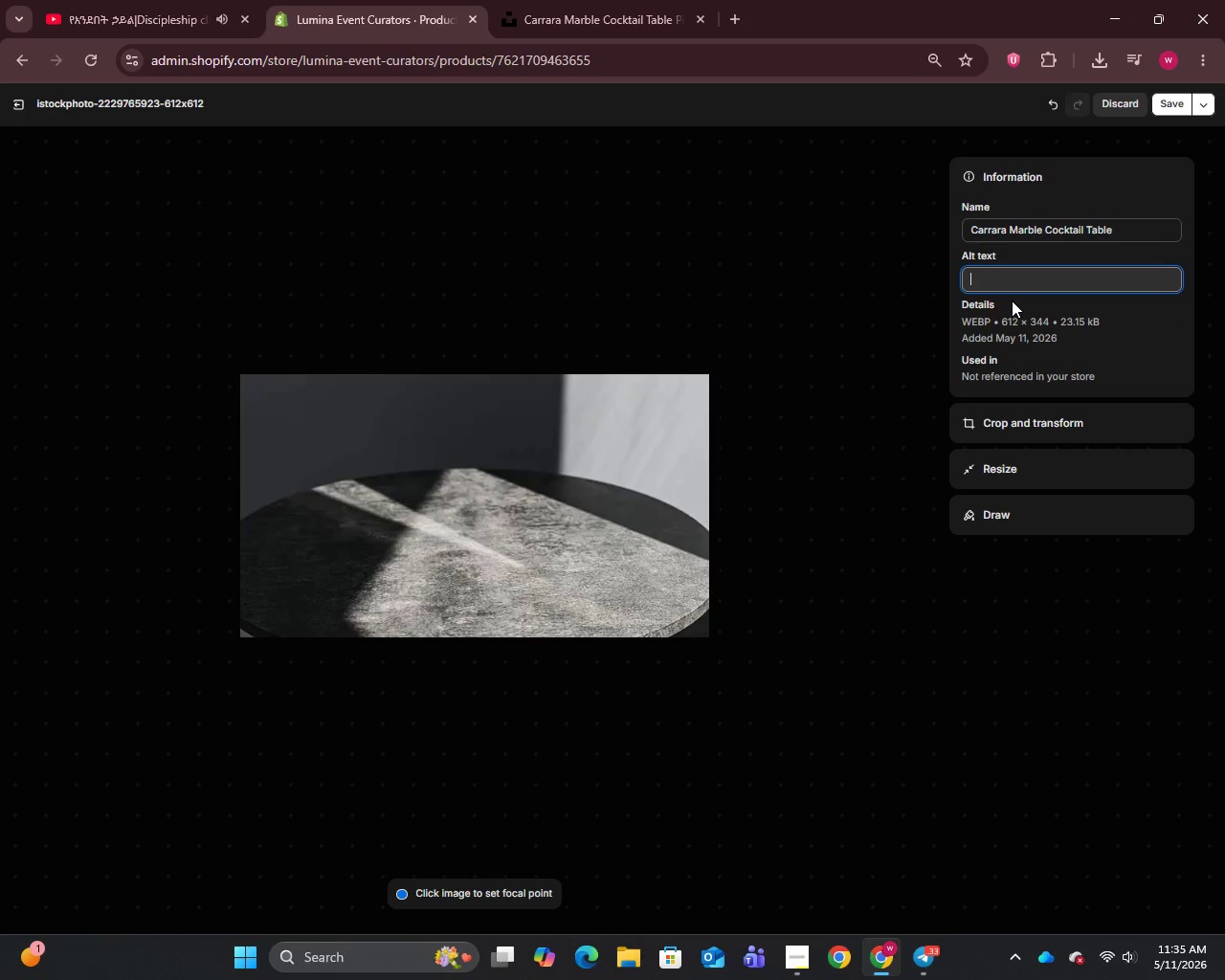 
left_click([1012, 301])
 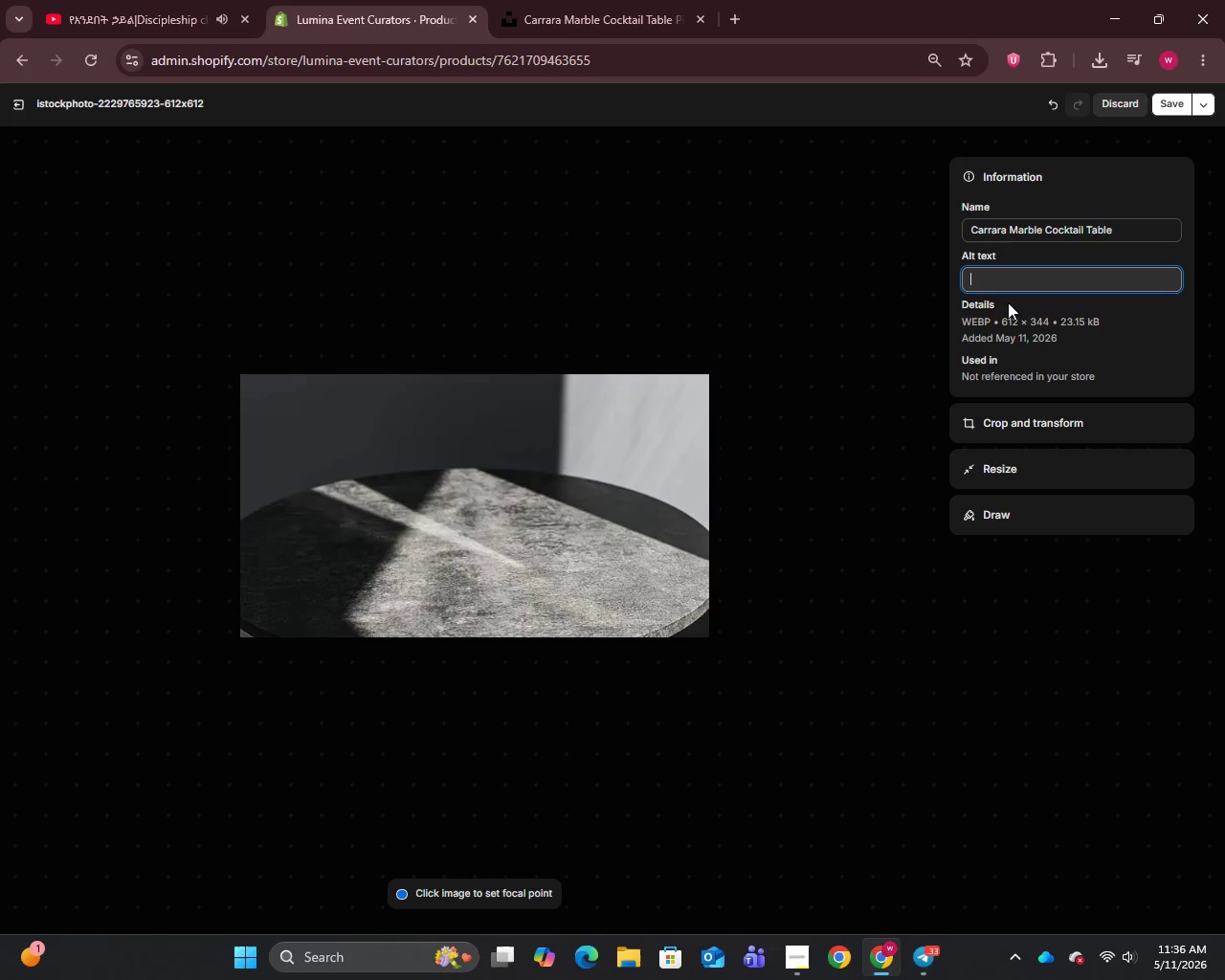 
wait(13.95)
 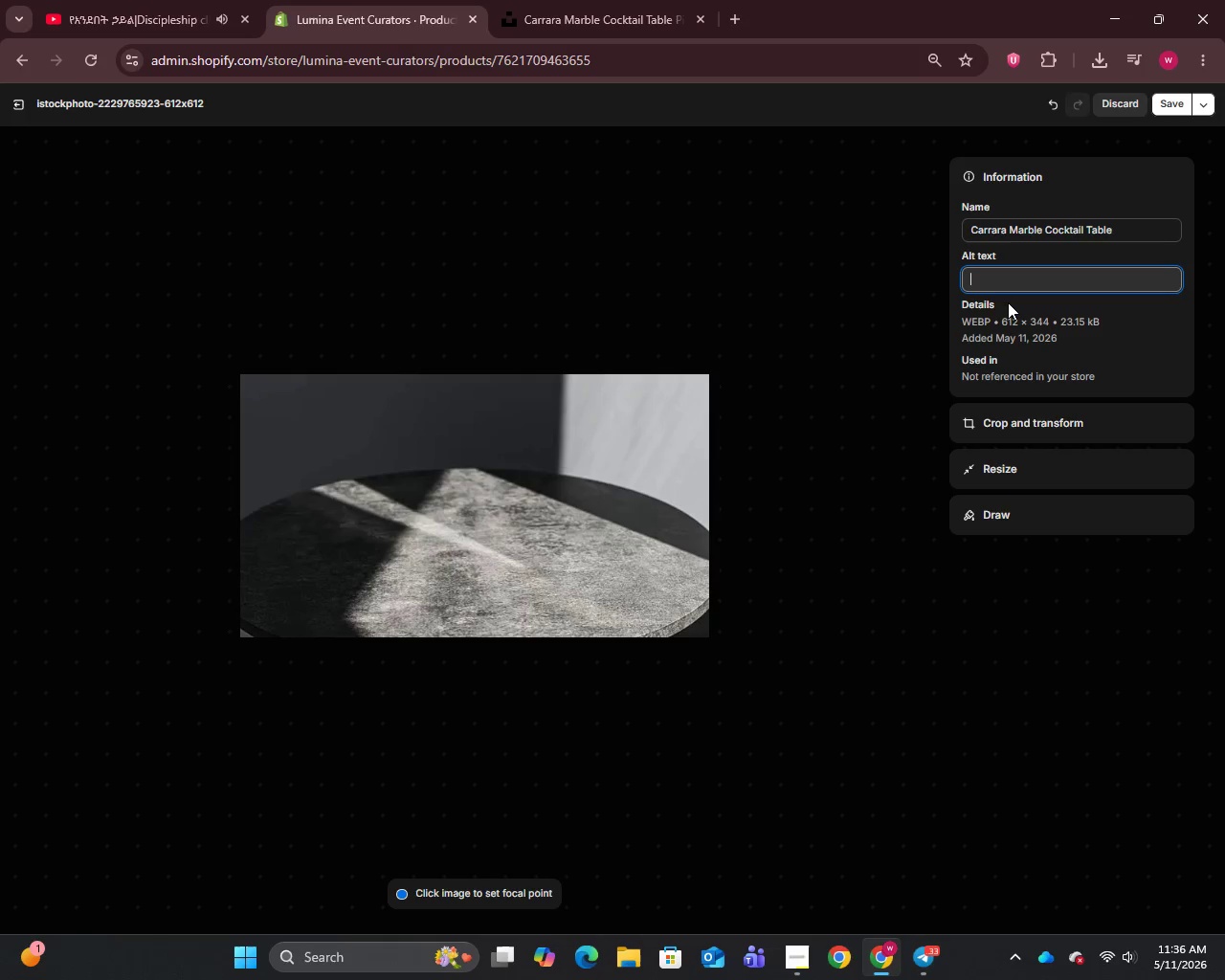 
type(Carrara Marble Cocktail Table rental )
 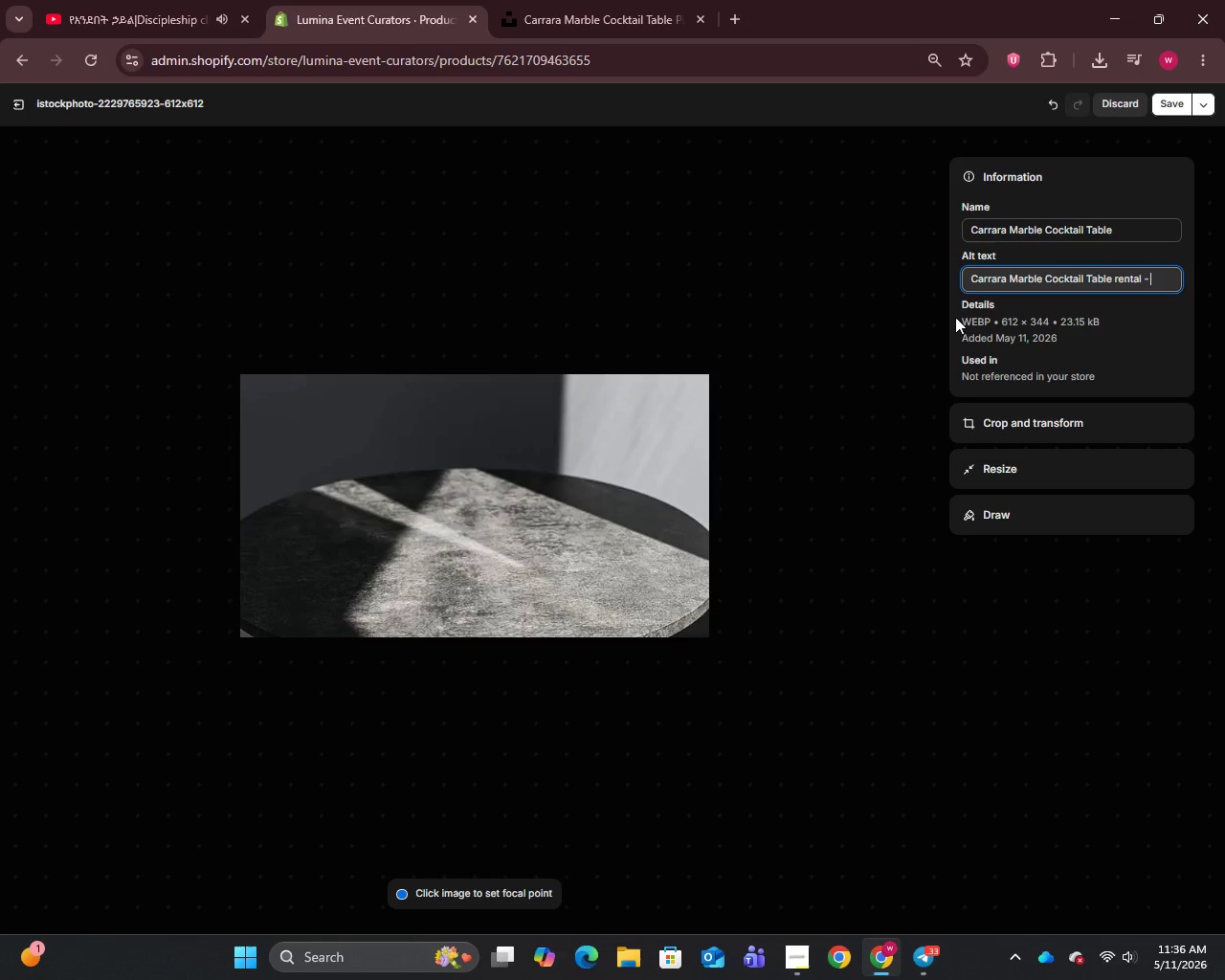 
type(- minimalist event furniture with gold )
 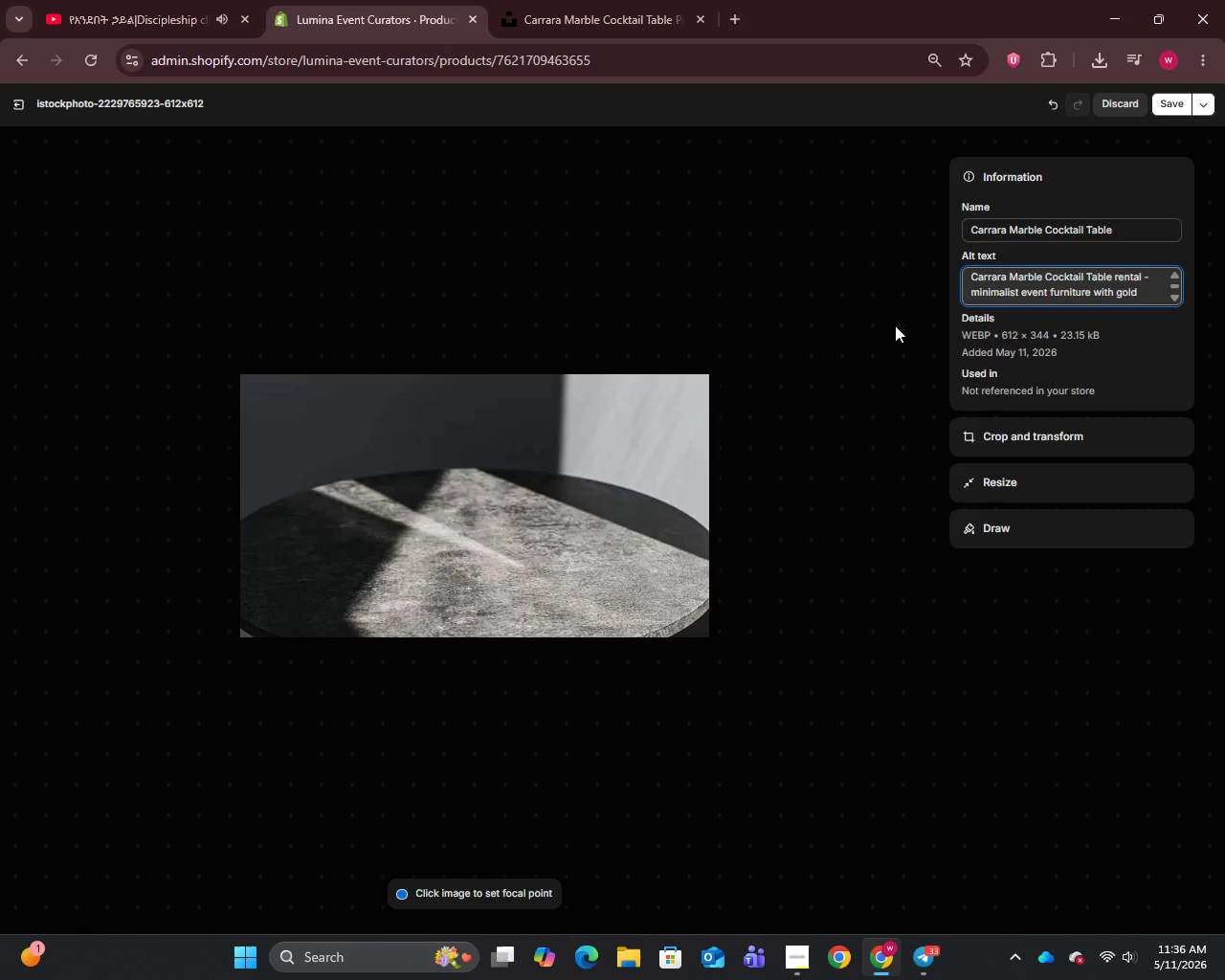 
wait(5.84)
 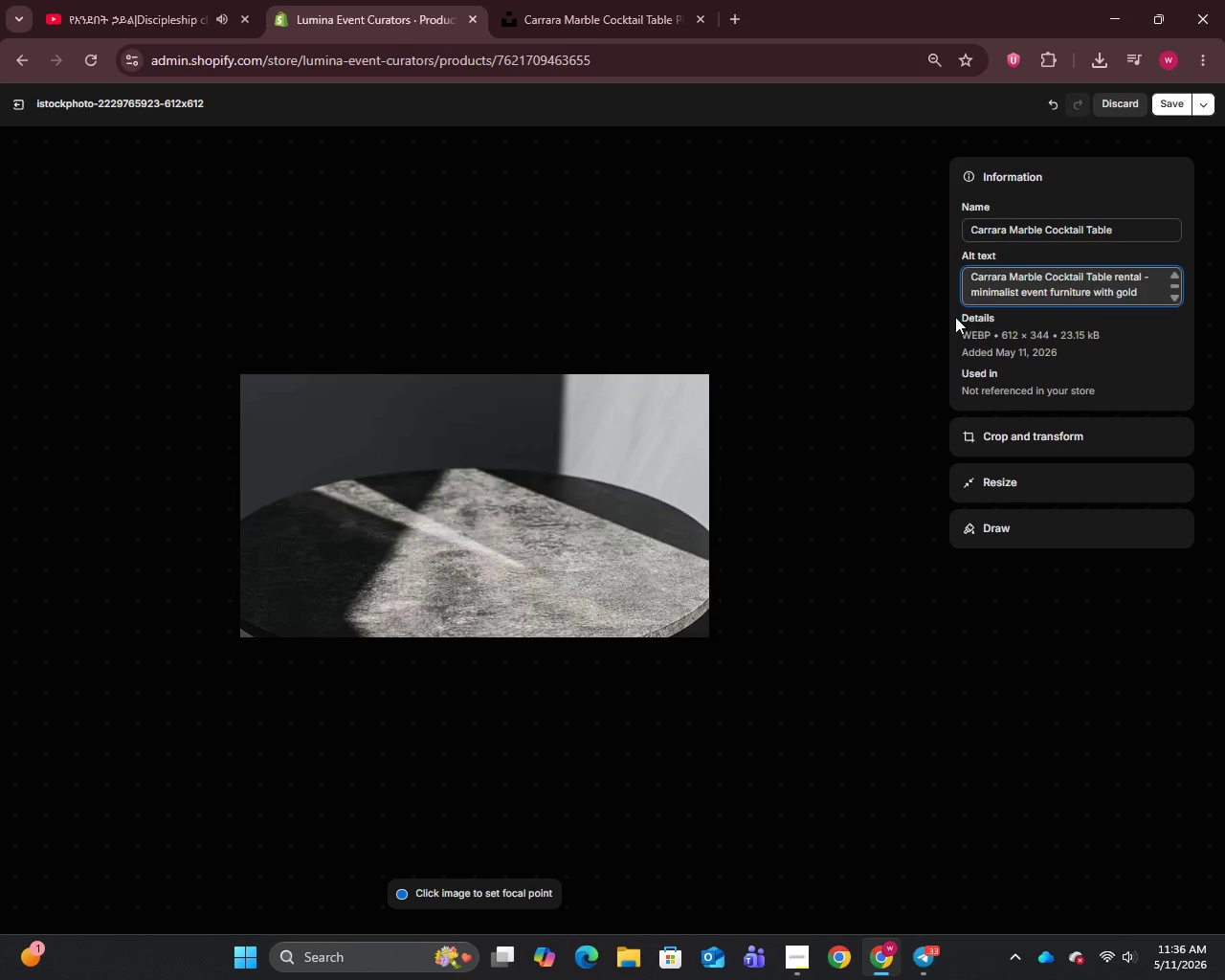 
type(base by Lumina Event Curators)
 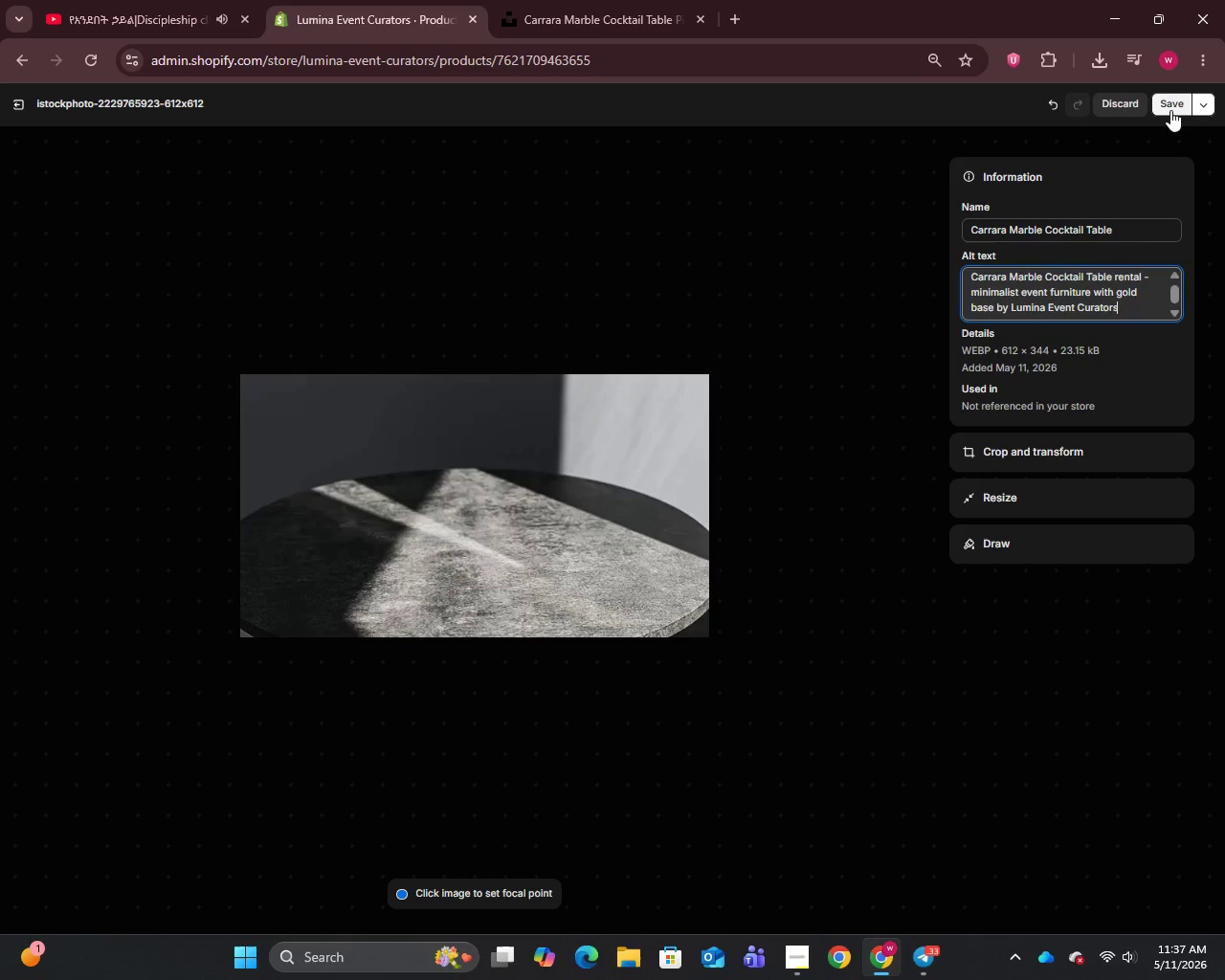 
left_click([1170, 110])
 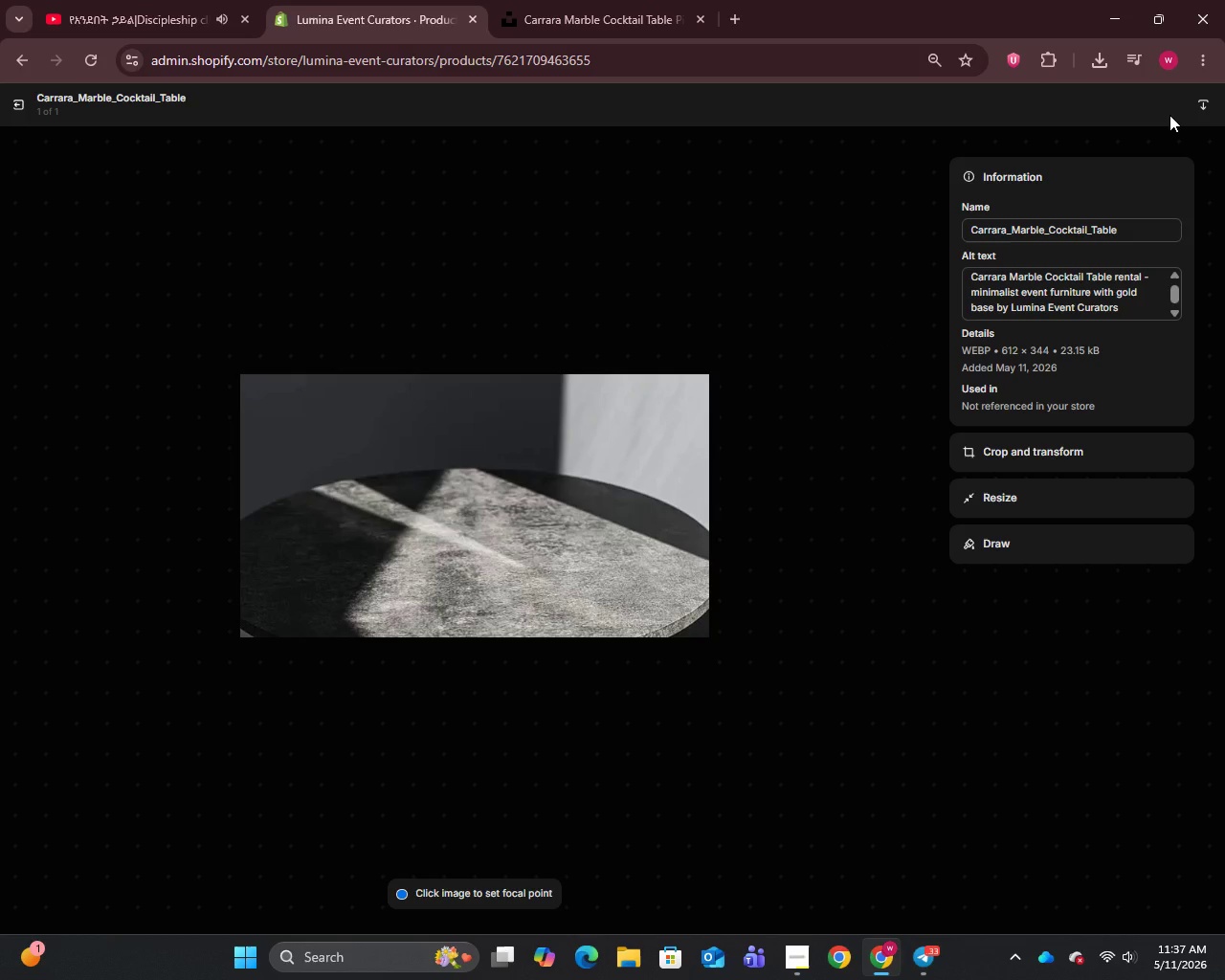 
wait(10.69)
 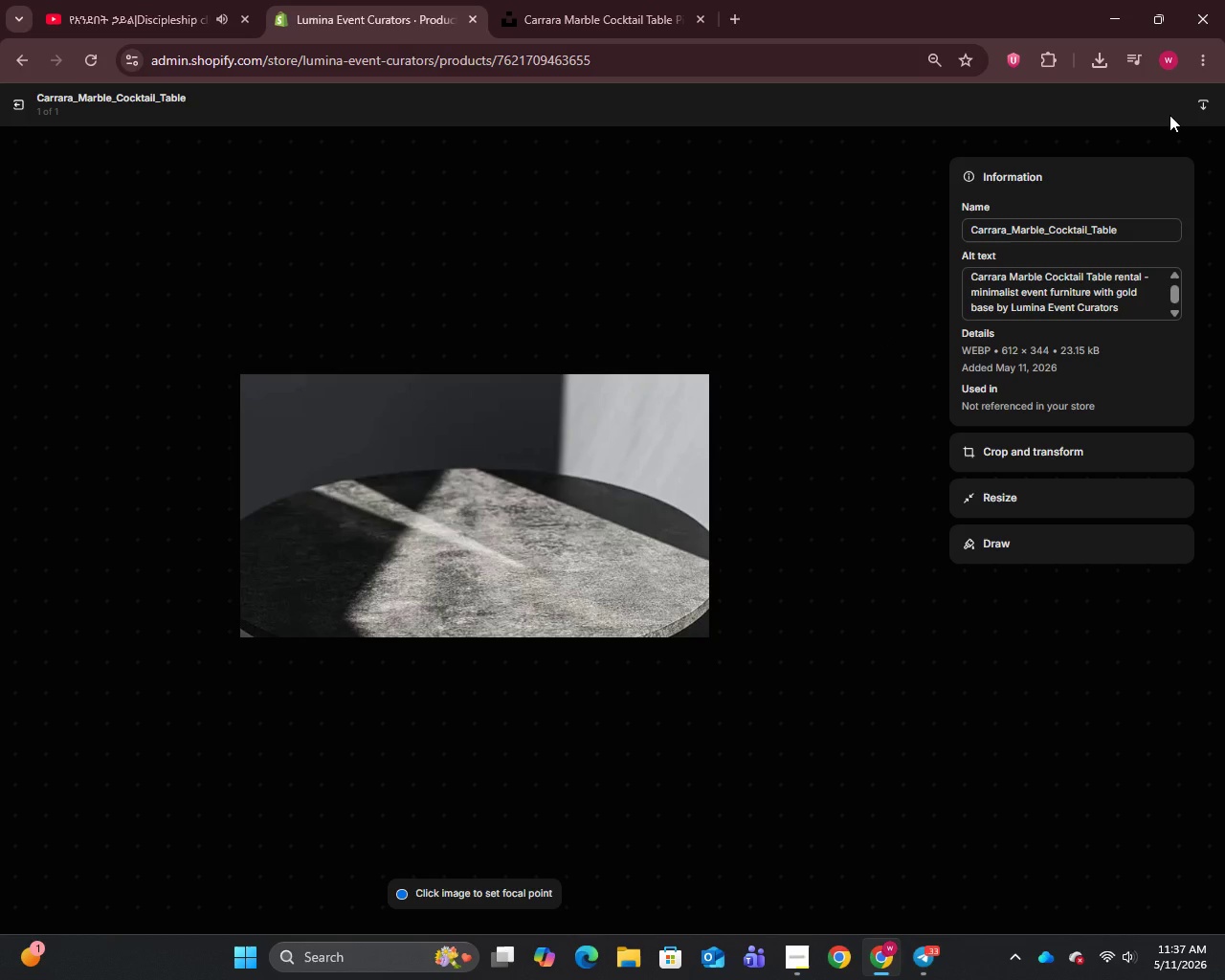 
left_click([19, 107])
 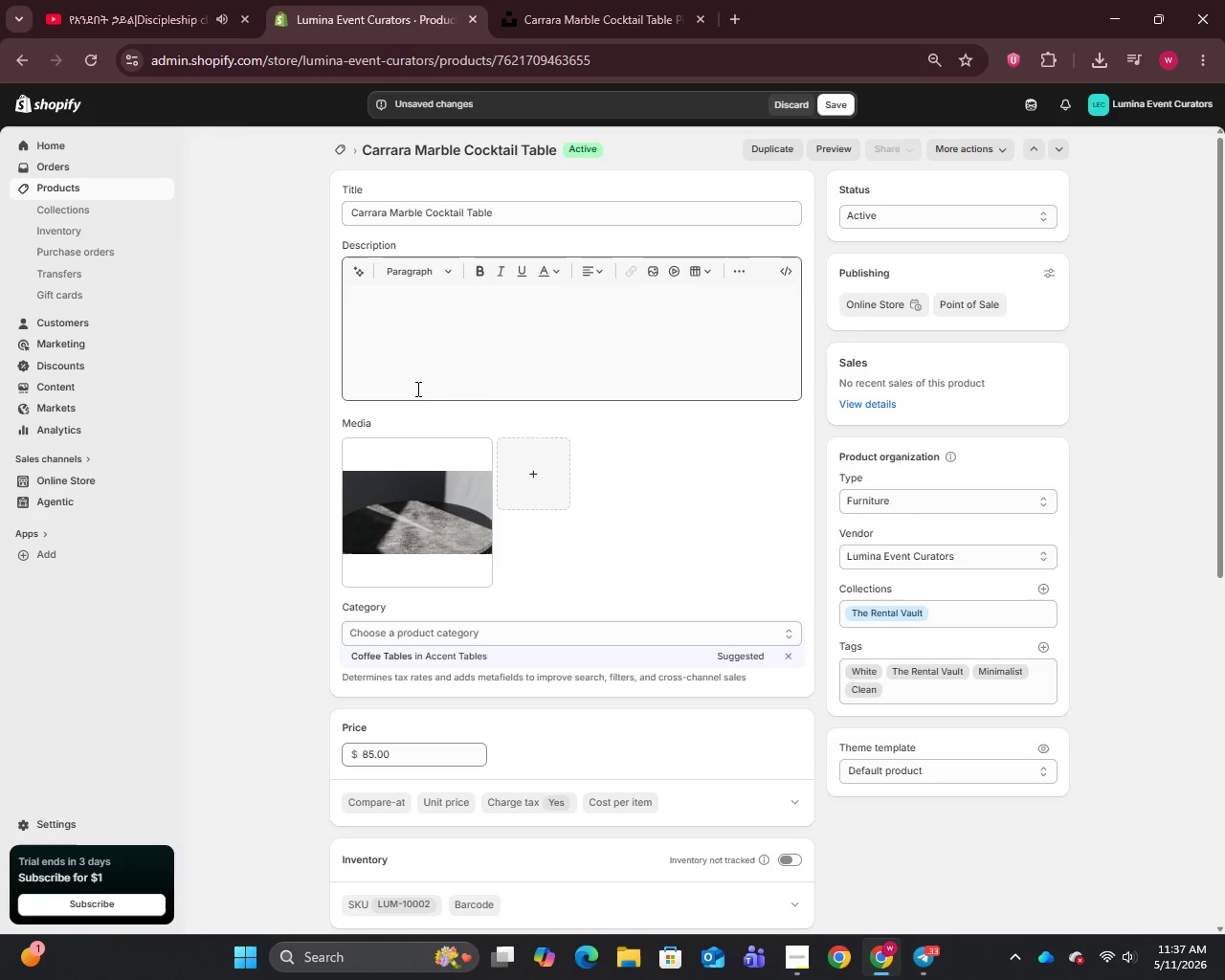 
wait(25.3)
 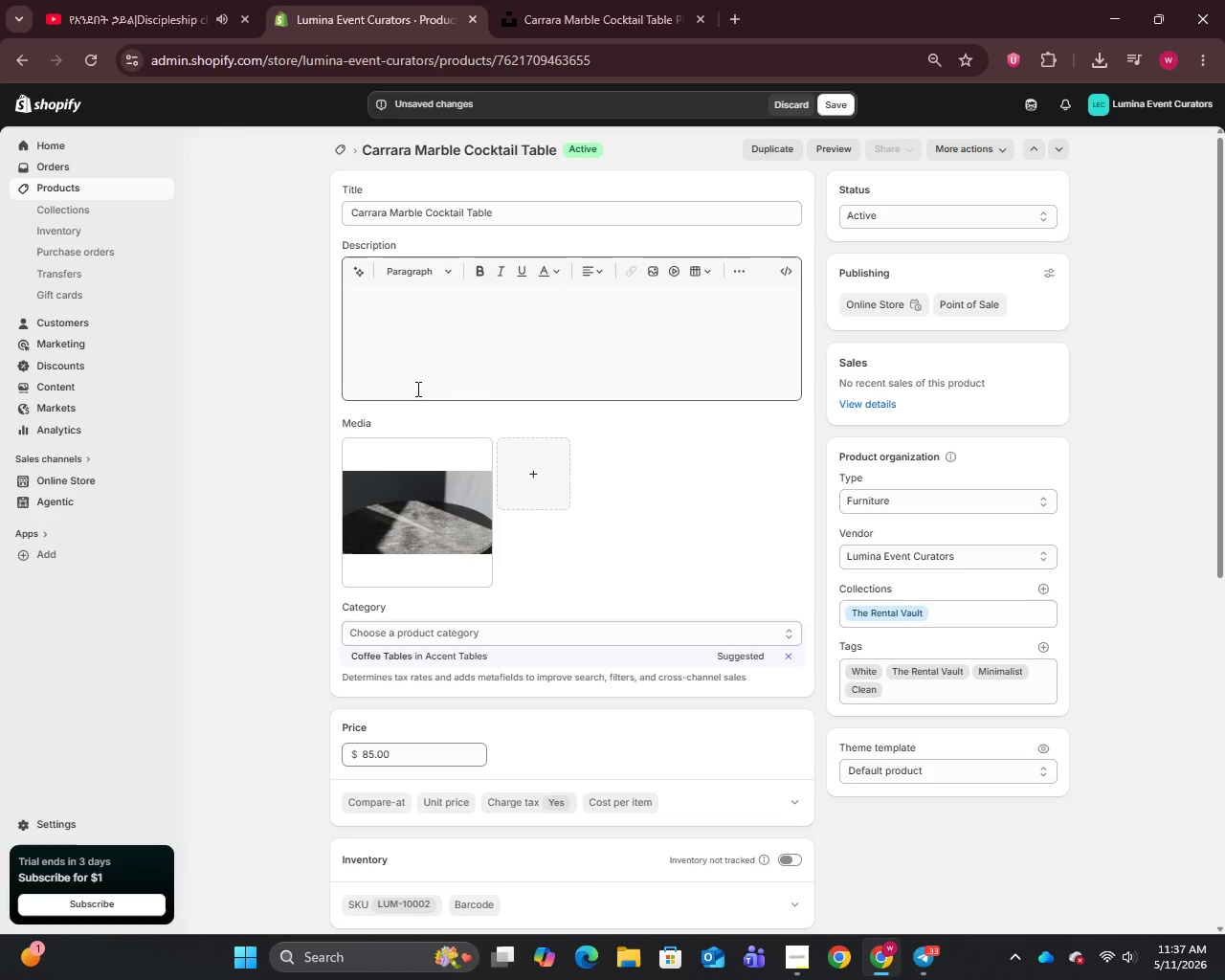 
scroll: coordinate [581, 739], scroll_direction: down, amount: 13.0
 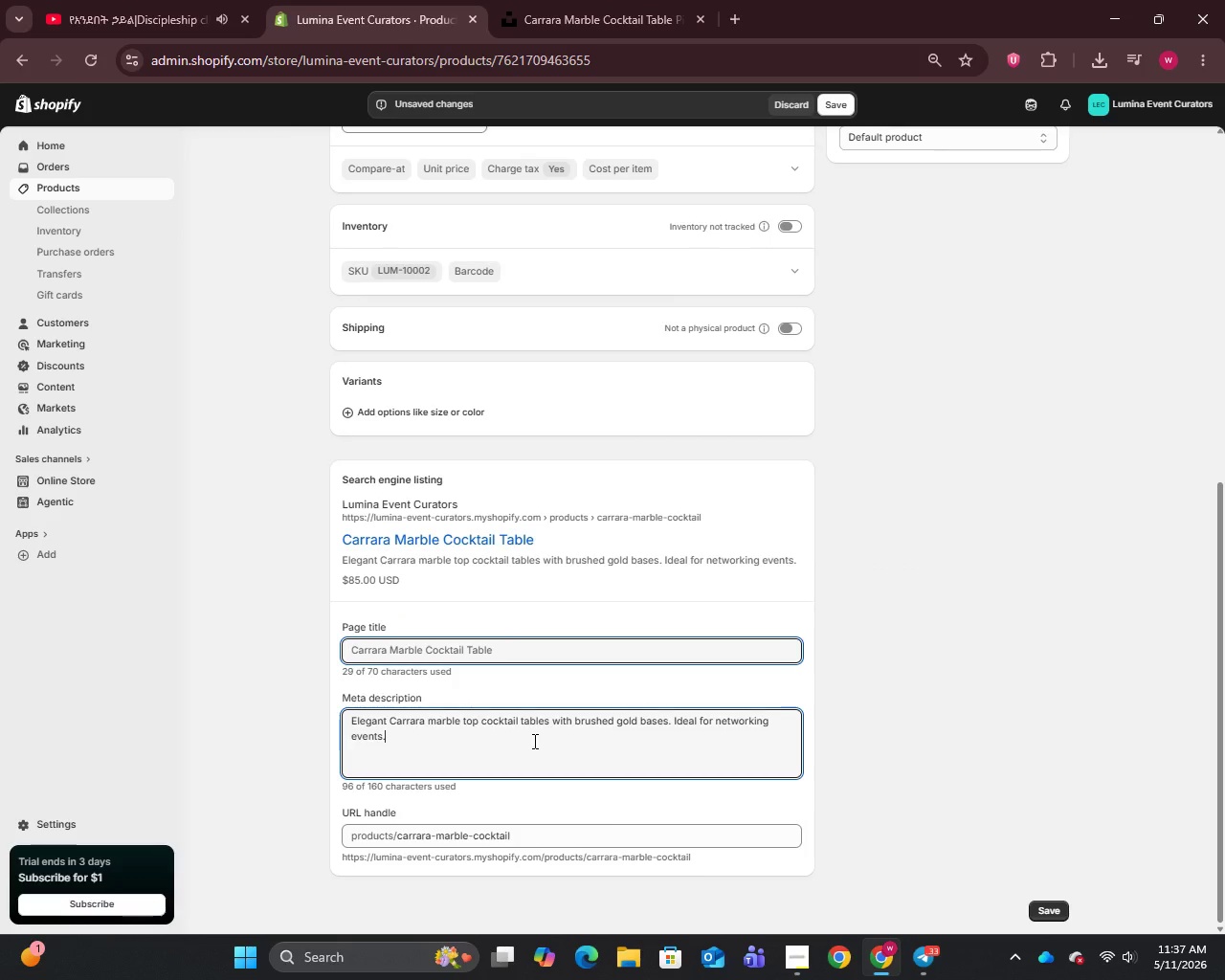 
left_click([533, 742])
 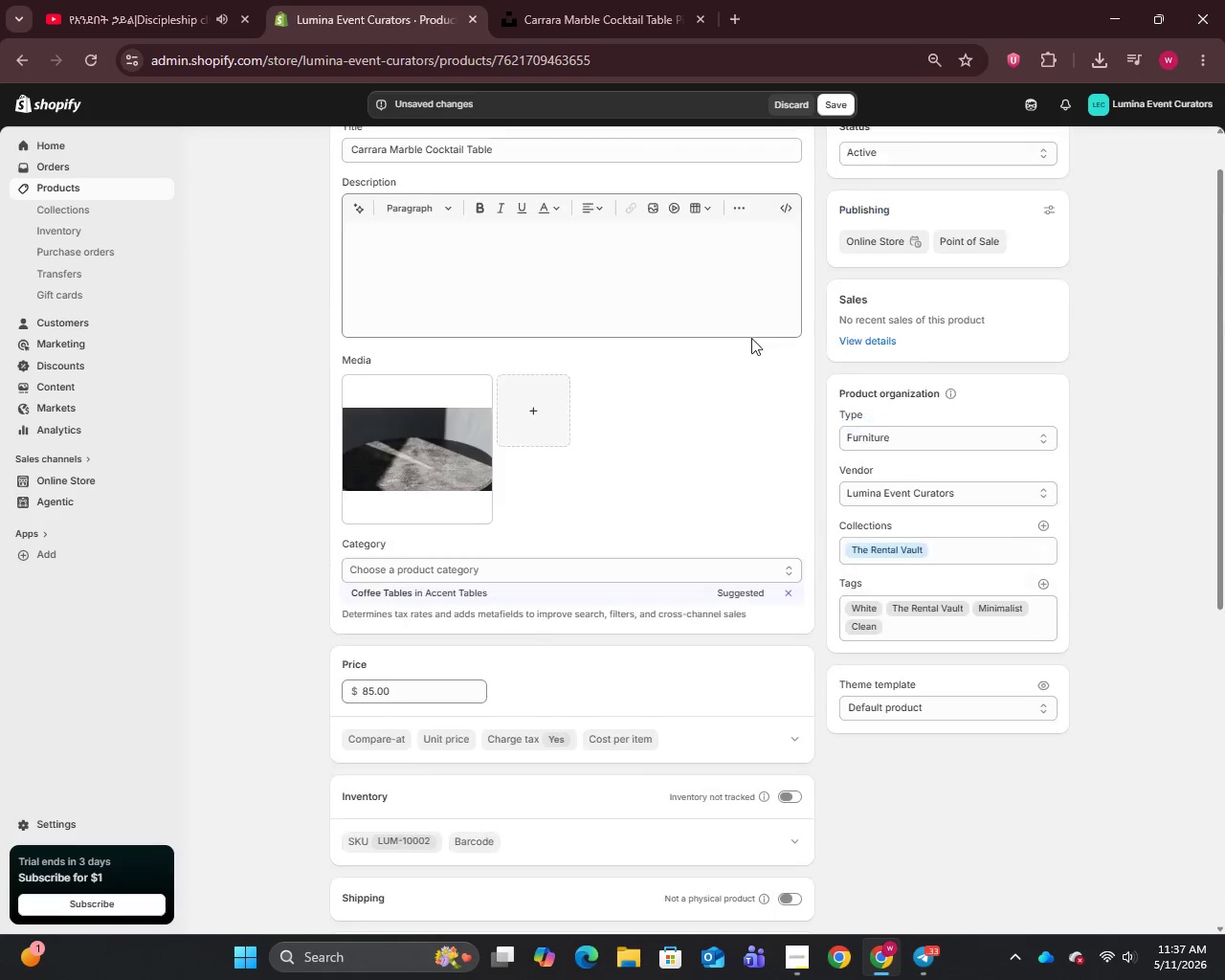 
scroll: coordinate [720, 422], scroll_direction: up, amount: 6.0
 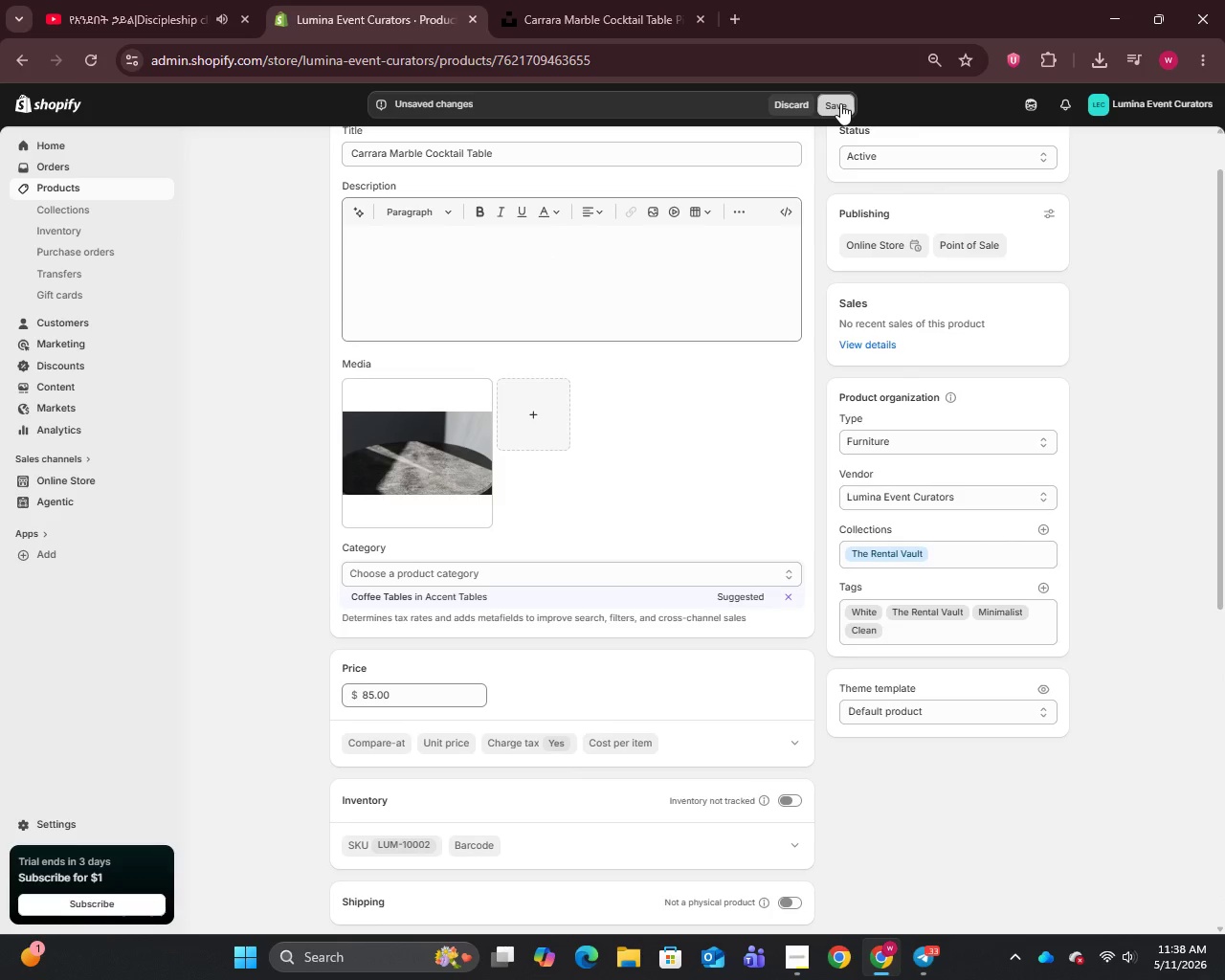 
left_click([840, 103])
 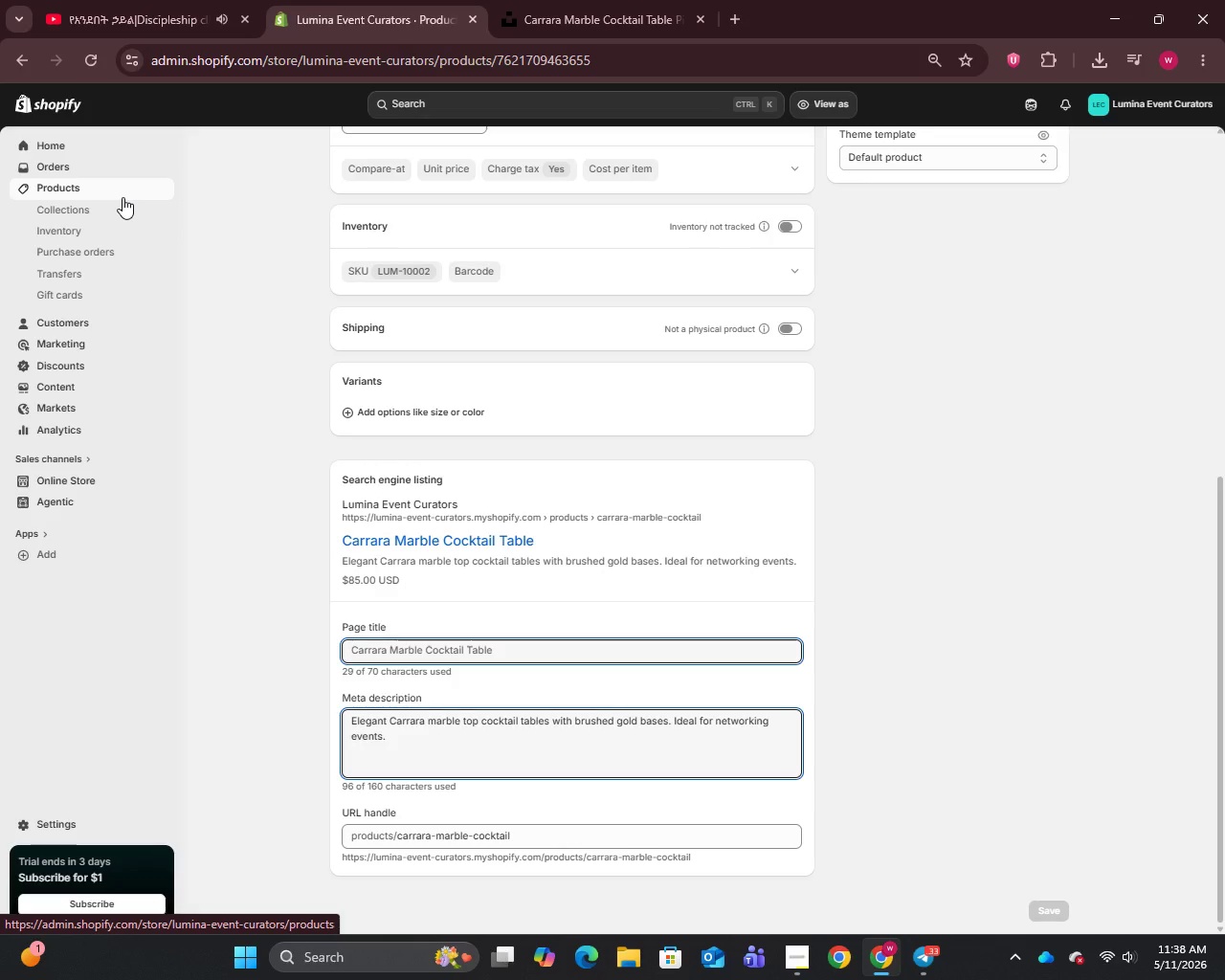 
wait(56.81)
 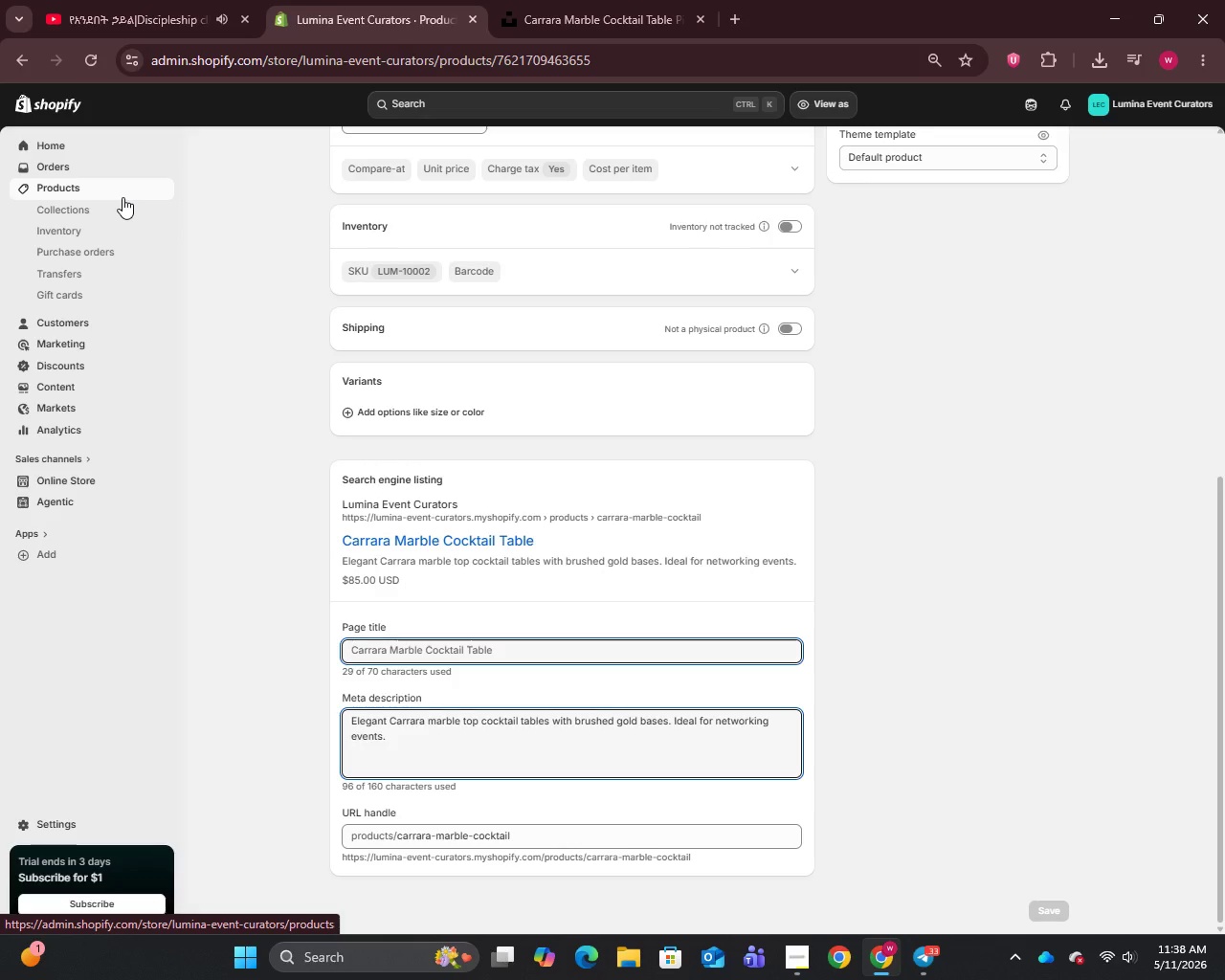 
left_click([45, 190])
 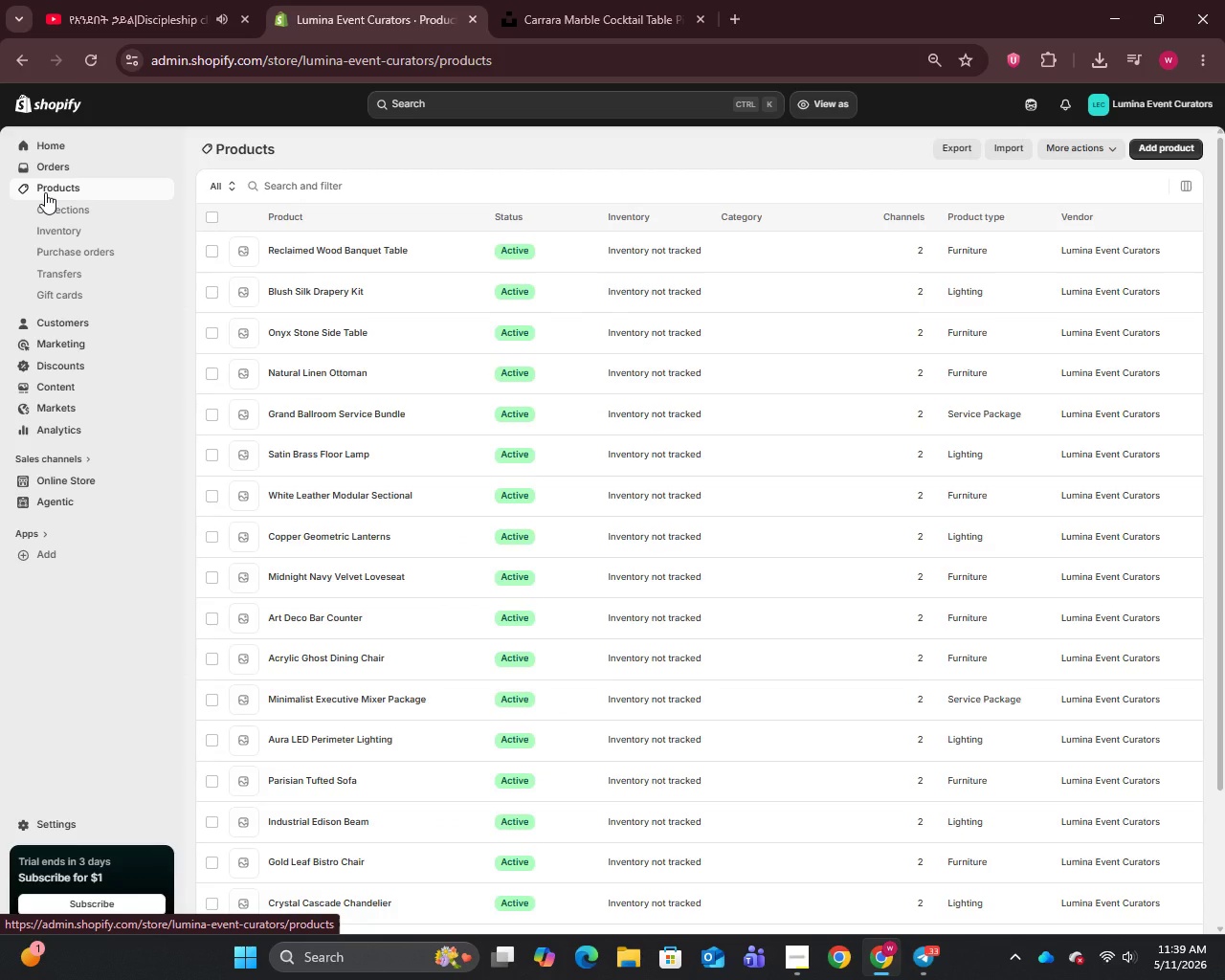 
wait(16.84)
 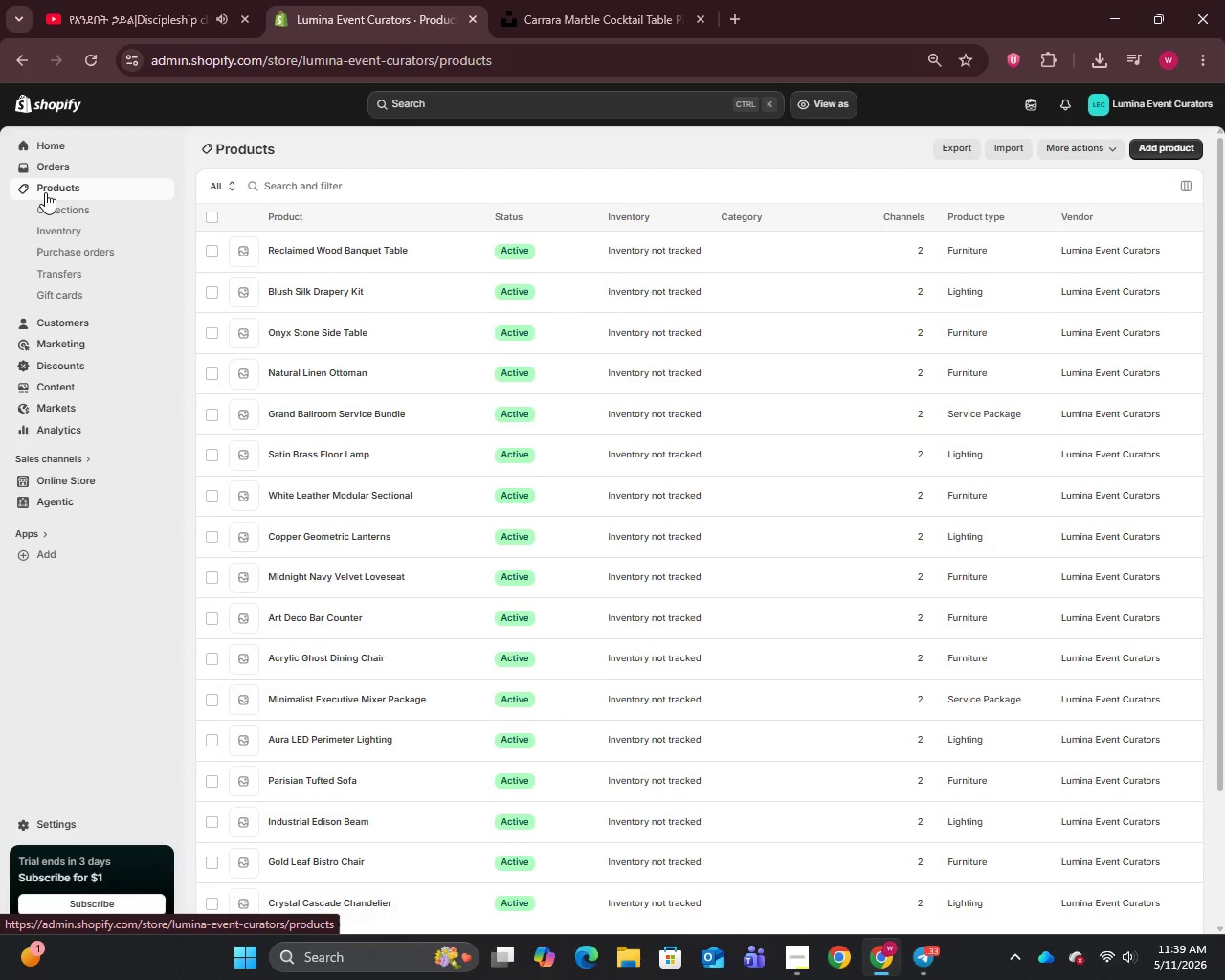 
scroll: coordinate [343, 589], scroll_direction: down, amount: 7.0
 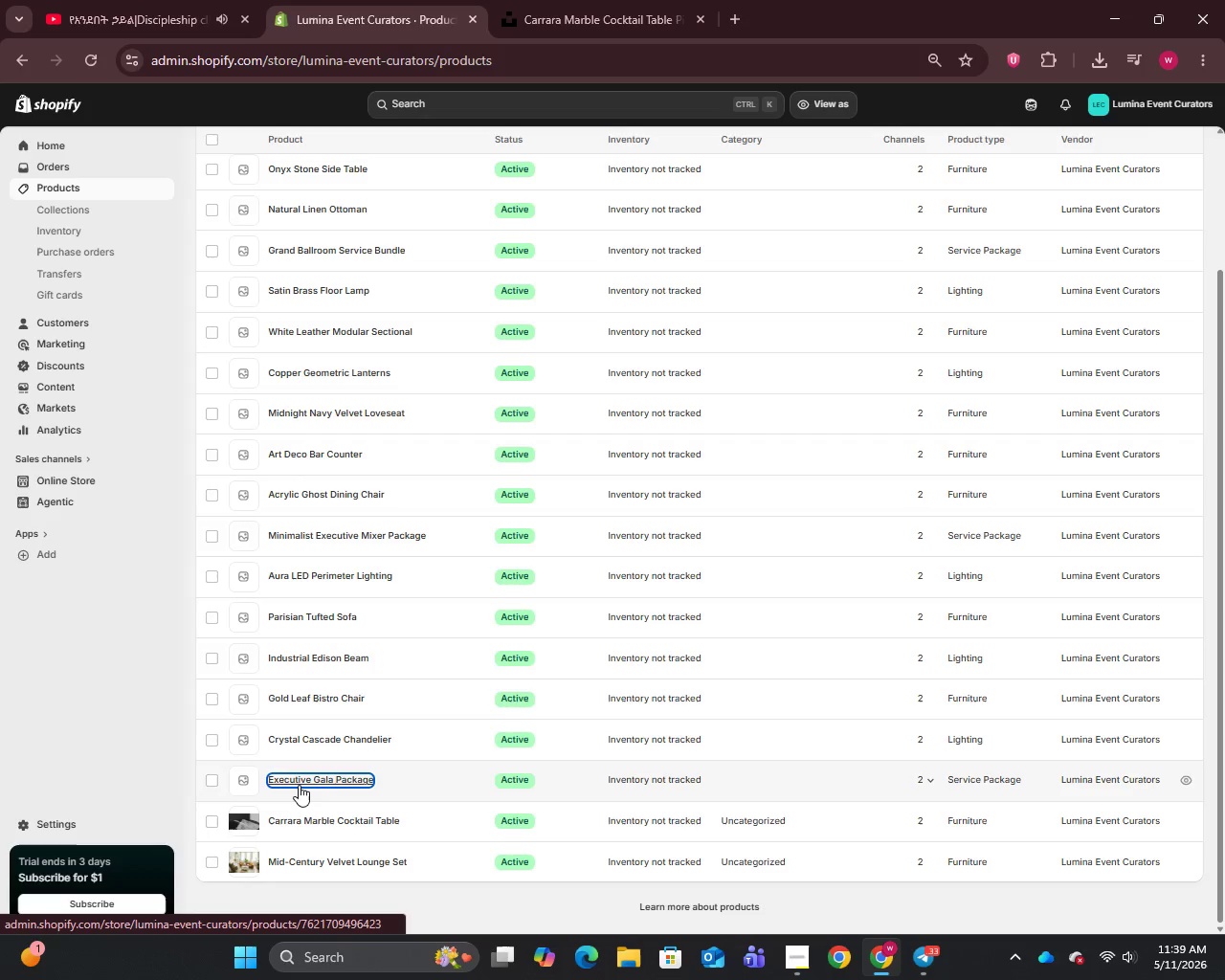 
left_click([299, 785])
 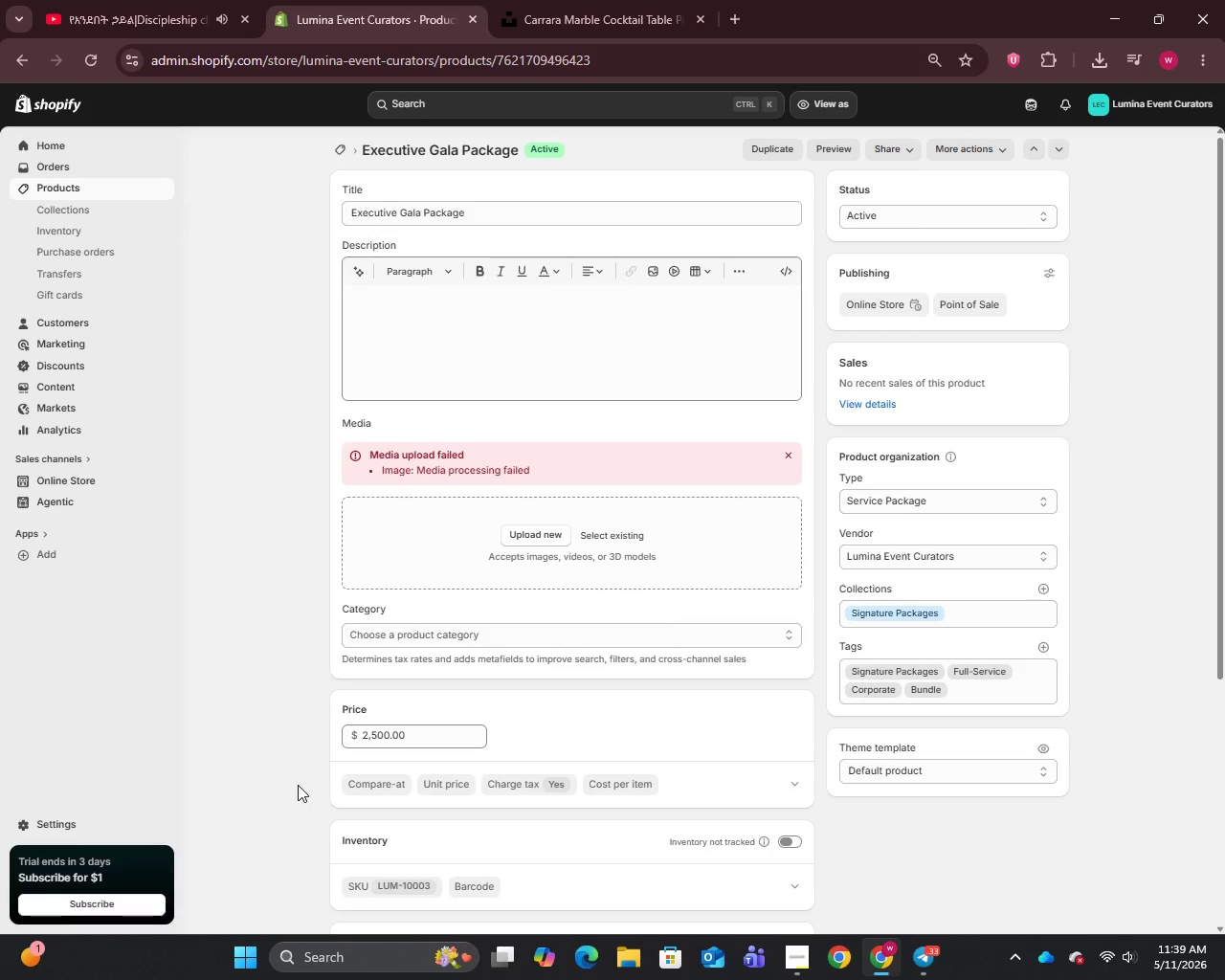 
wait(10.2)
 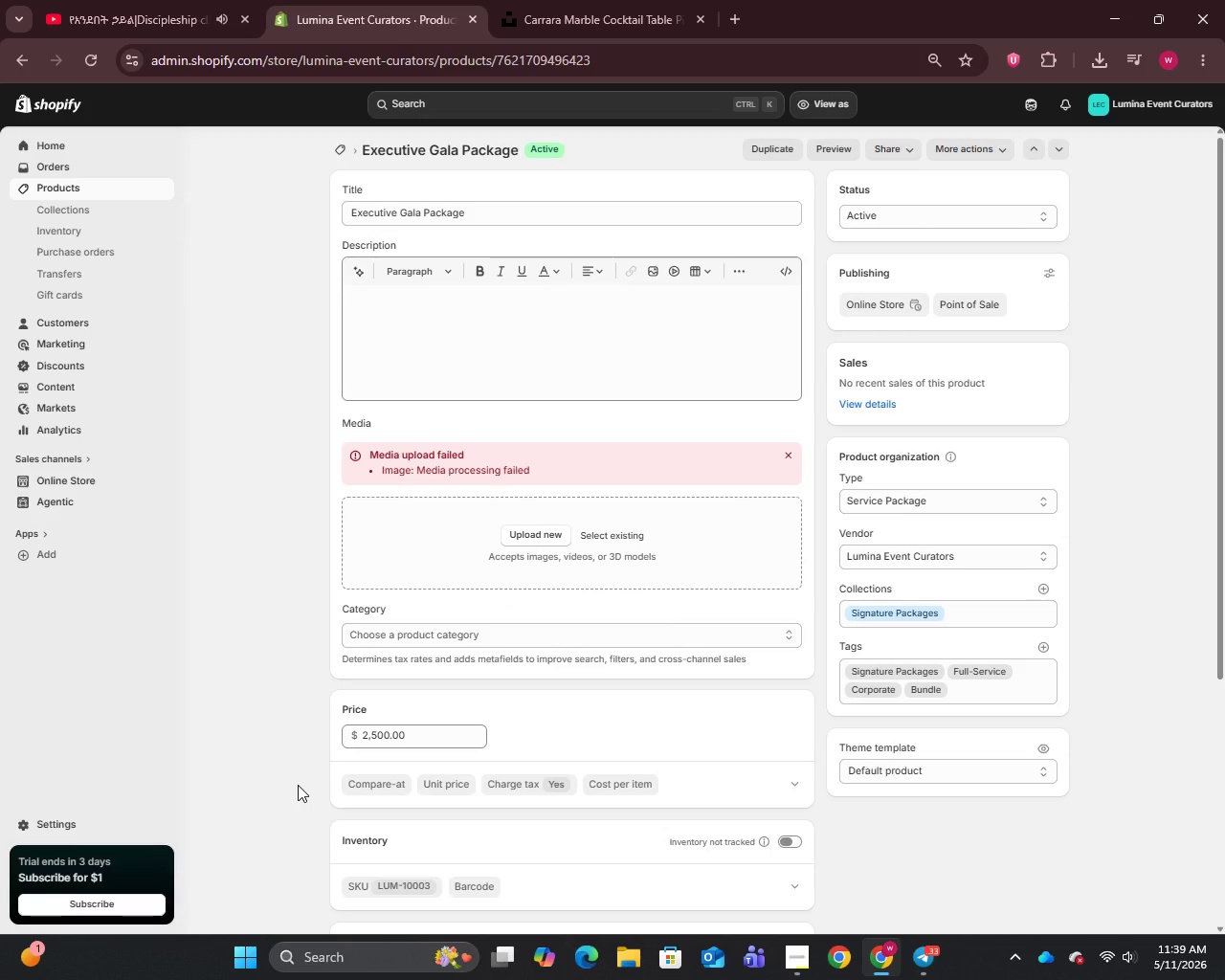 
left_click([792, 458])
 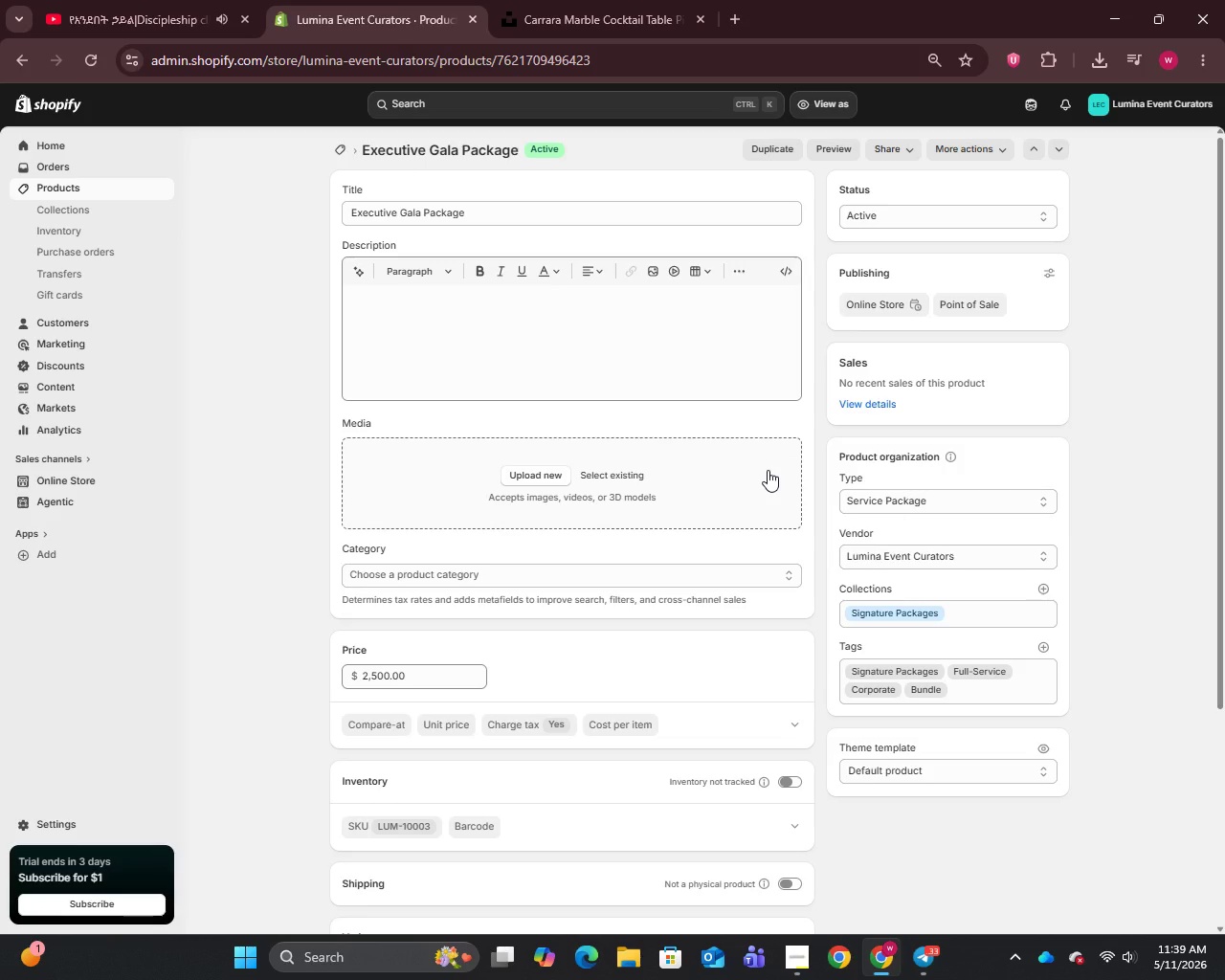 
wait(11.25)
 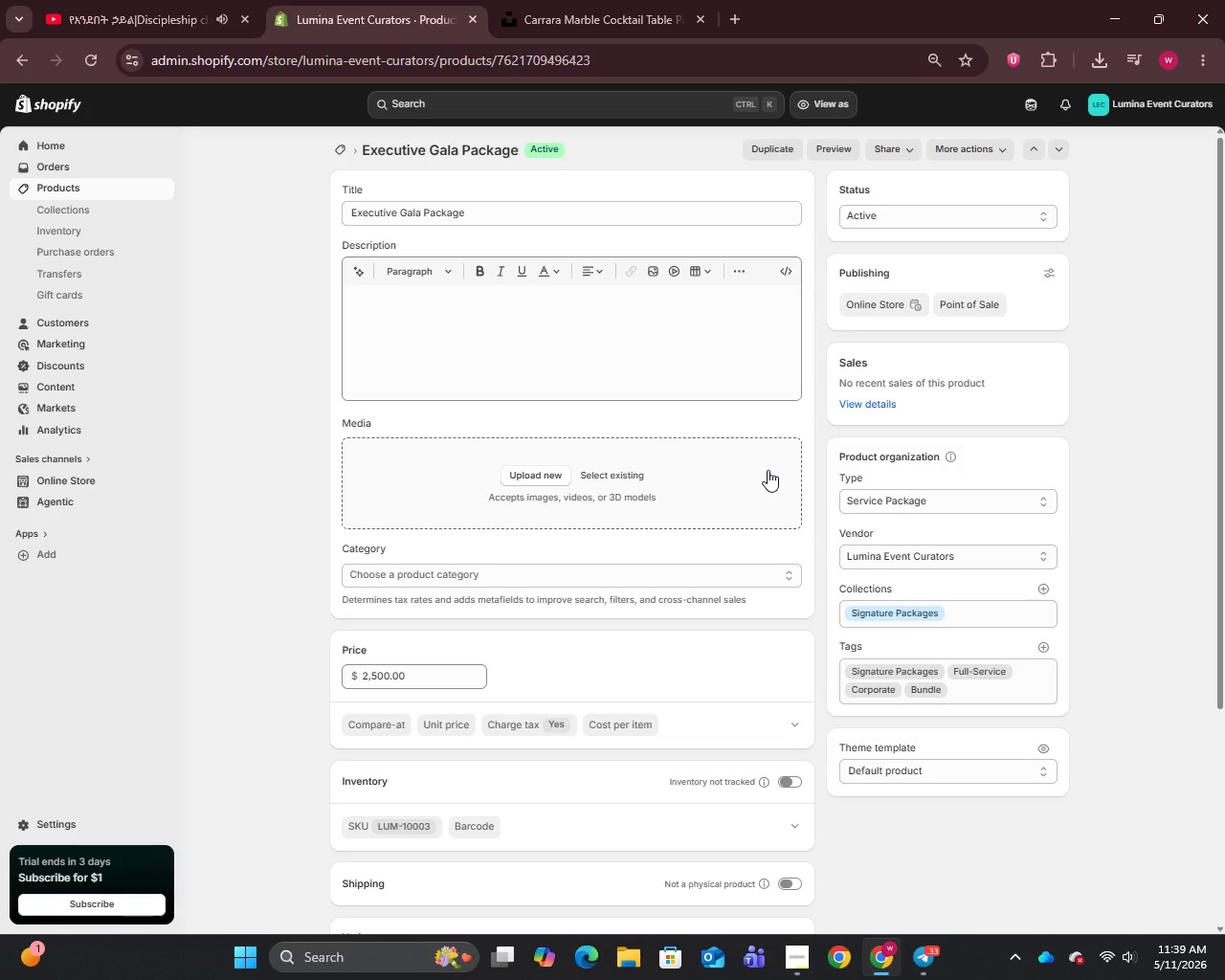 
left_click([486, 208])
 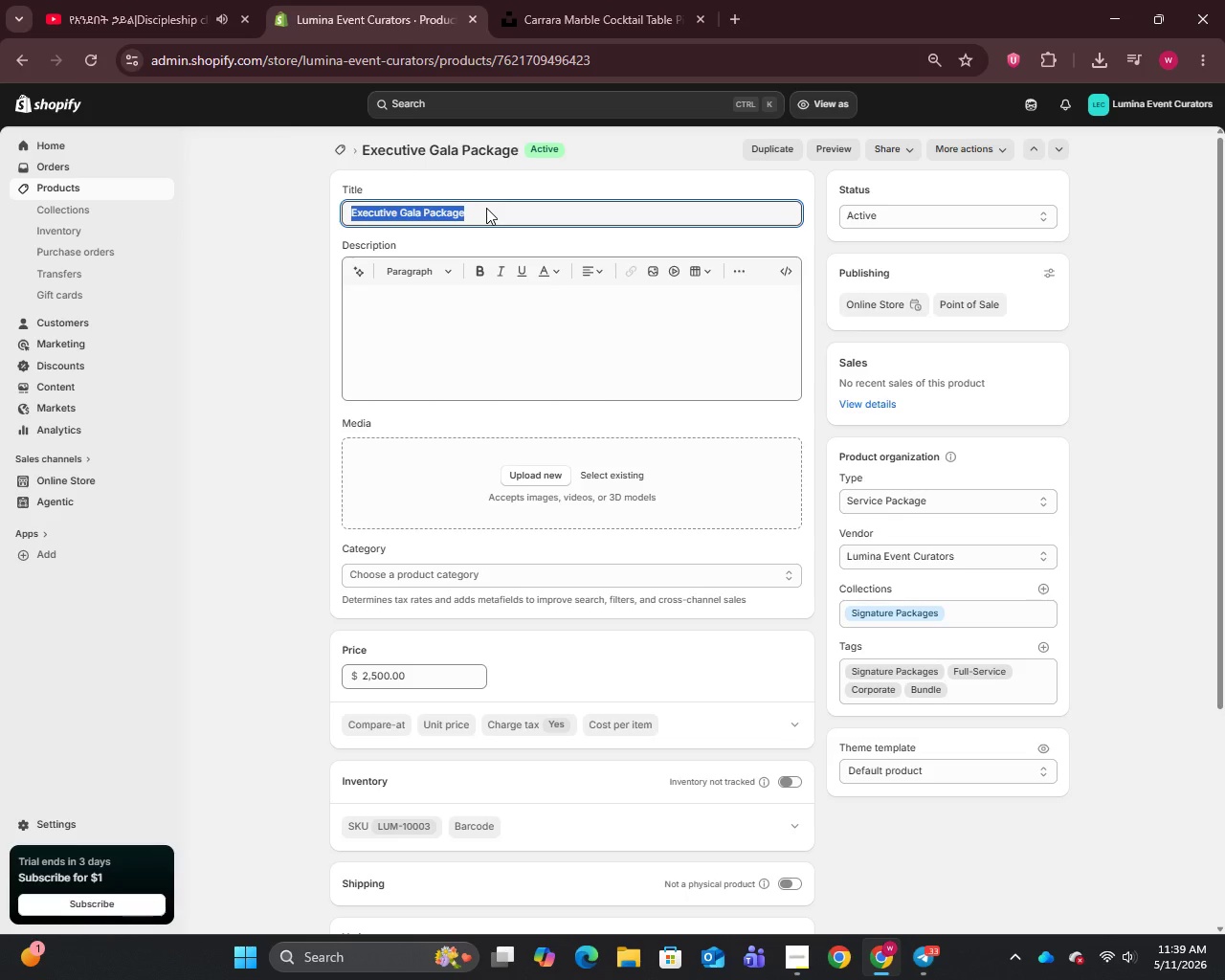 
key(Control+A)
 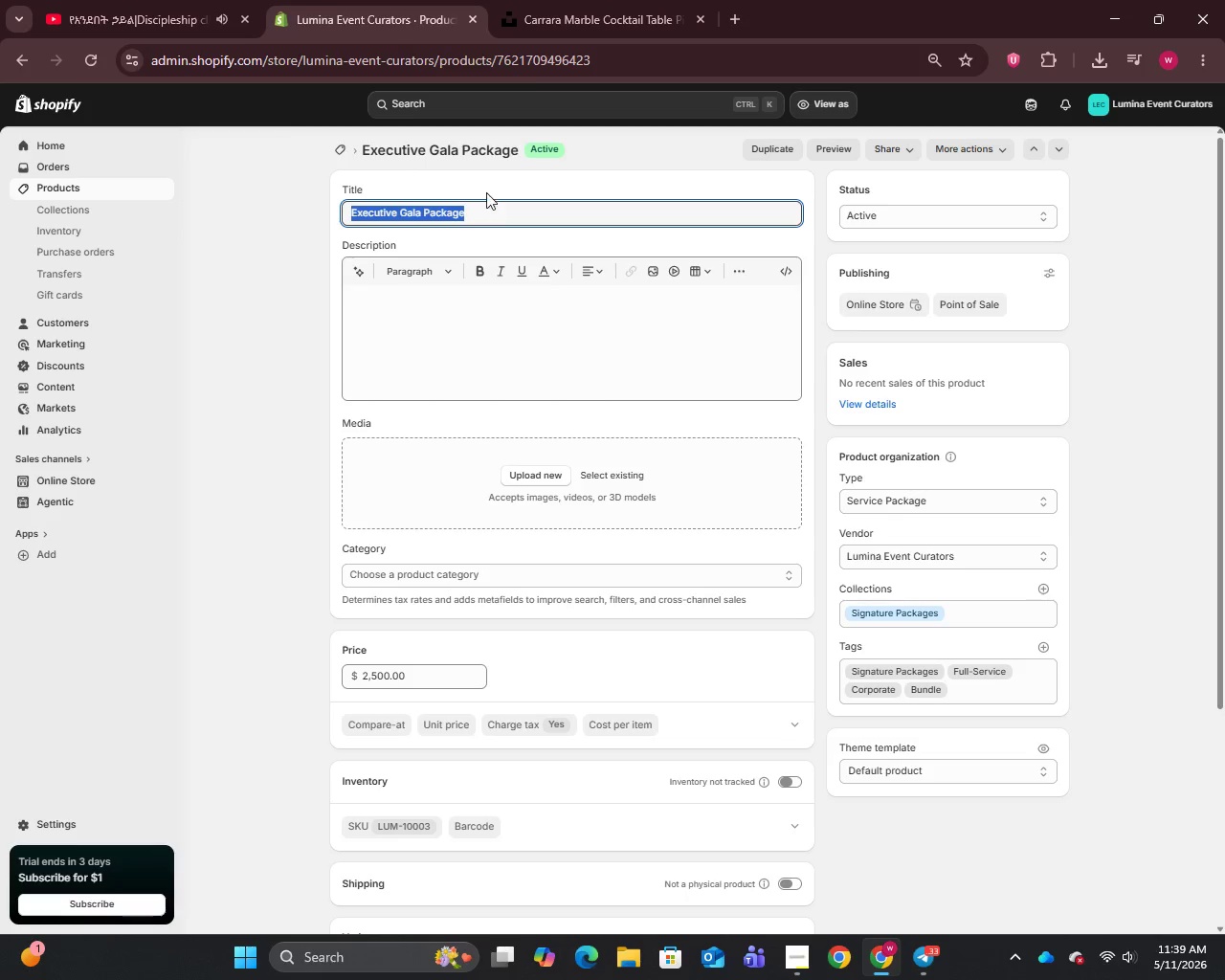 
key(Control+C)
 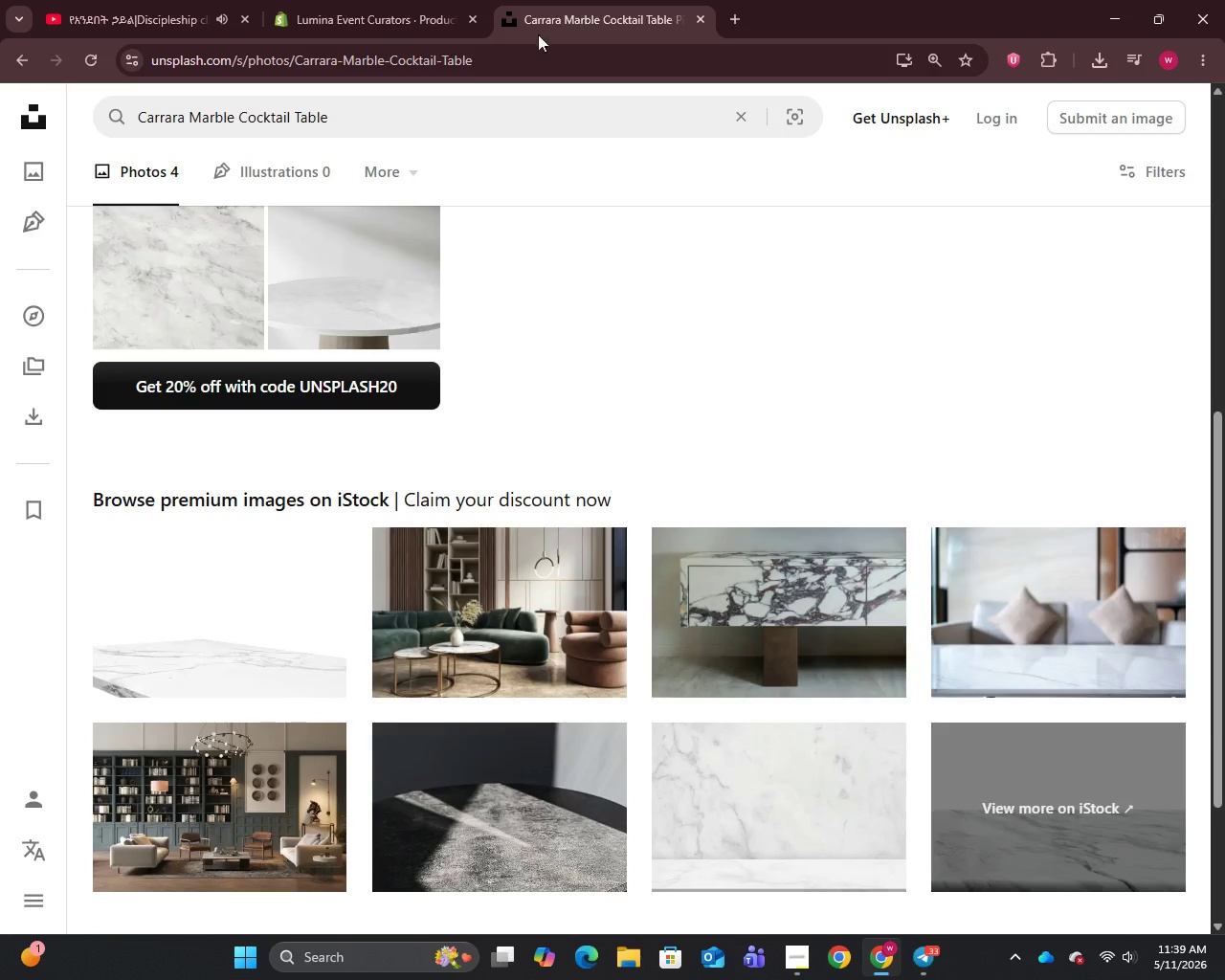 
left_click([592, 0])
 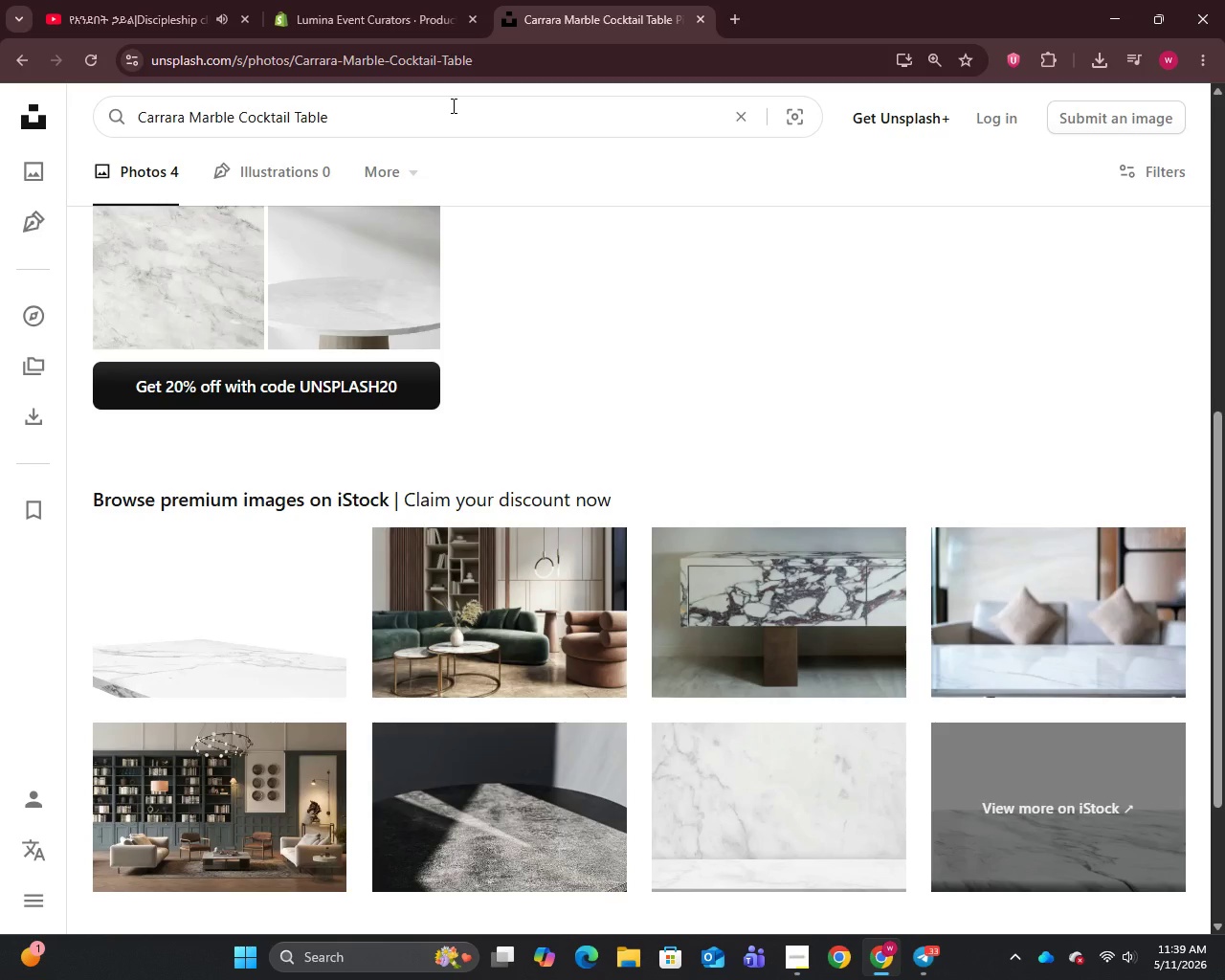 
key(Control+A)
 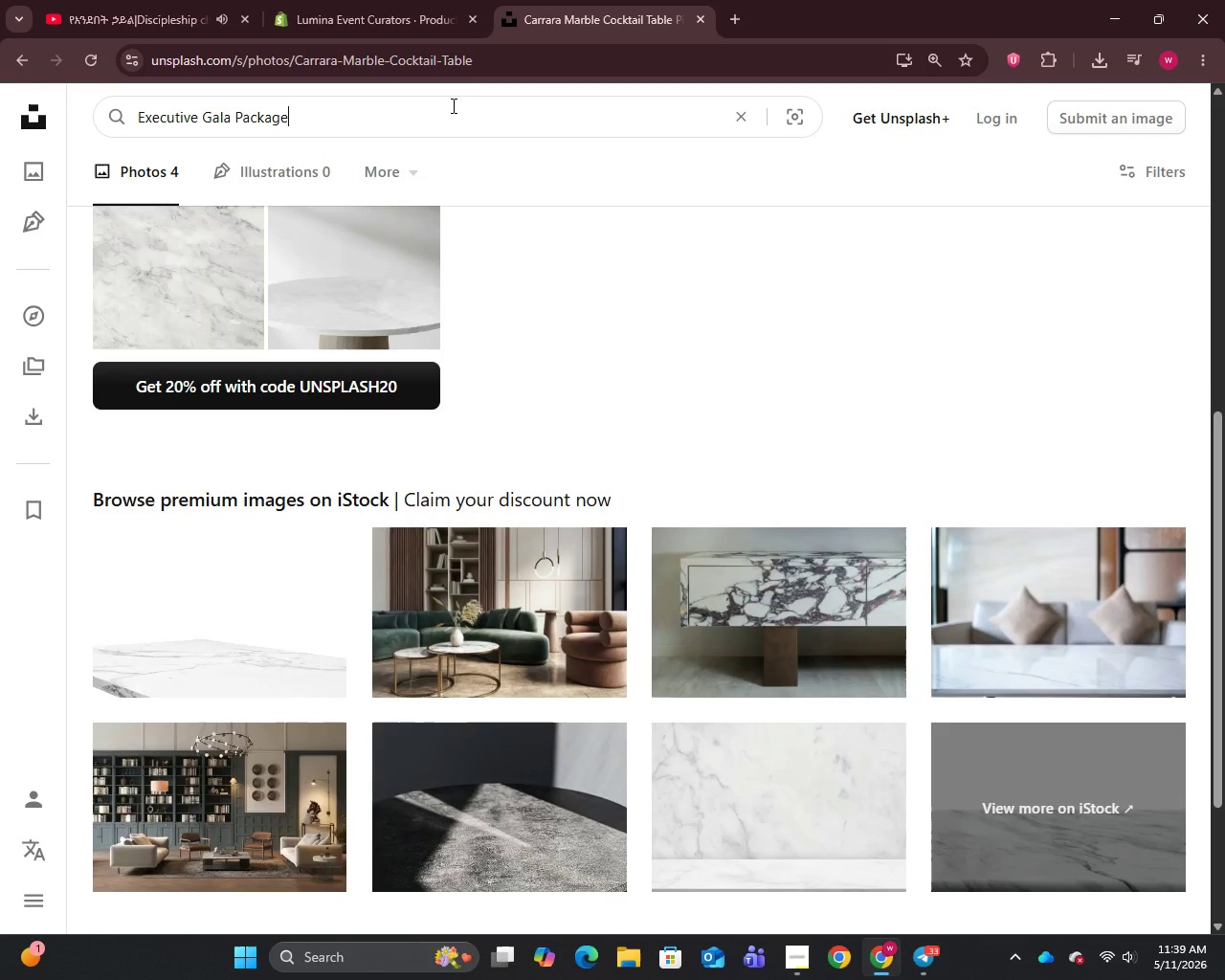 
key(Control+V)
 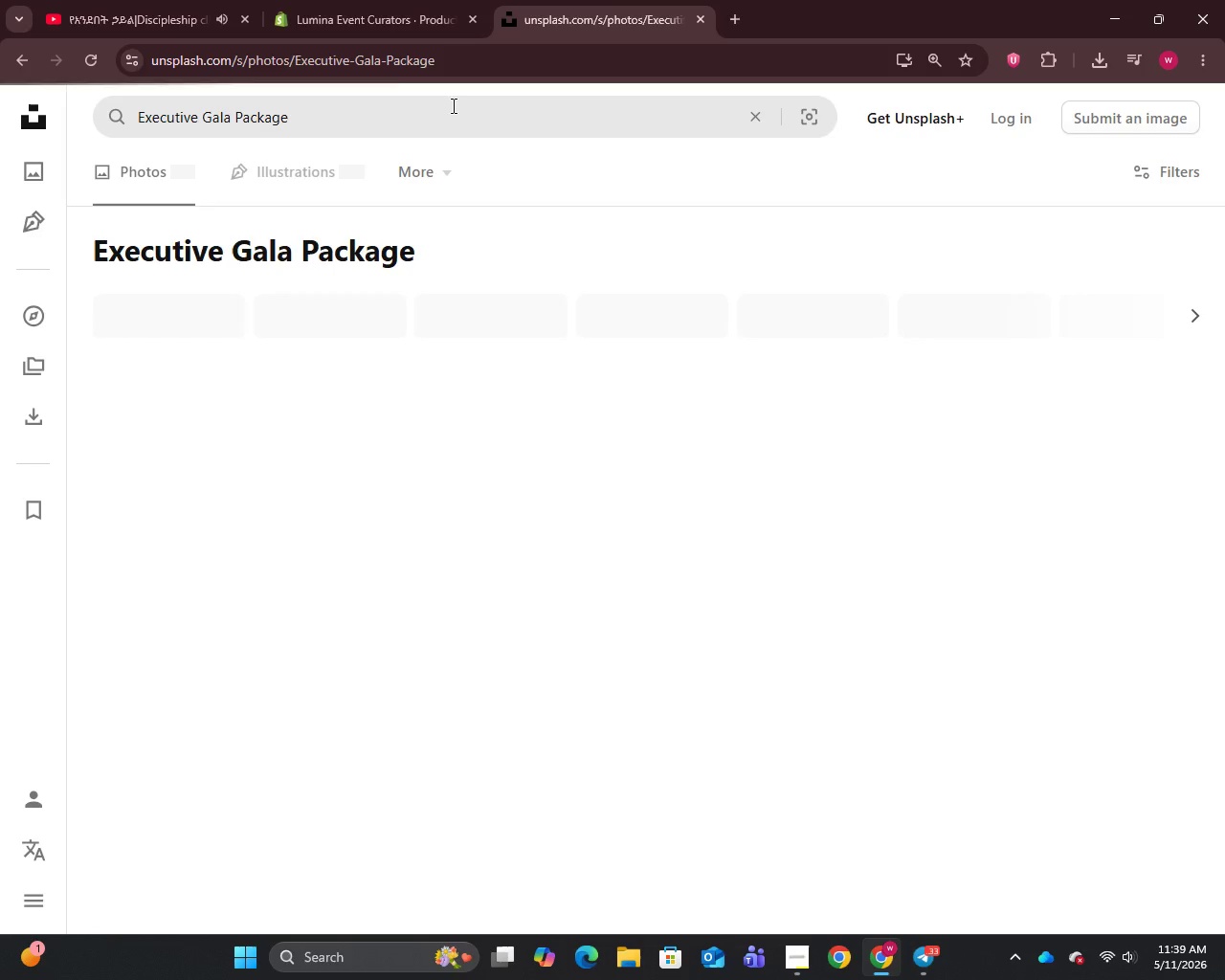 
key(Enter)
 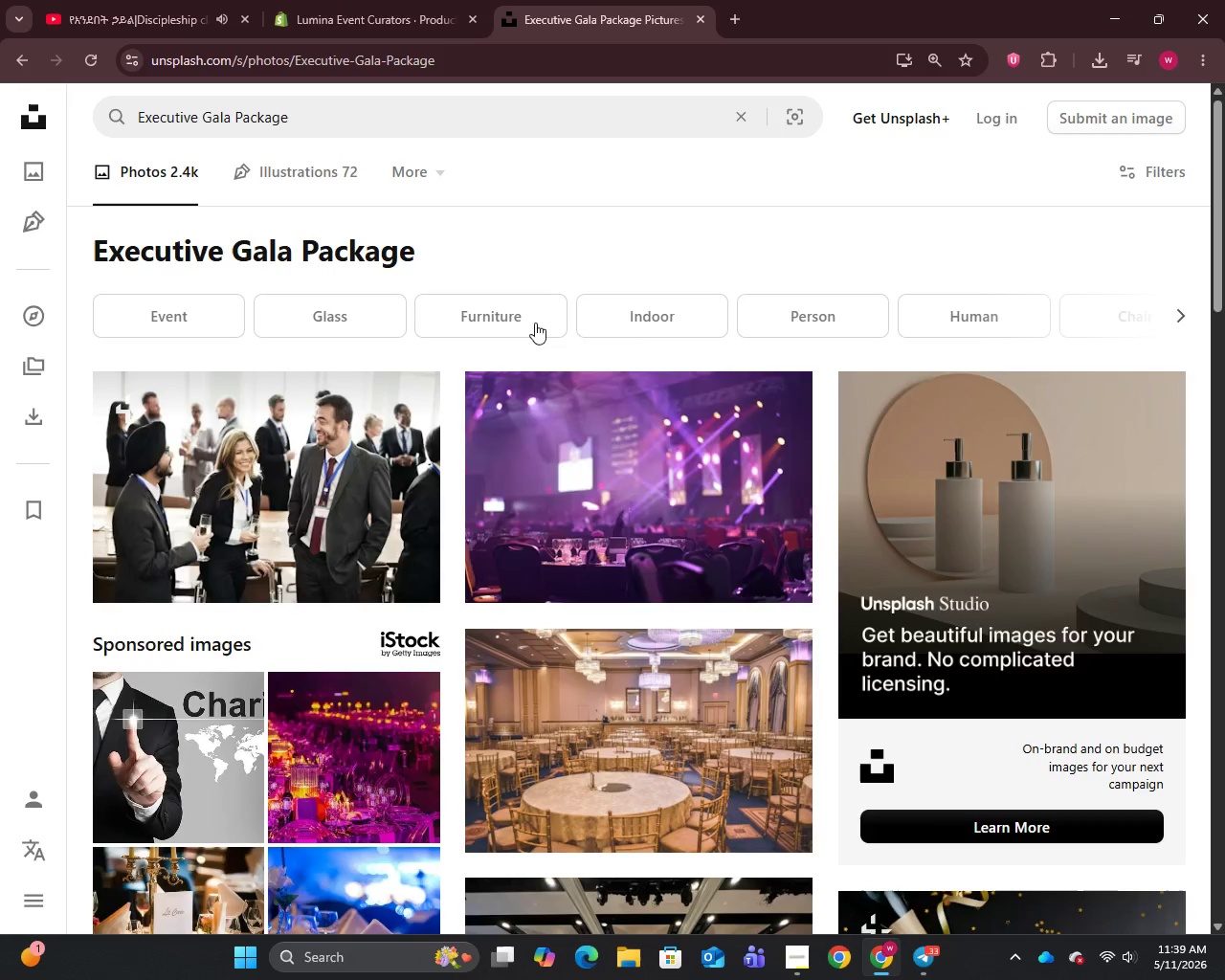 
scroll: coordinate [560, 423], scroll_direction: down, amount: 7.0
 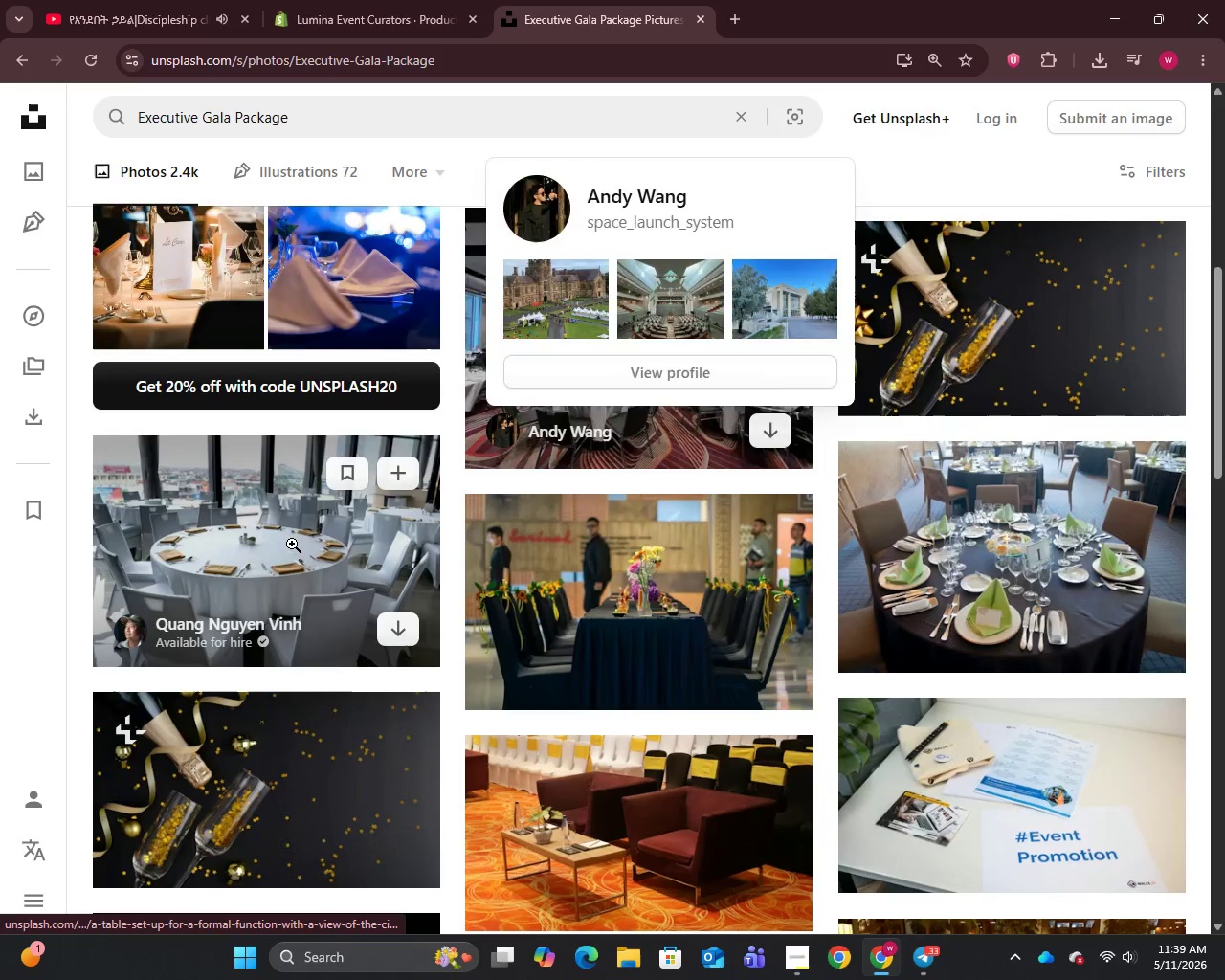 
right_click([292, 544])
 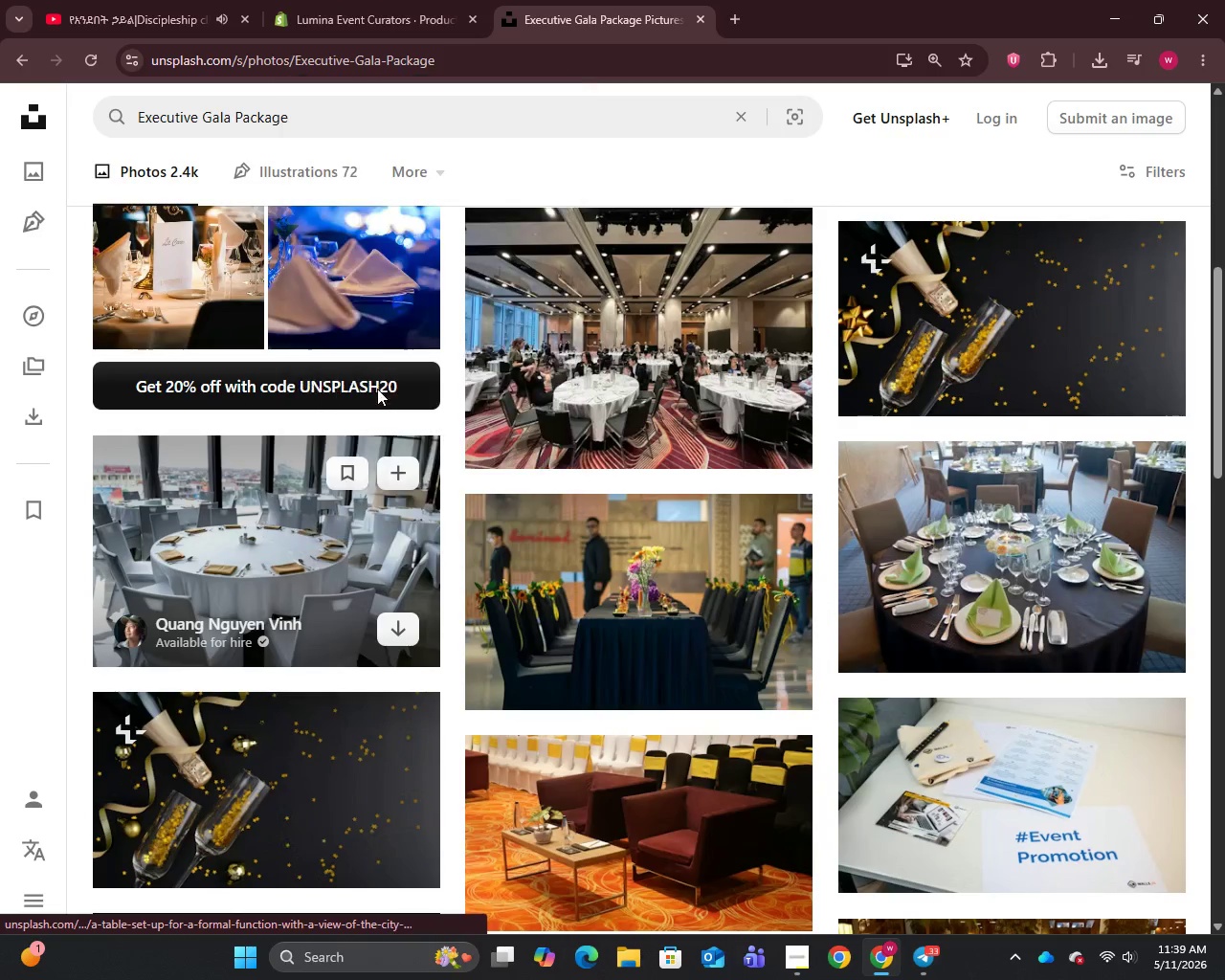 
left_click([377, 389])
 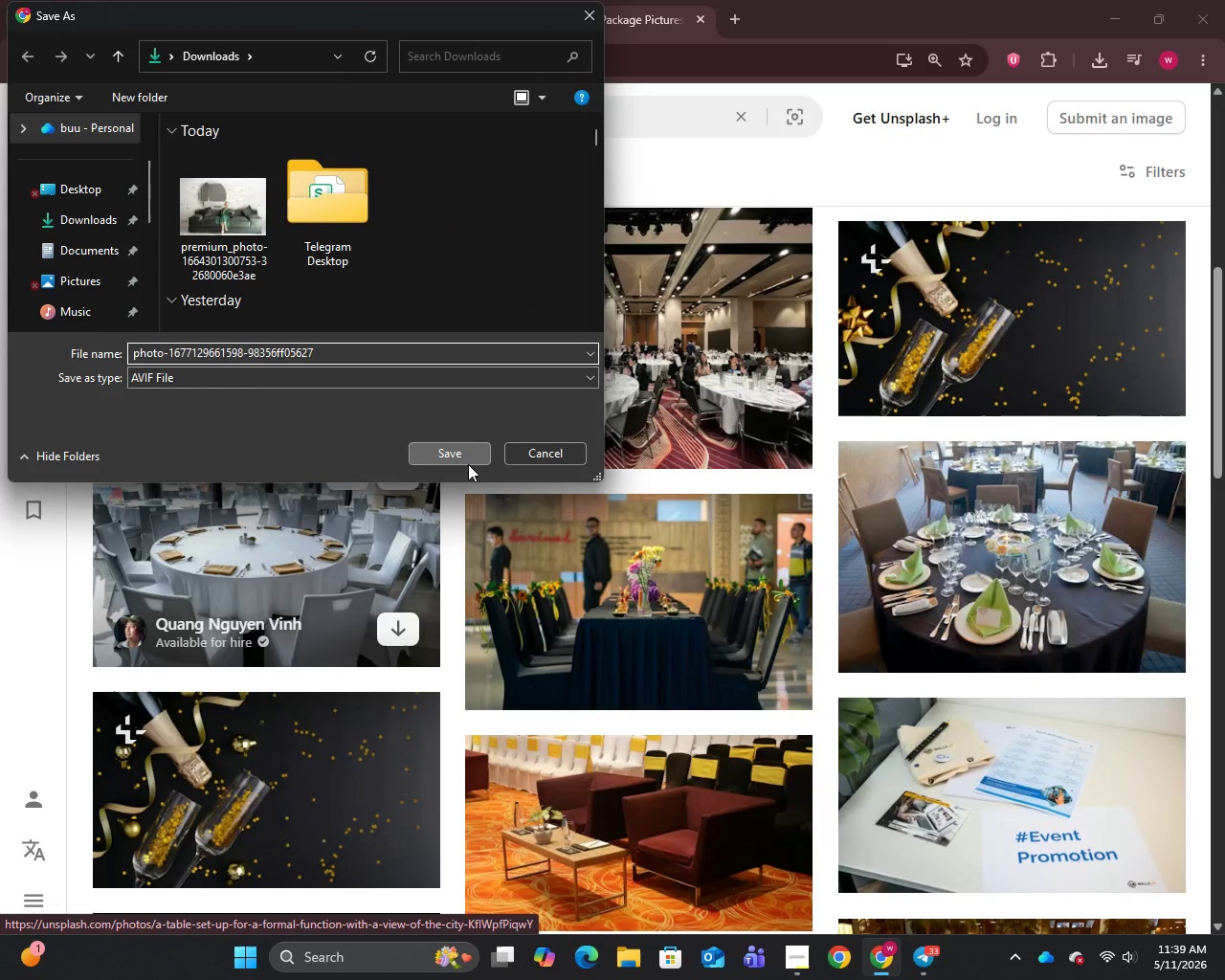 
left_click([468, 464])
 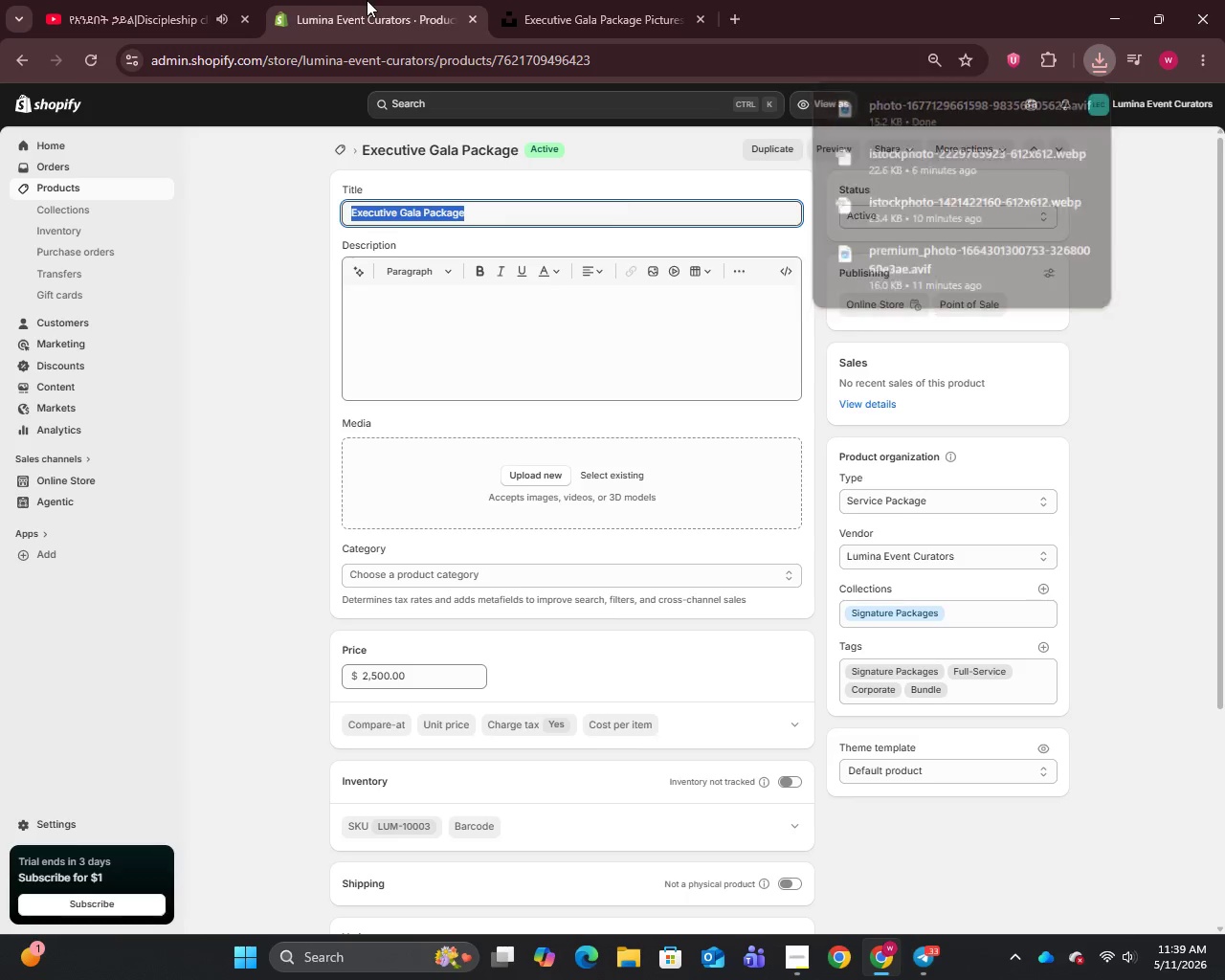 
left_click([367, 0])
 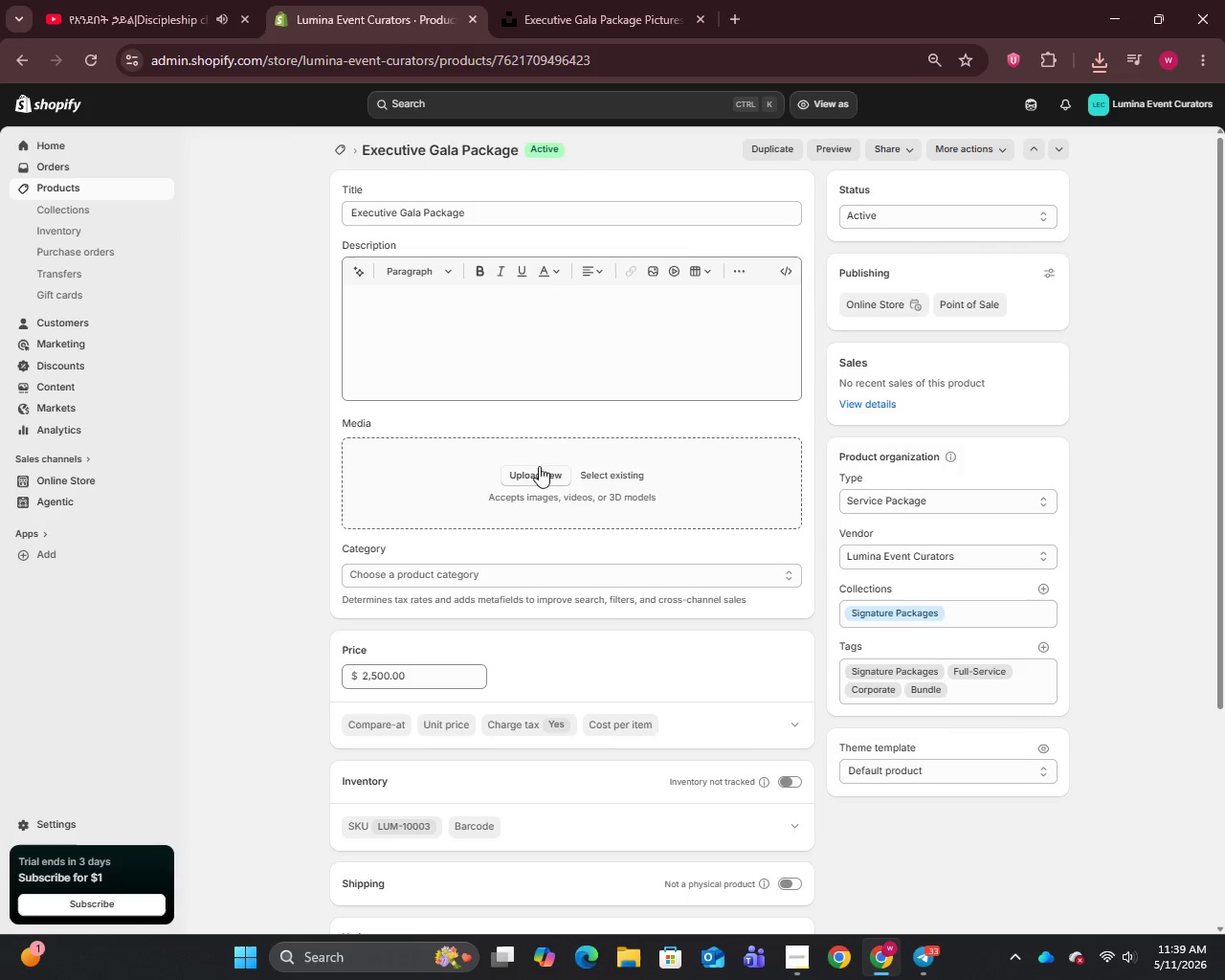 
left_click([539, 466])
 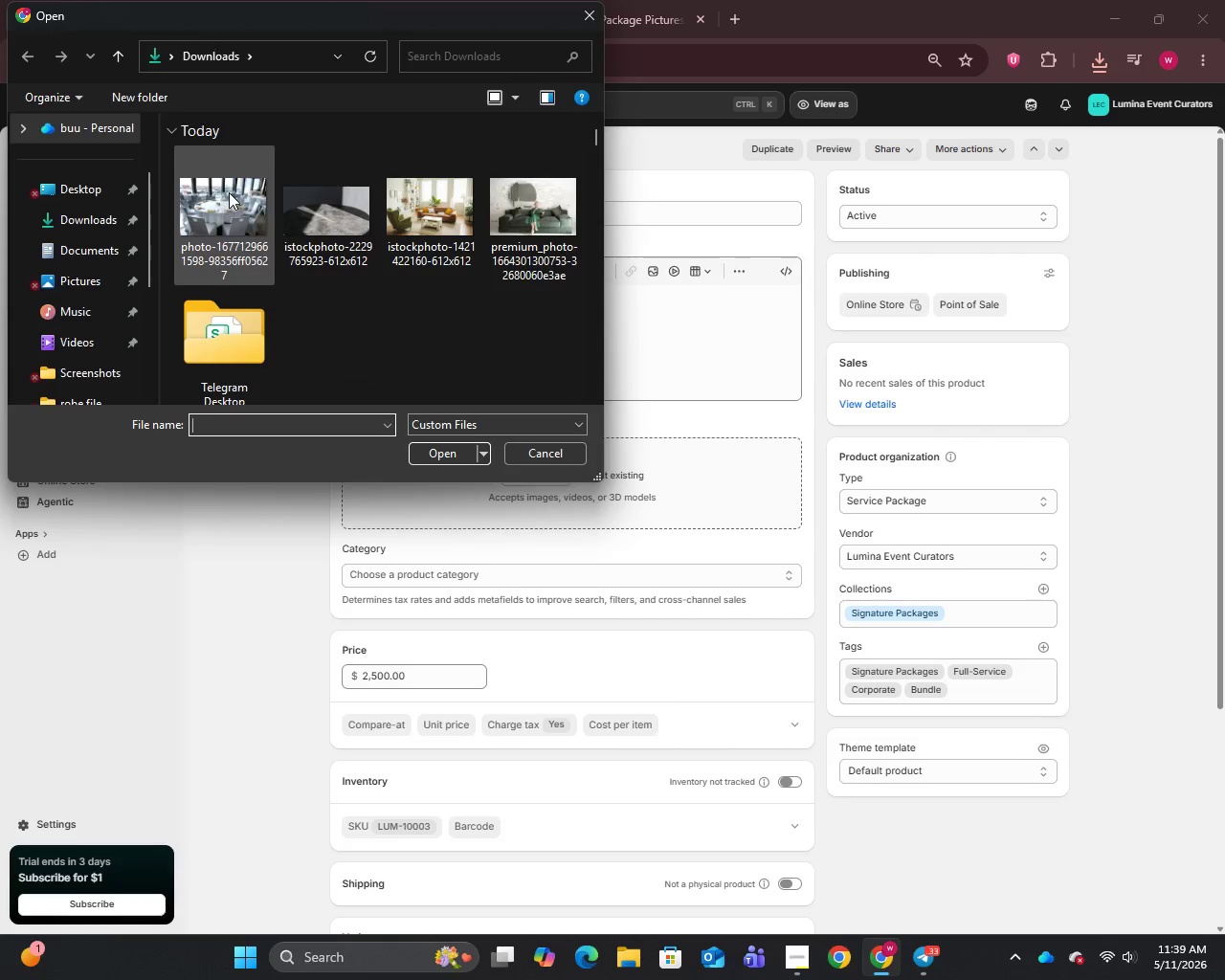 
left_click([229, 192])
 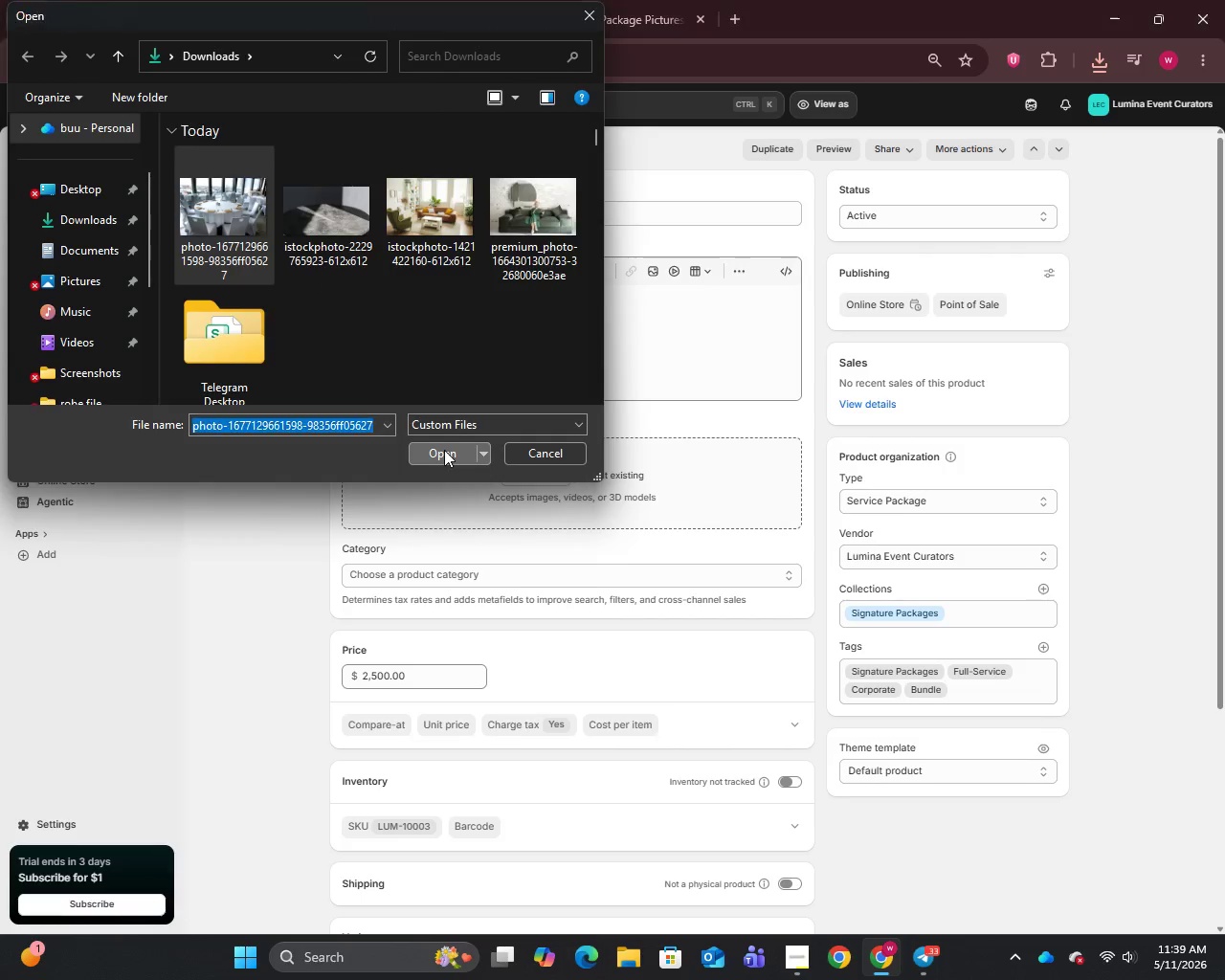 
left_click([444, 450])
 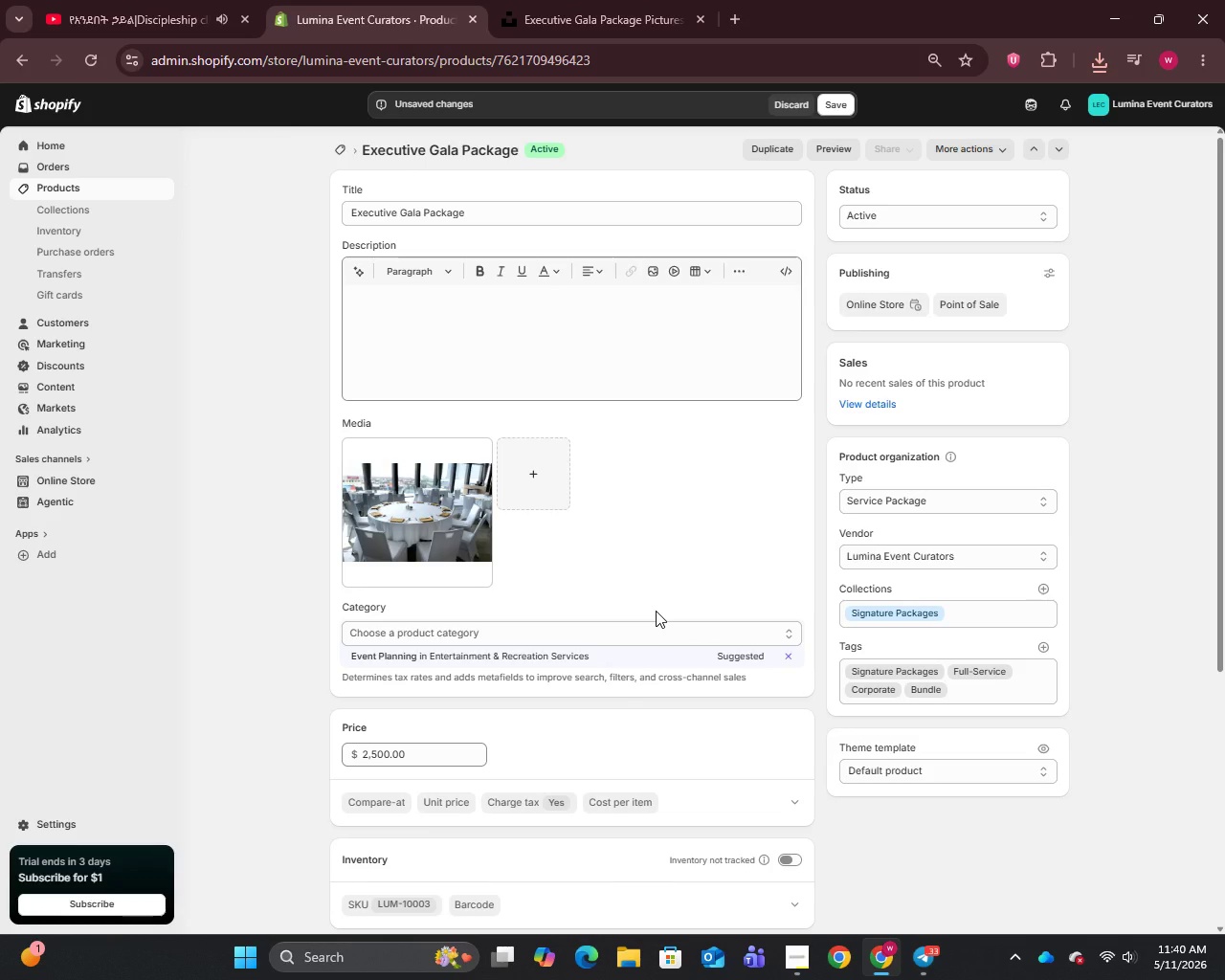 
wait(20.69)
 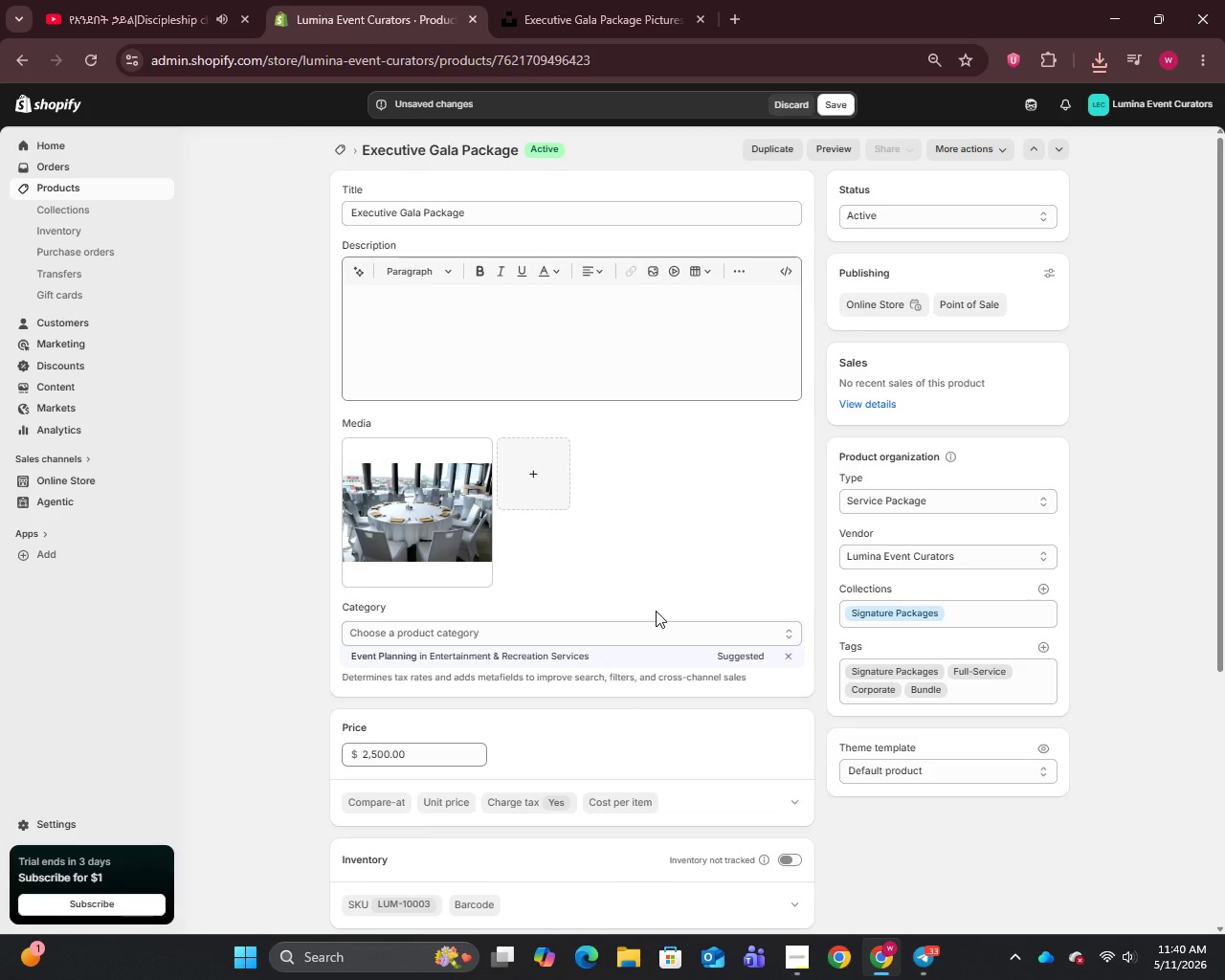 
left_click([451, 534])
 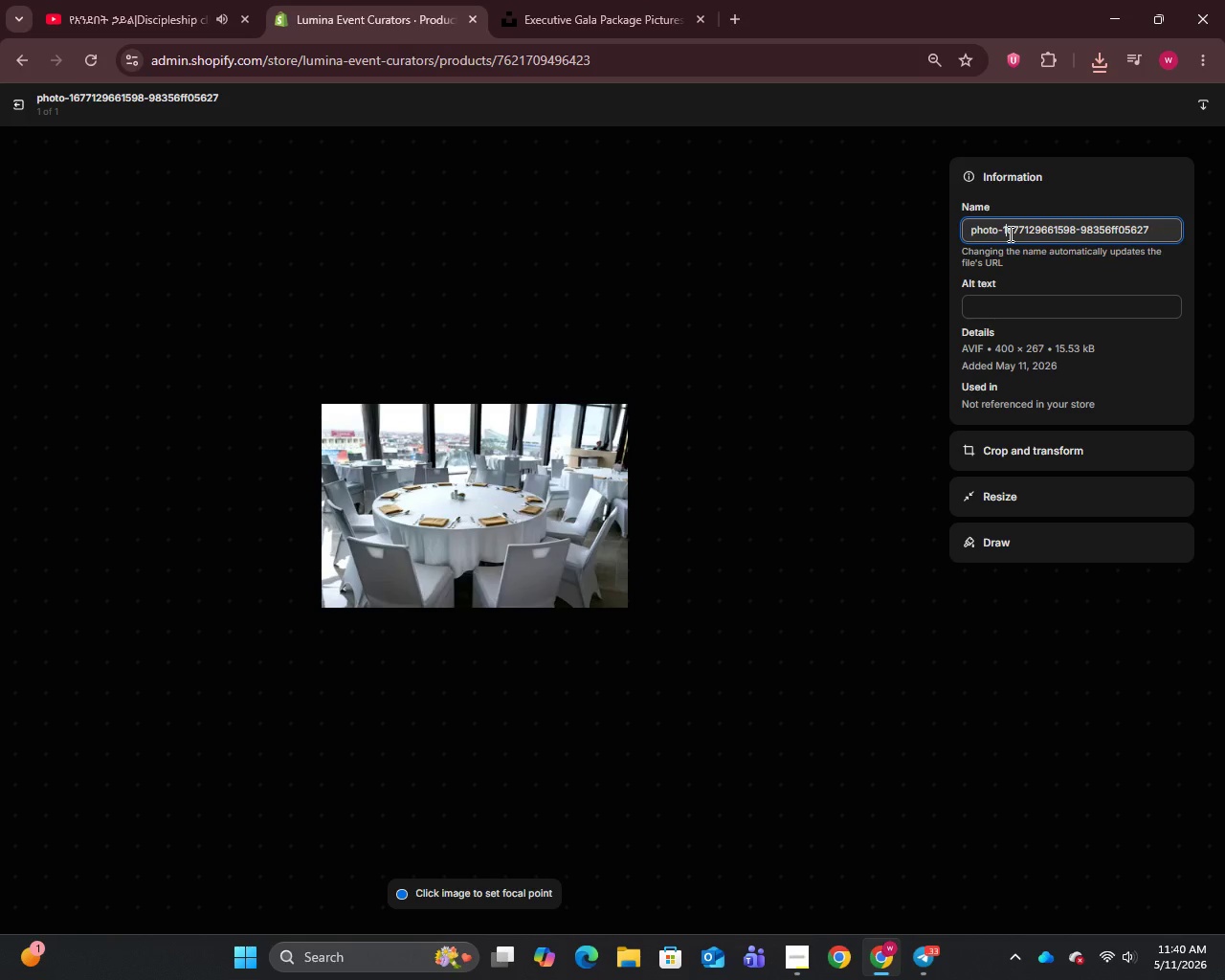 
key(Control+A)
 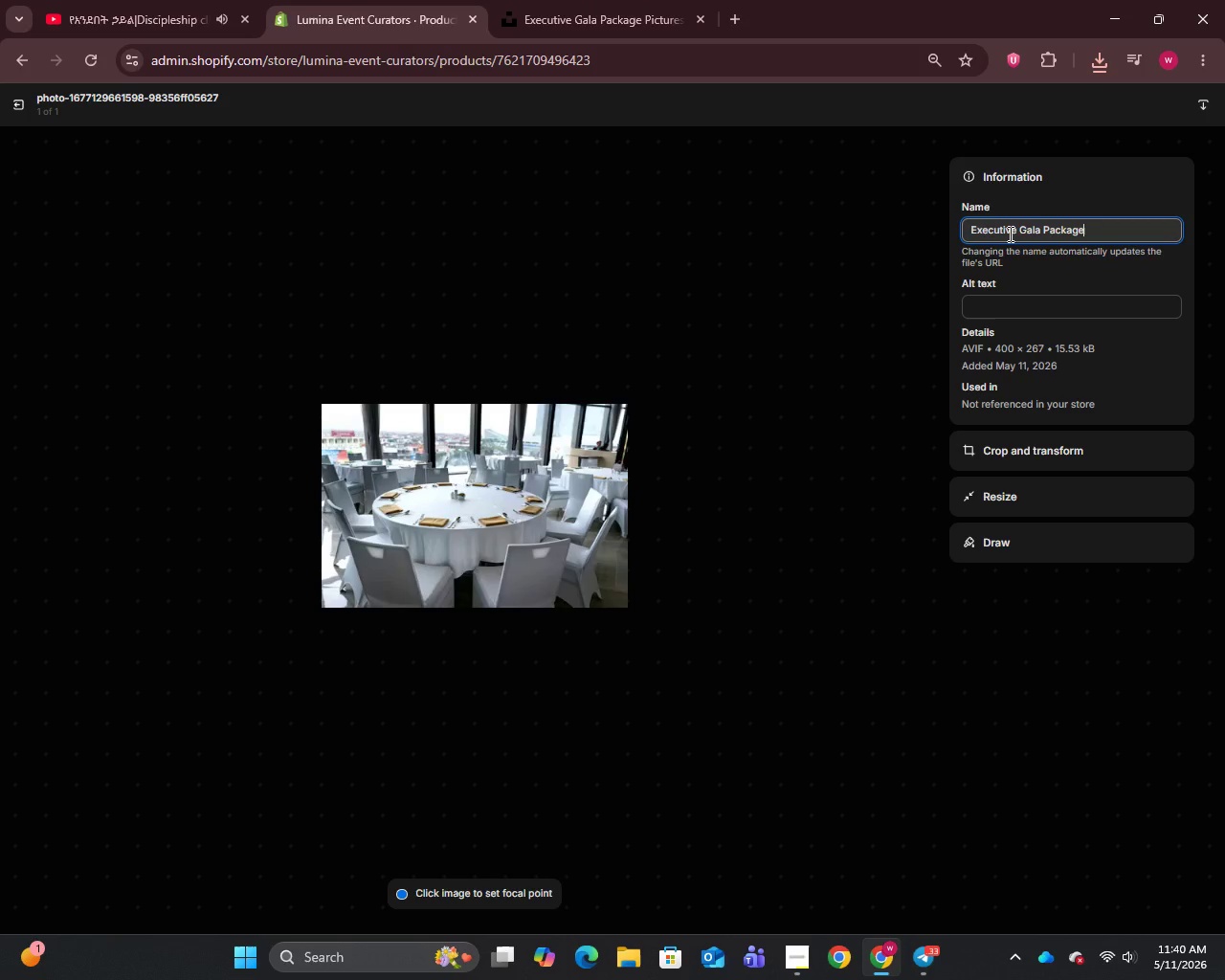 
key(Control+V)
 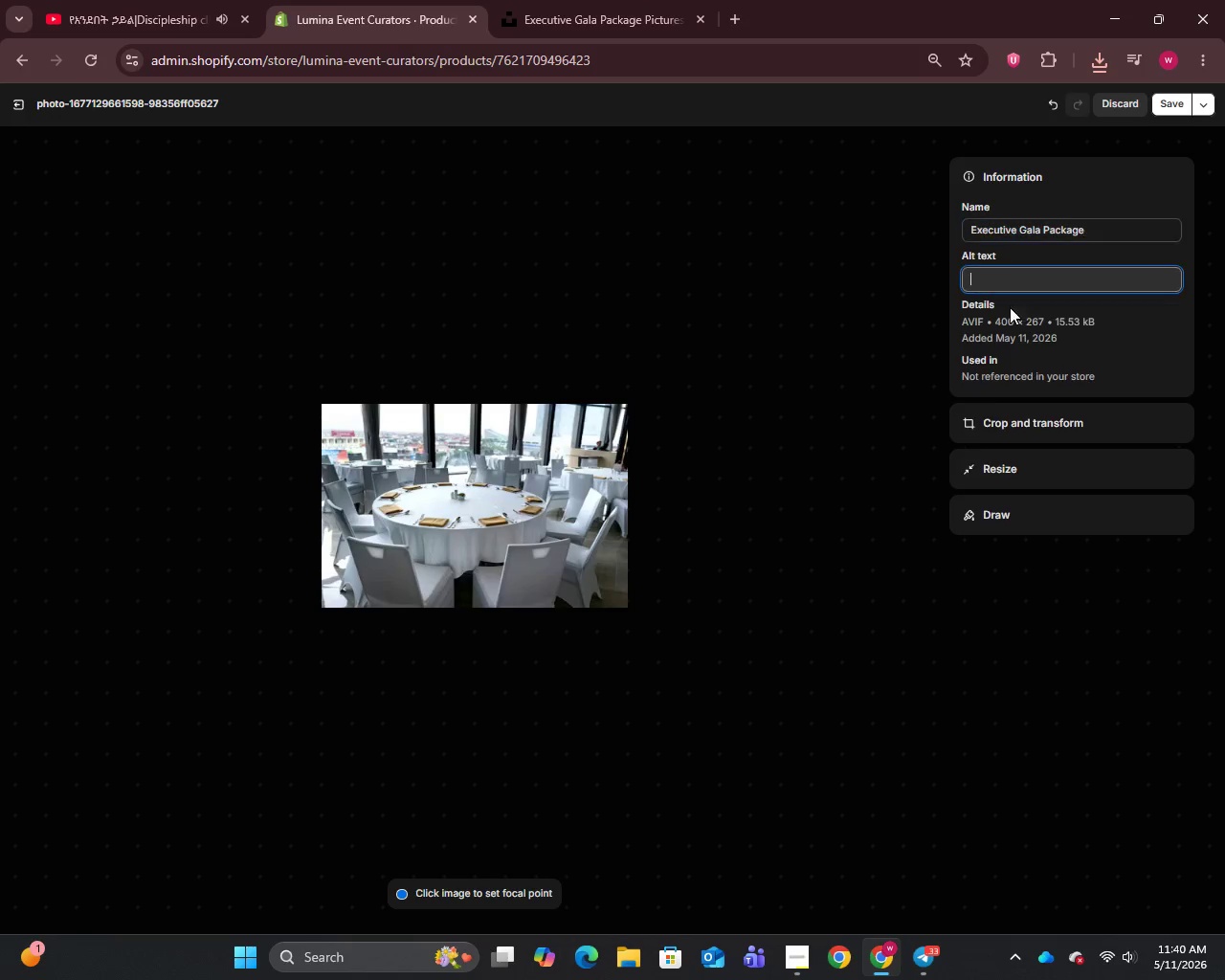 
left_click([1010, 307])
 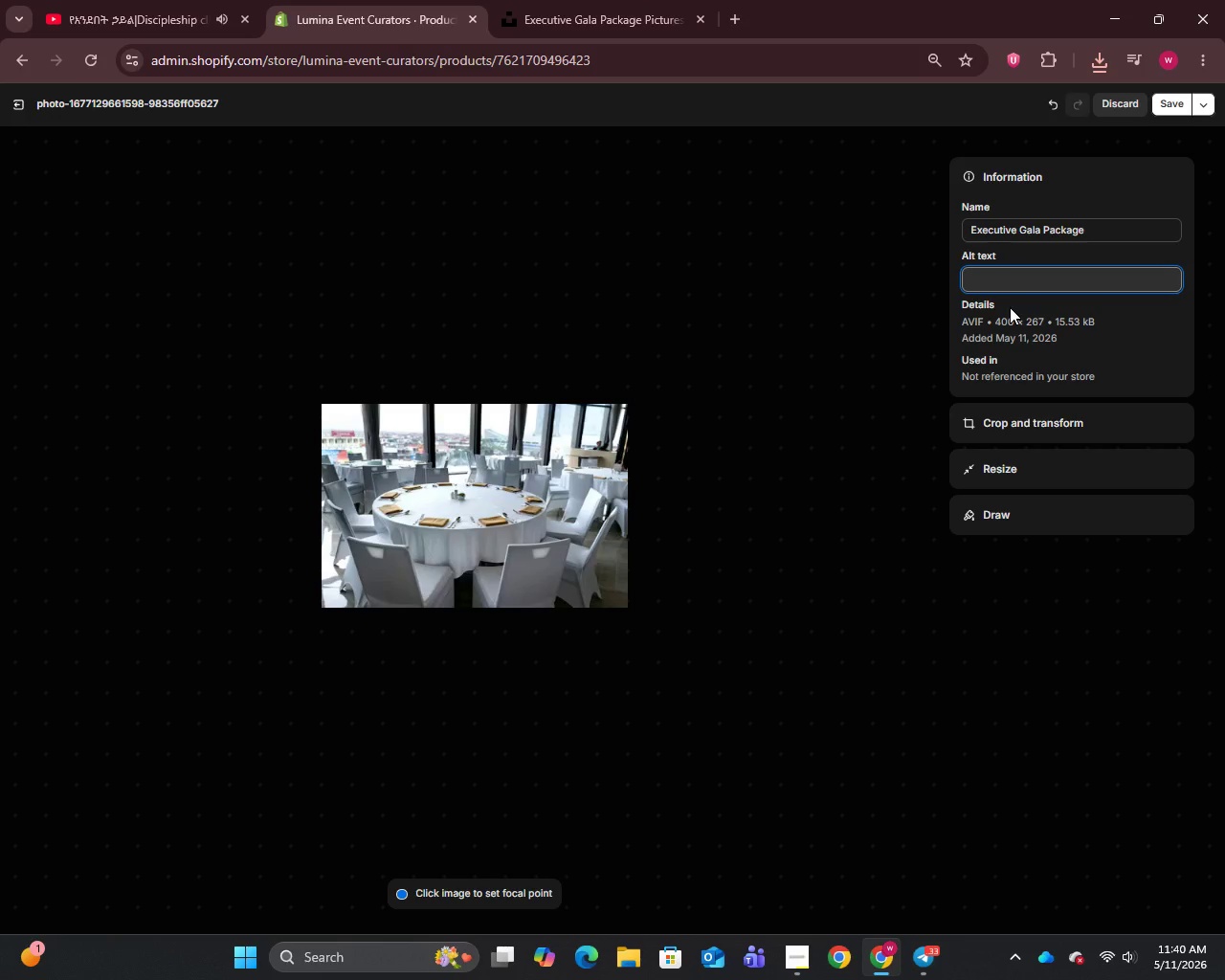 
type(Executive Gala Package - full-service corporate event rental )
 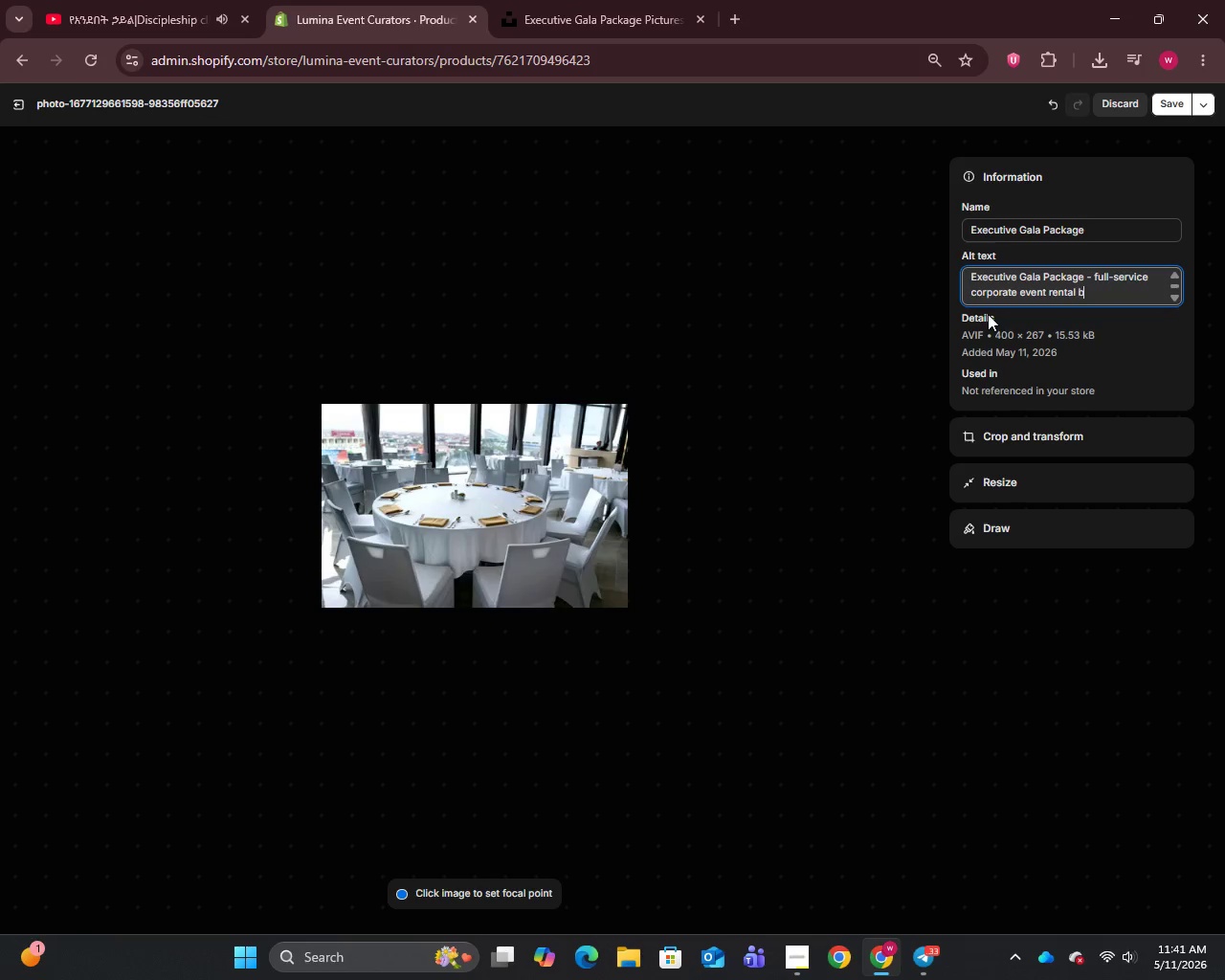 
type(bundle with seating and lighting by Lumina Event Curators)
 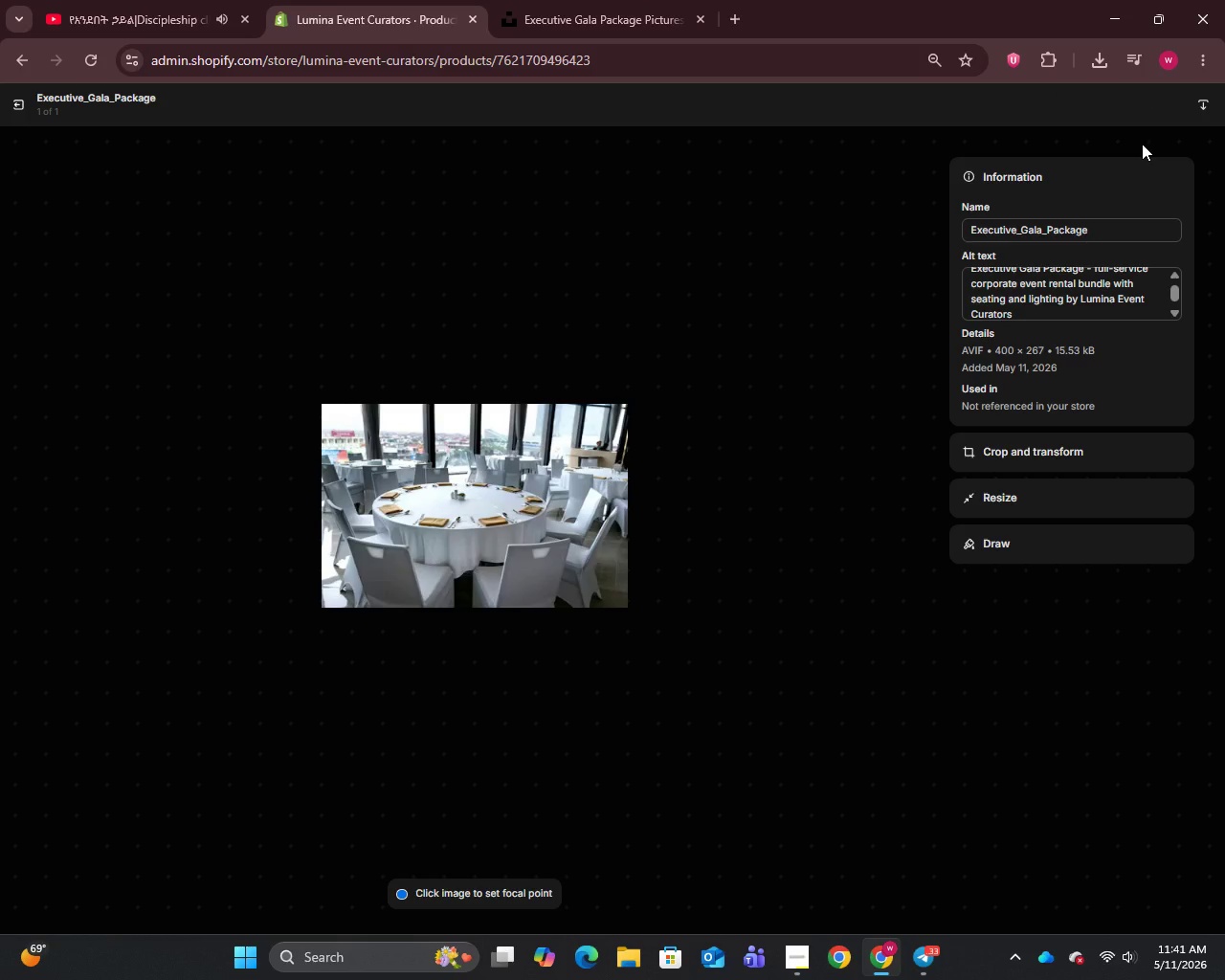 
wait(16.64)
 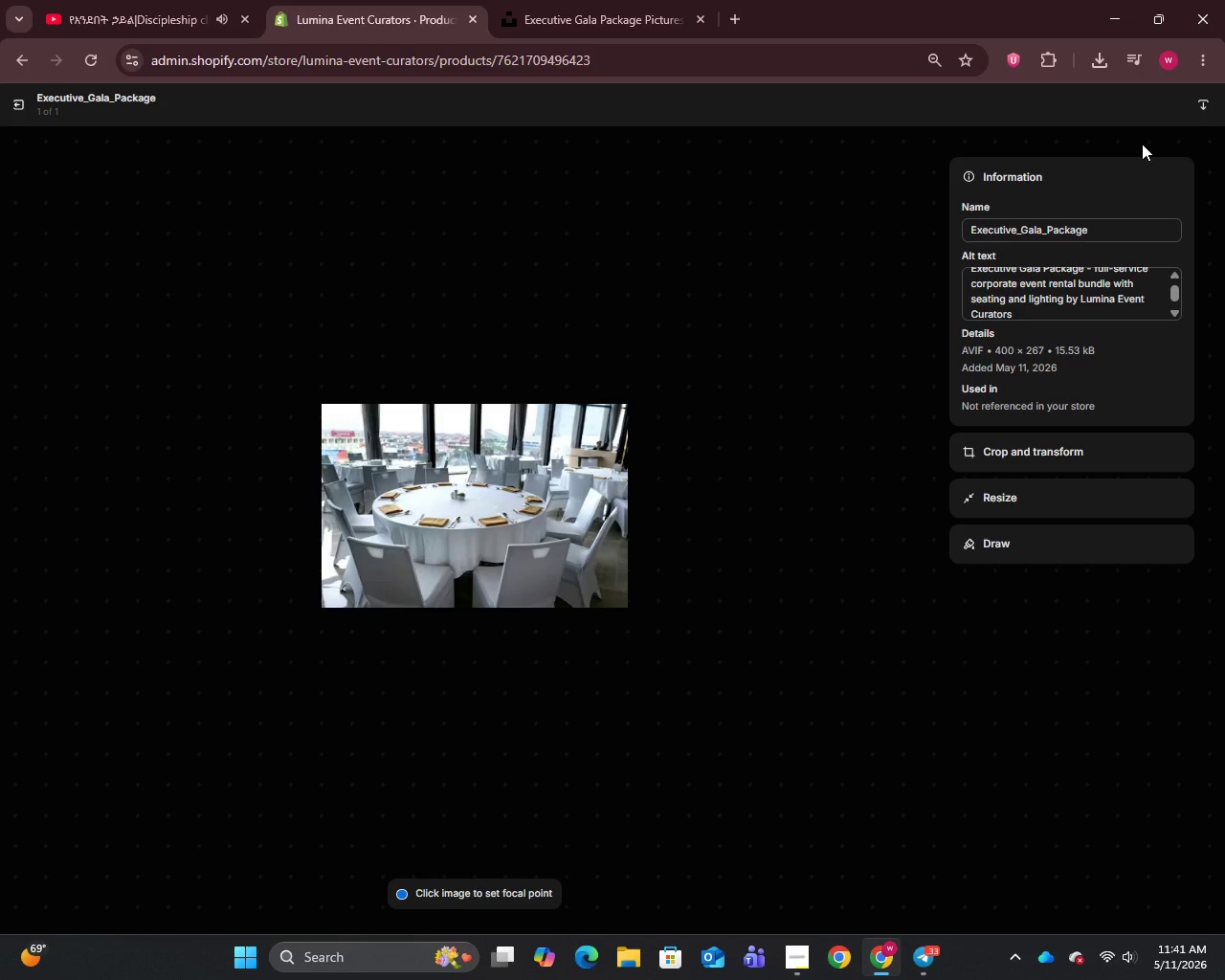 
left_click([13, 104])
 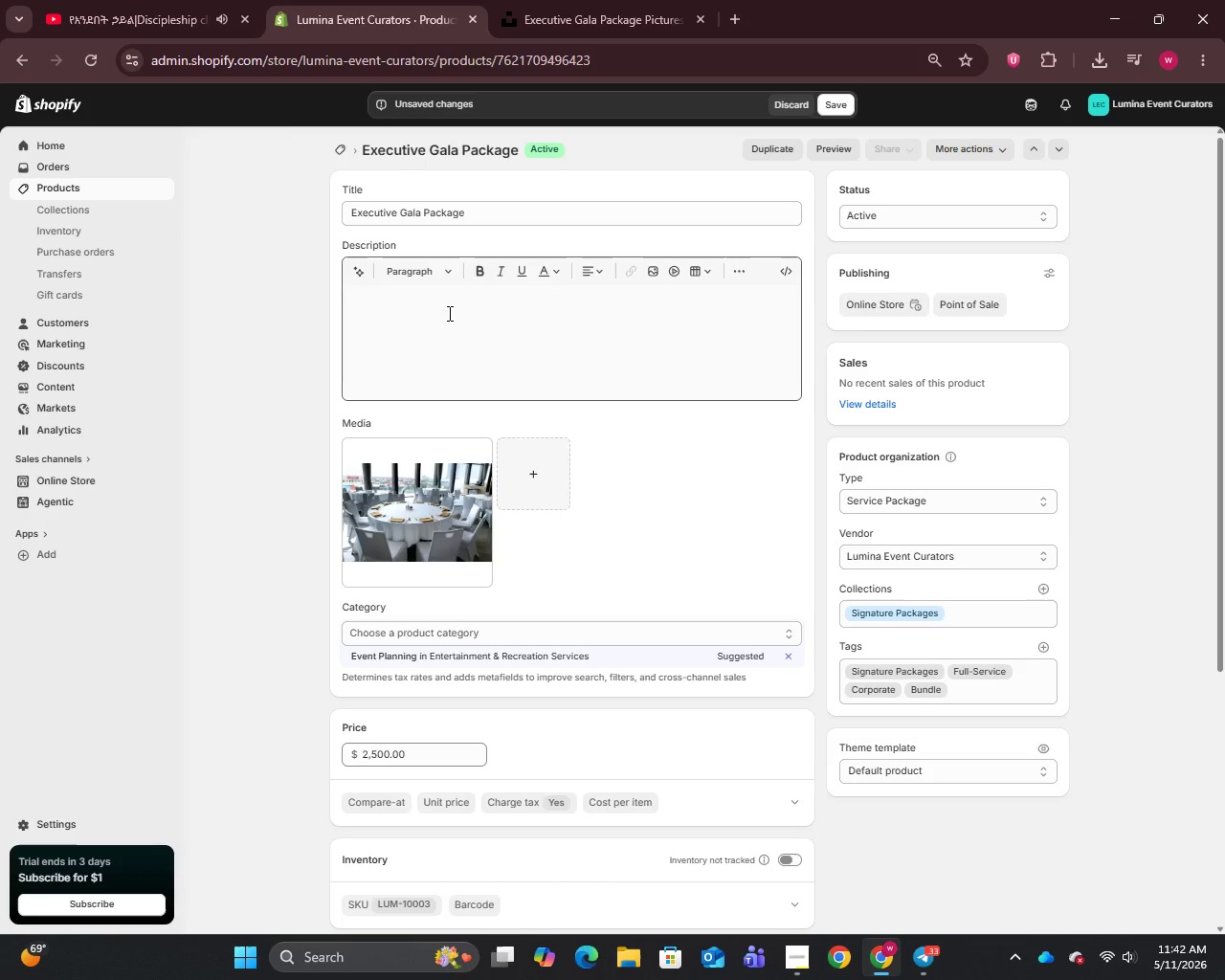 
wait(7.48)
 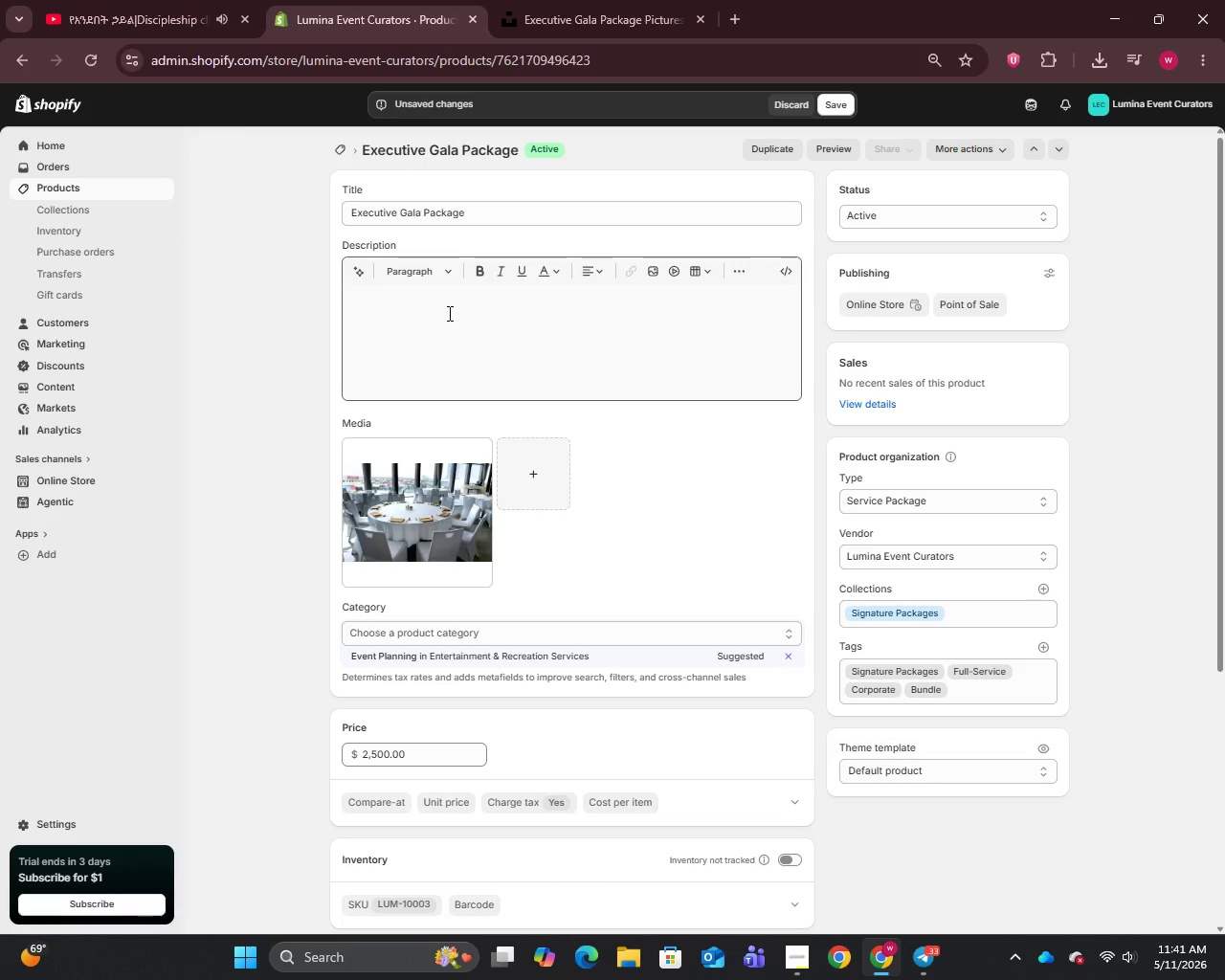 
scroll: coordinate [758, 668], scroll_direction: down, amount: 16.0
 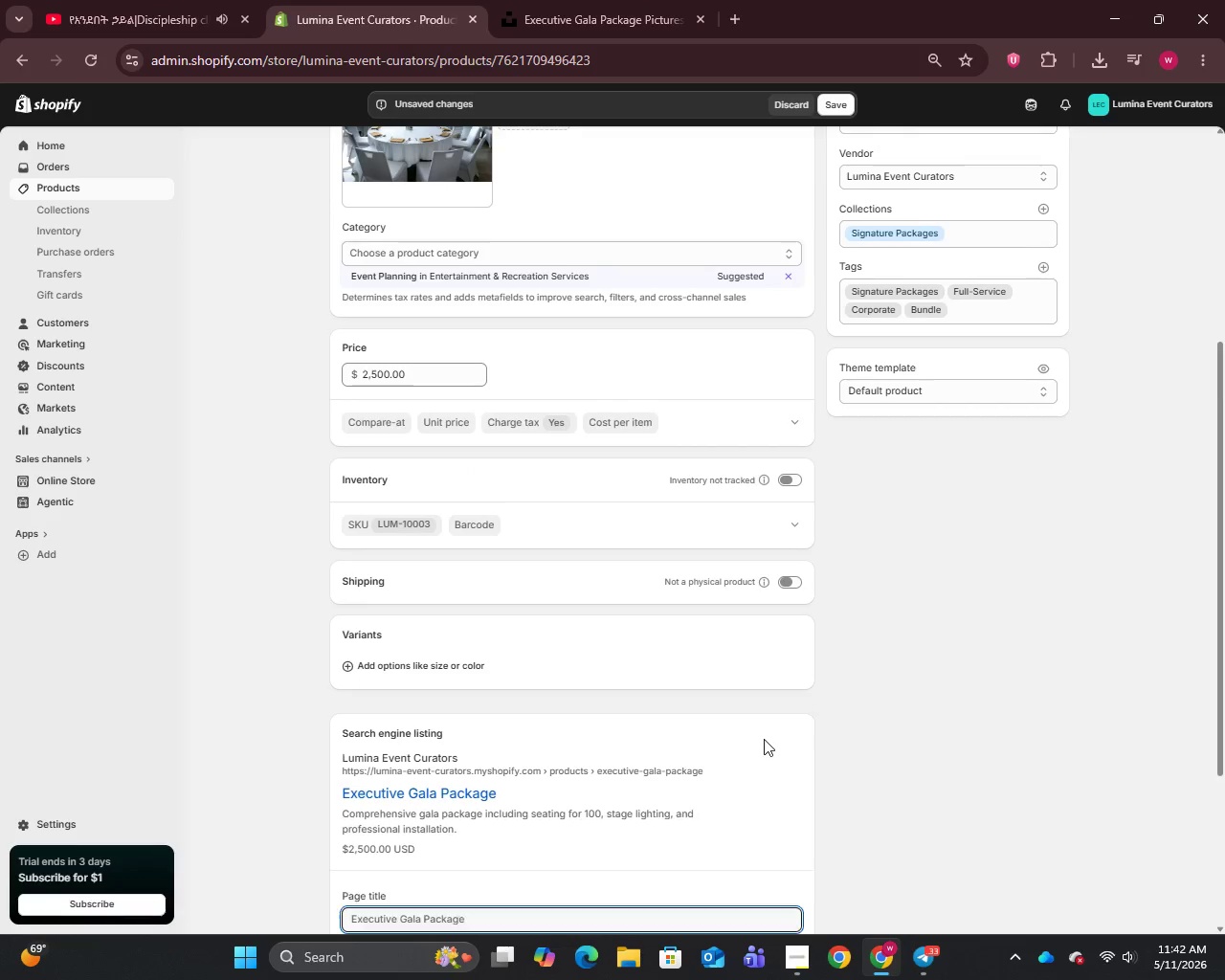 
left_click([787, 734])
 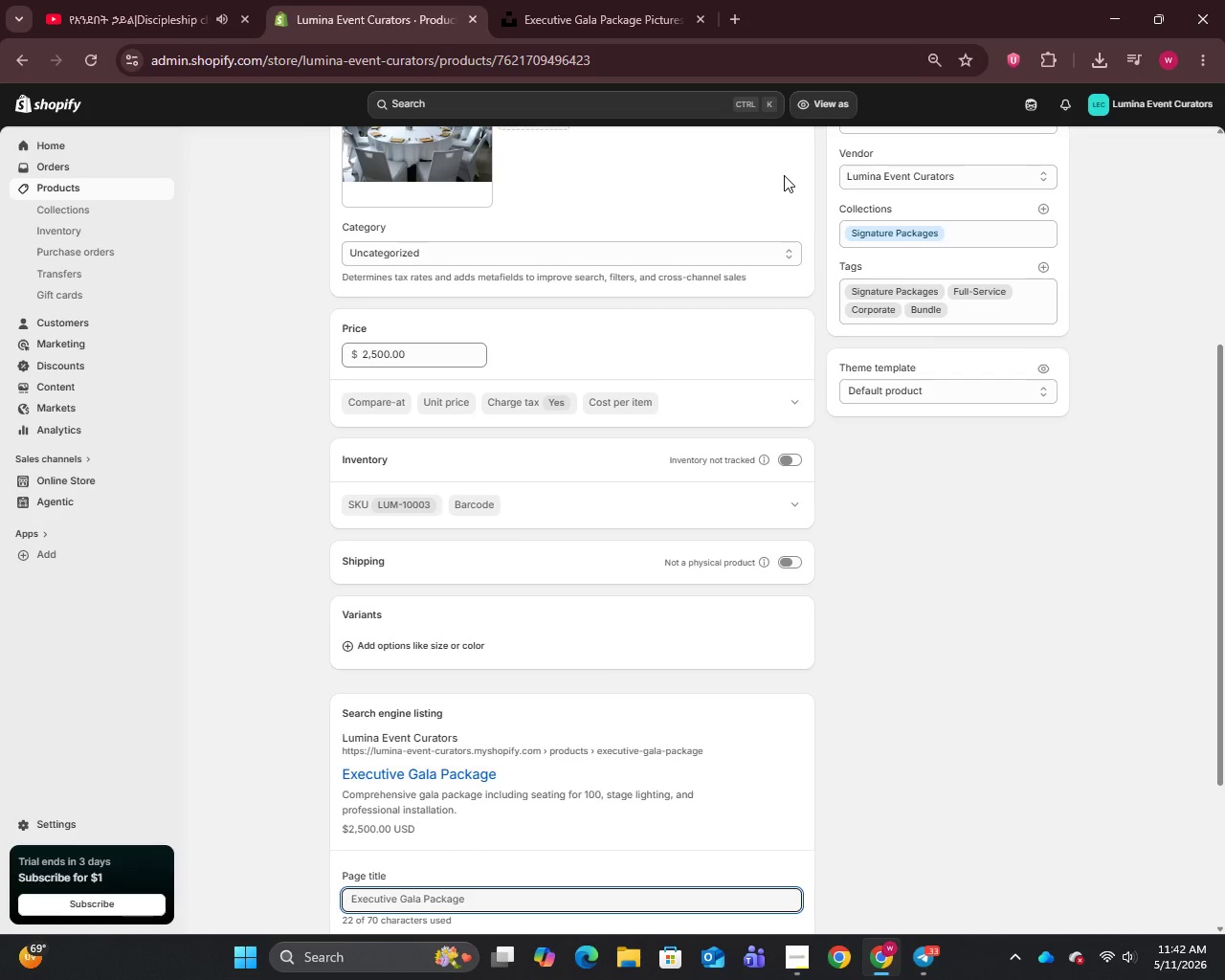 
wait(45.86)
 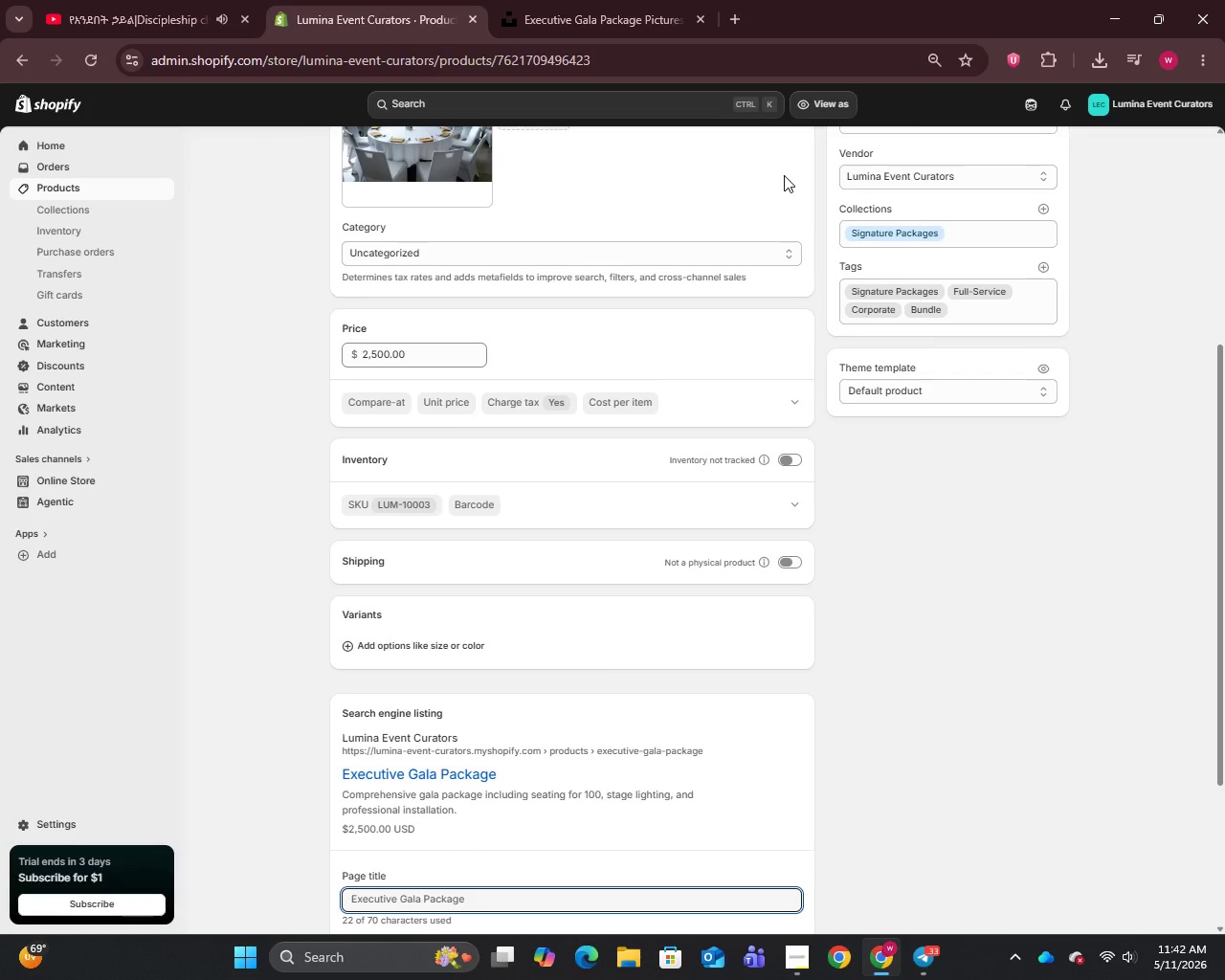 
left_click([70, 187])
 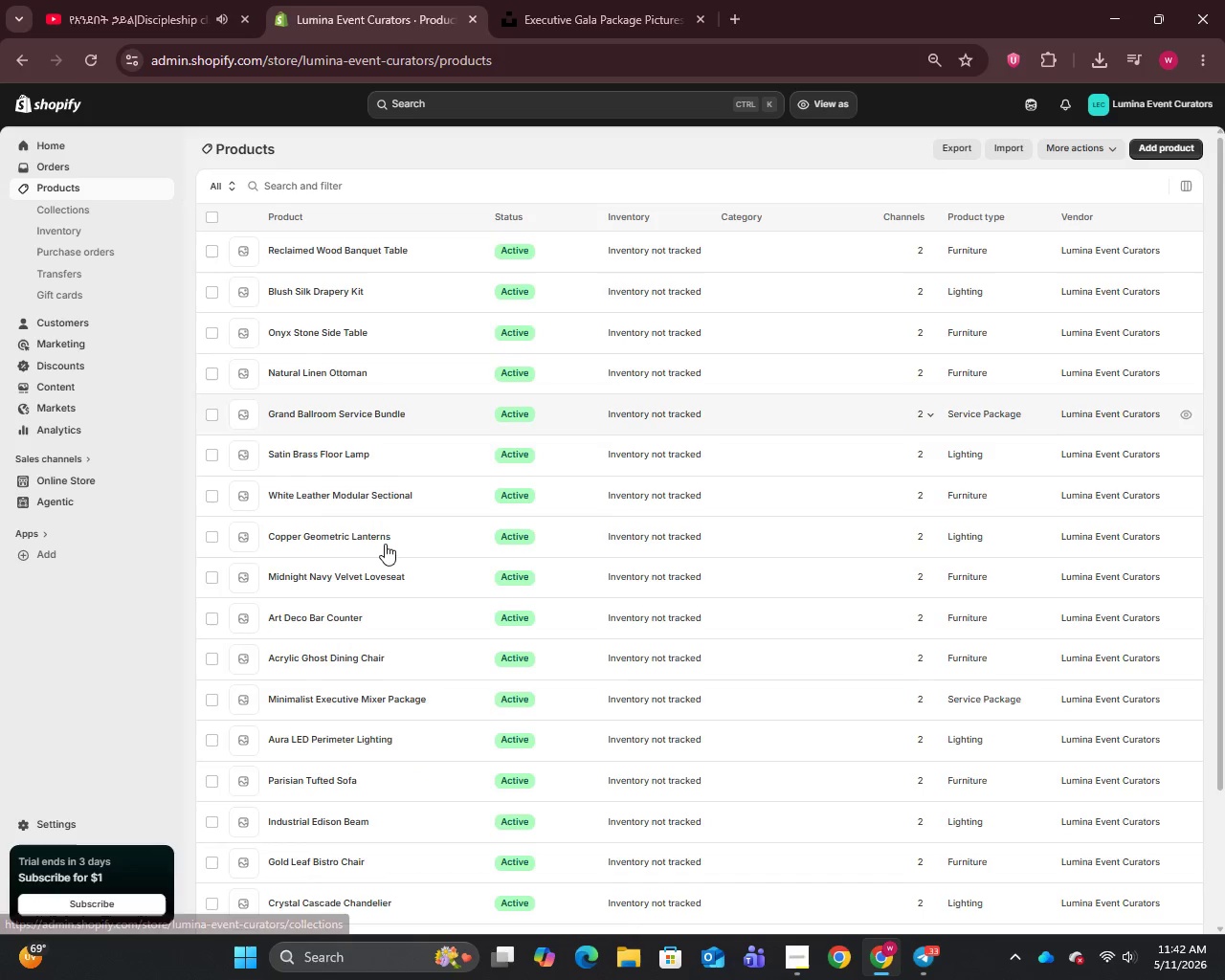 
scroll: coordinate [323, 779], scroll_direction: down, amount: 13.0
 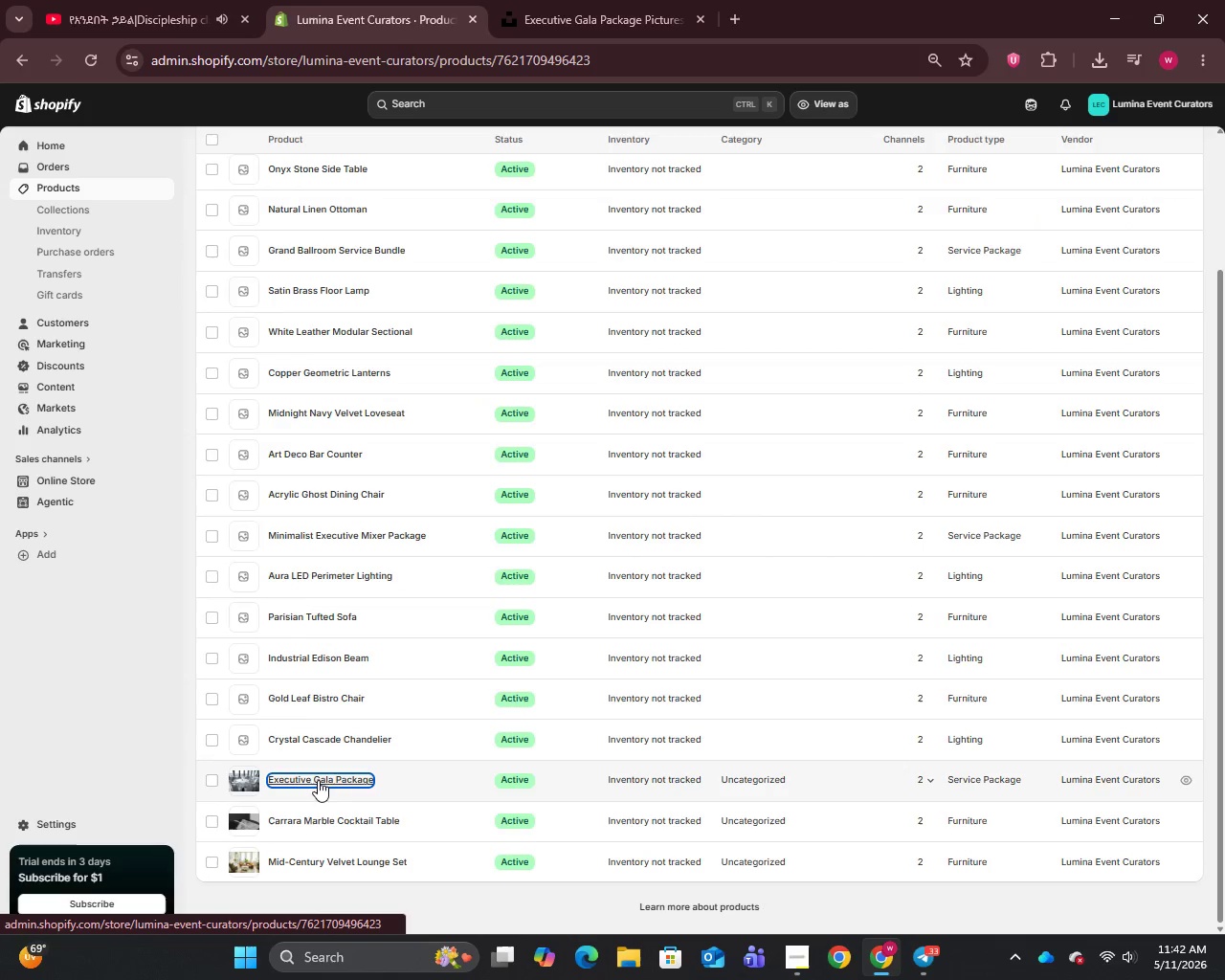 
left_click([318, 780])
 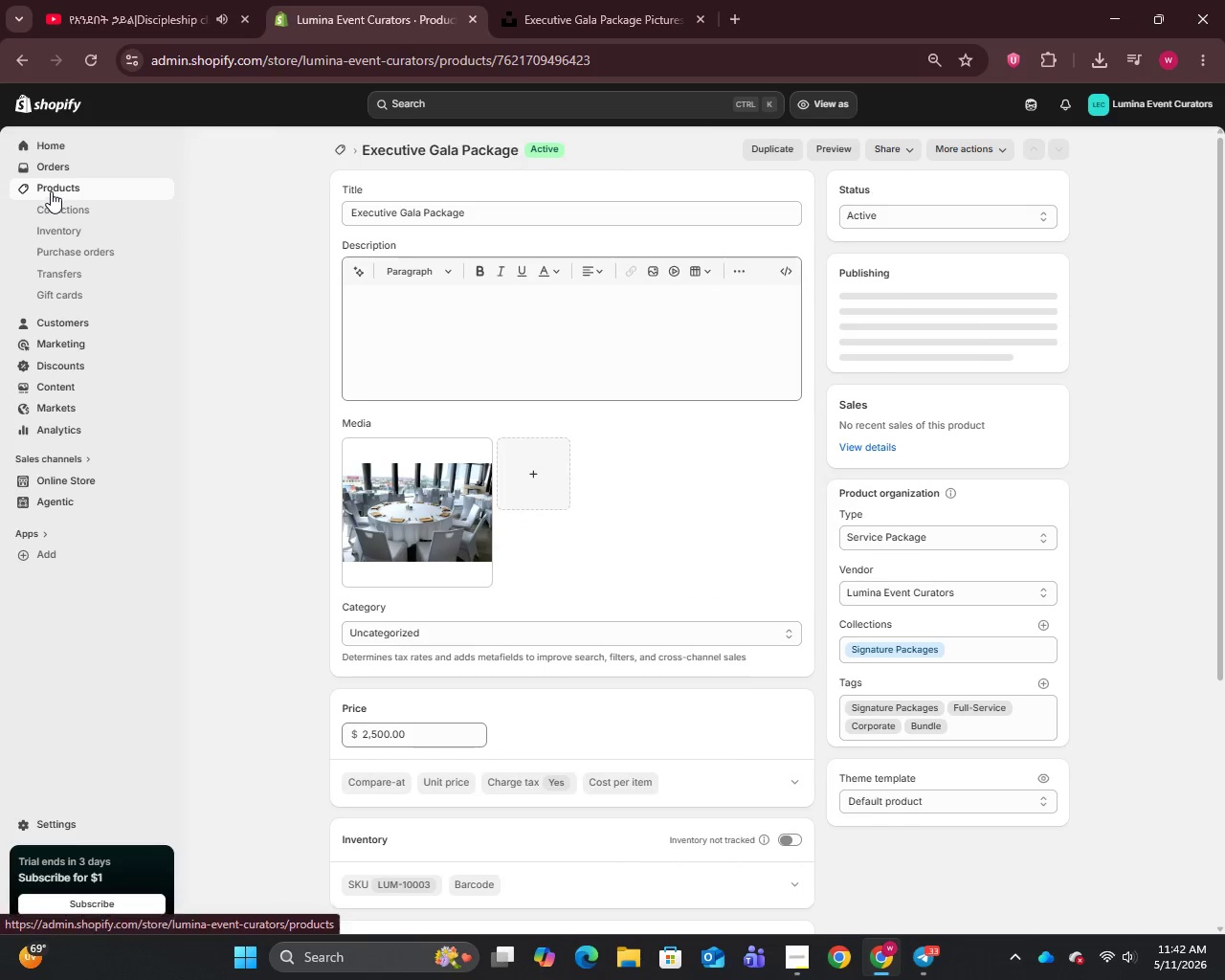 
left_click([51, 189])
 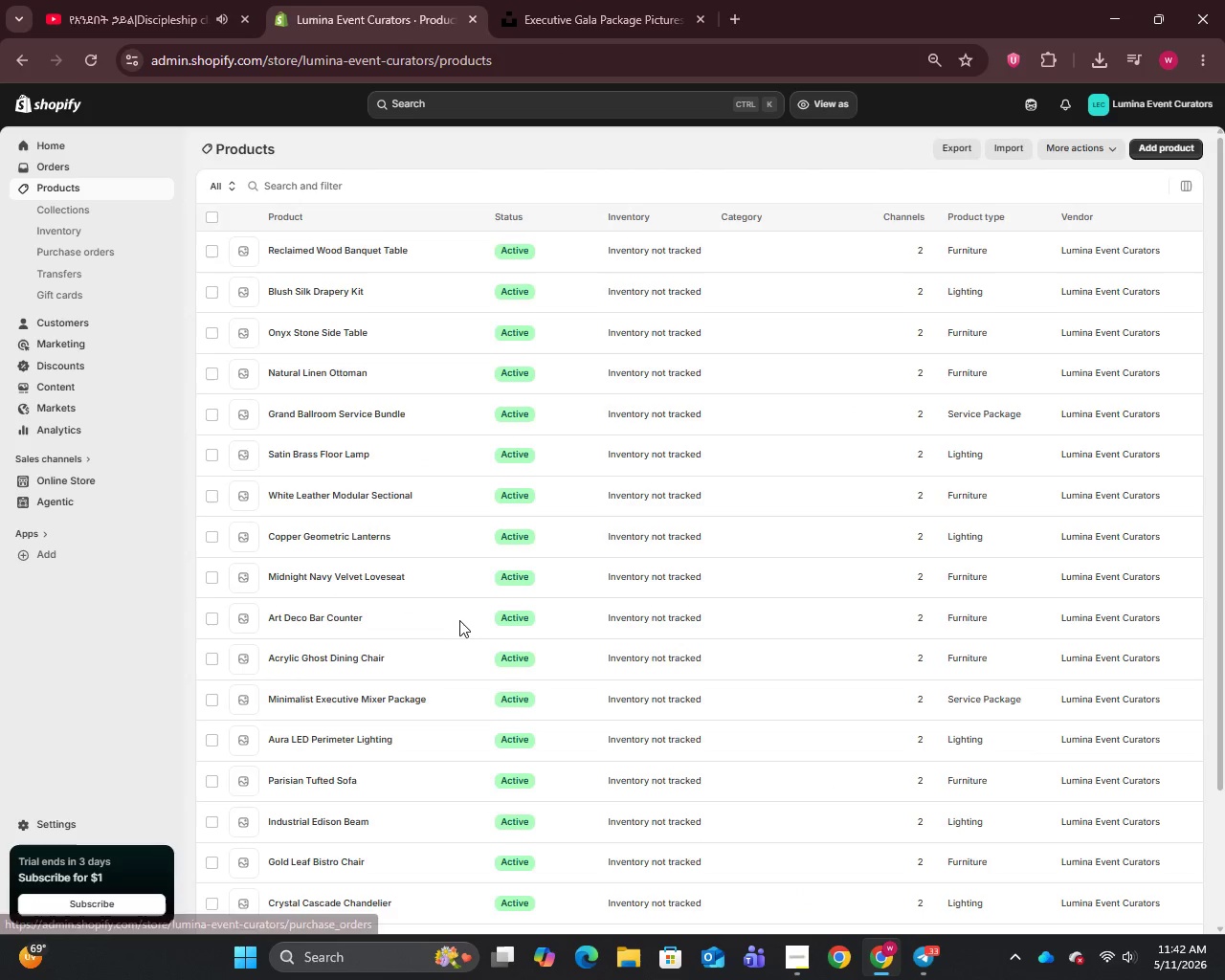 
scroll: coordinate [373, 756], scroll_direction: down, amount: 9.0
 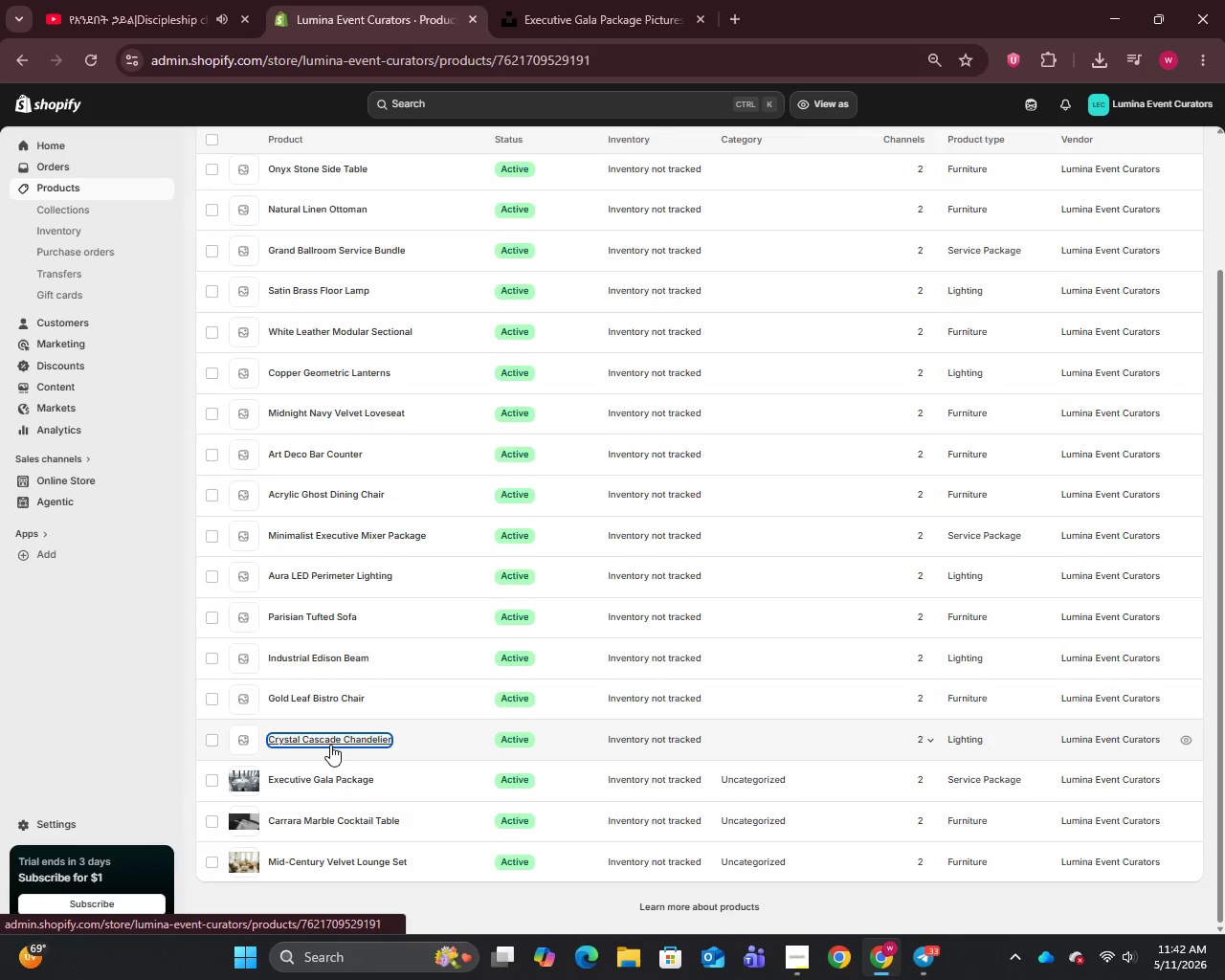 
left_click([331, 745])
 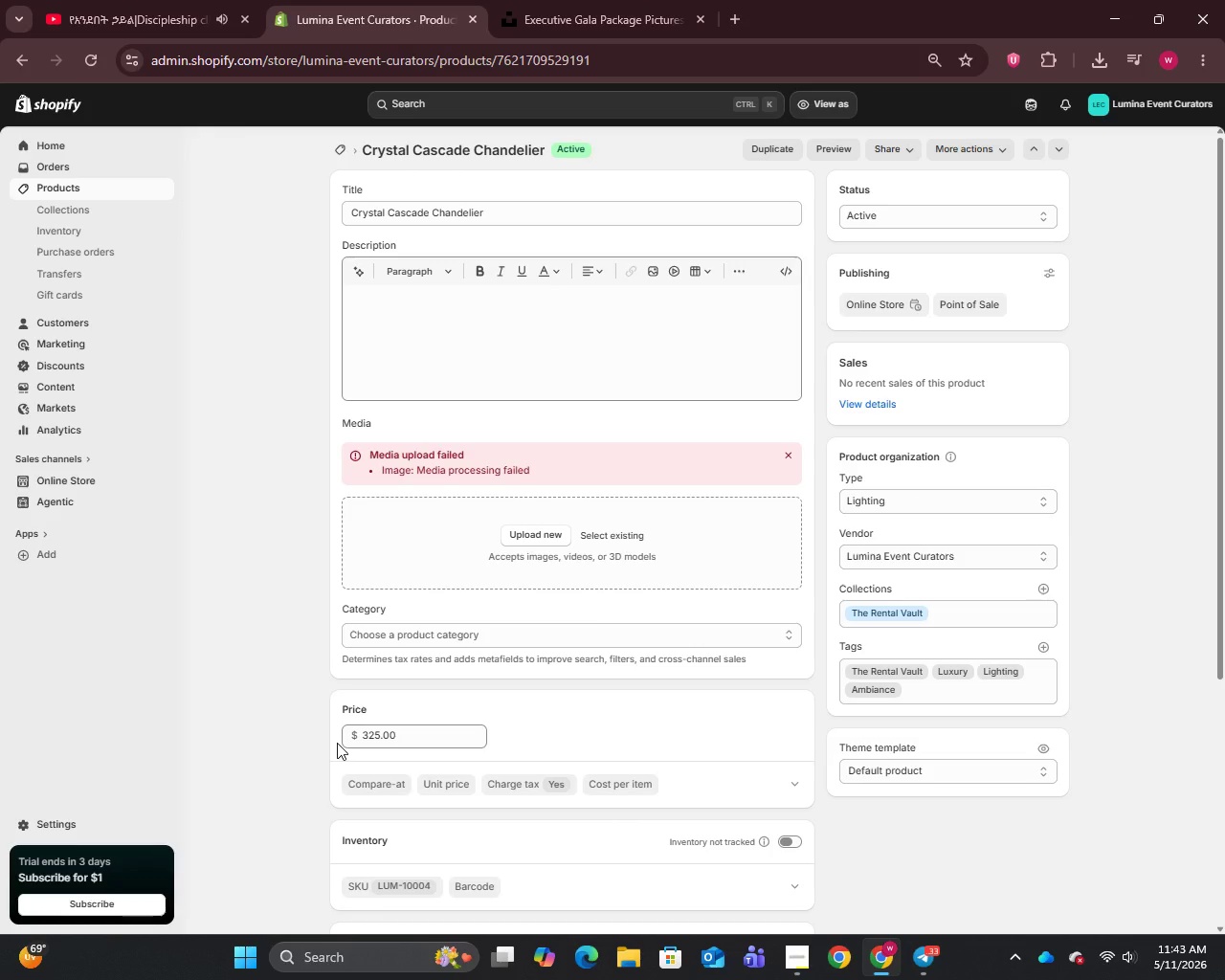 
wait(46.64)
 